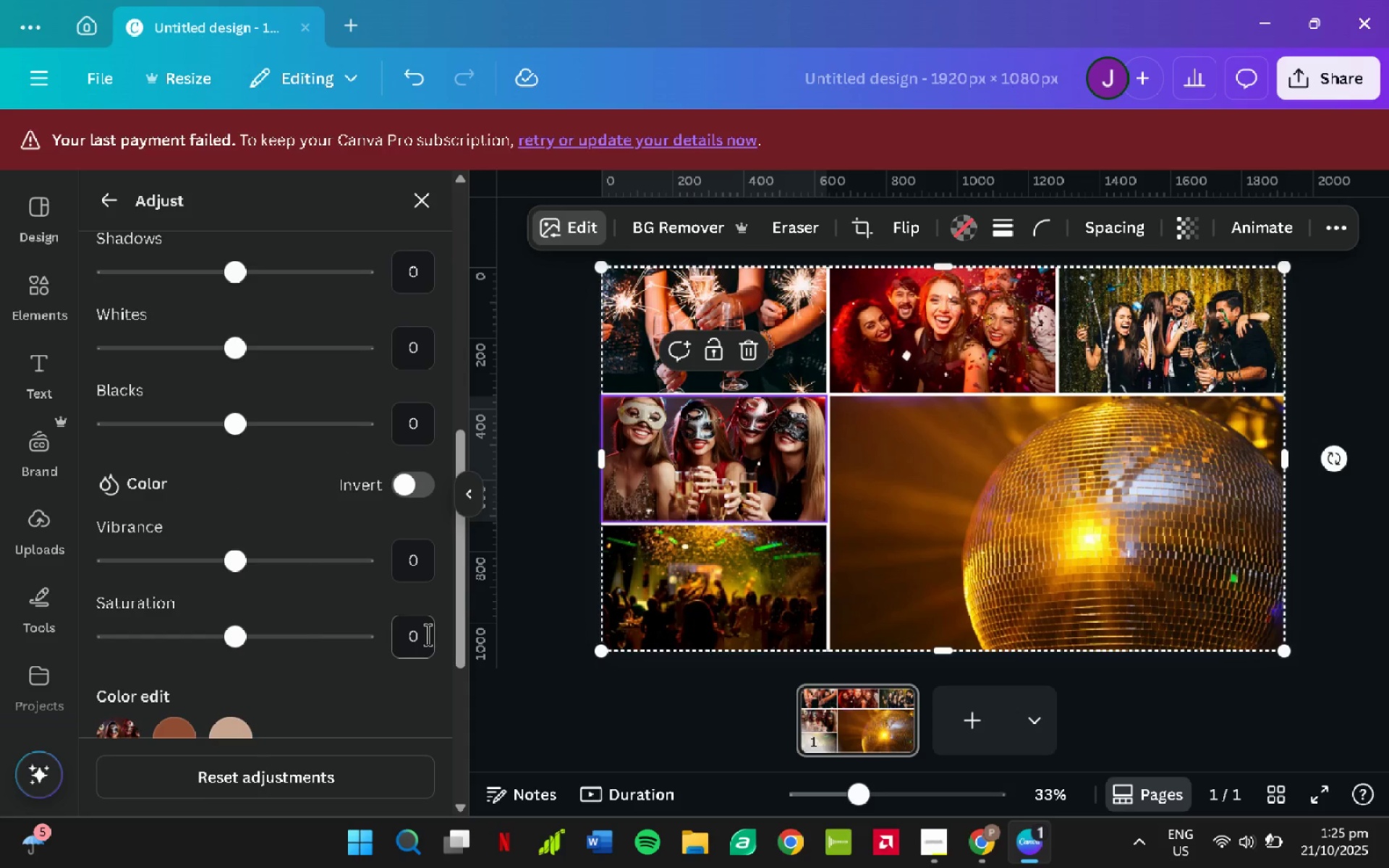 
left_click([428, 634])
 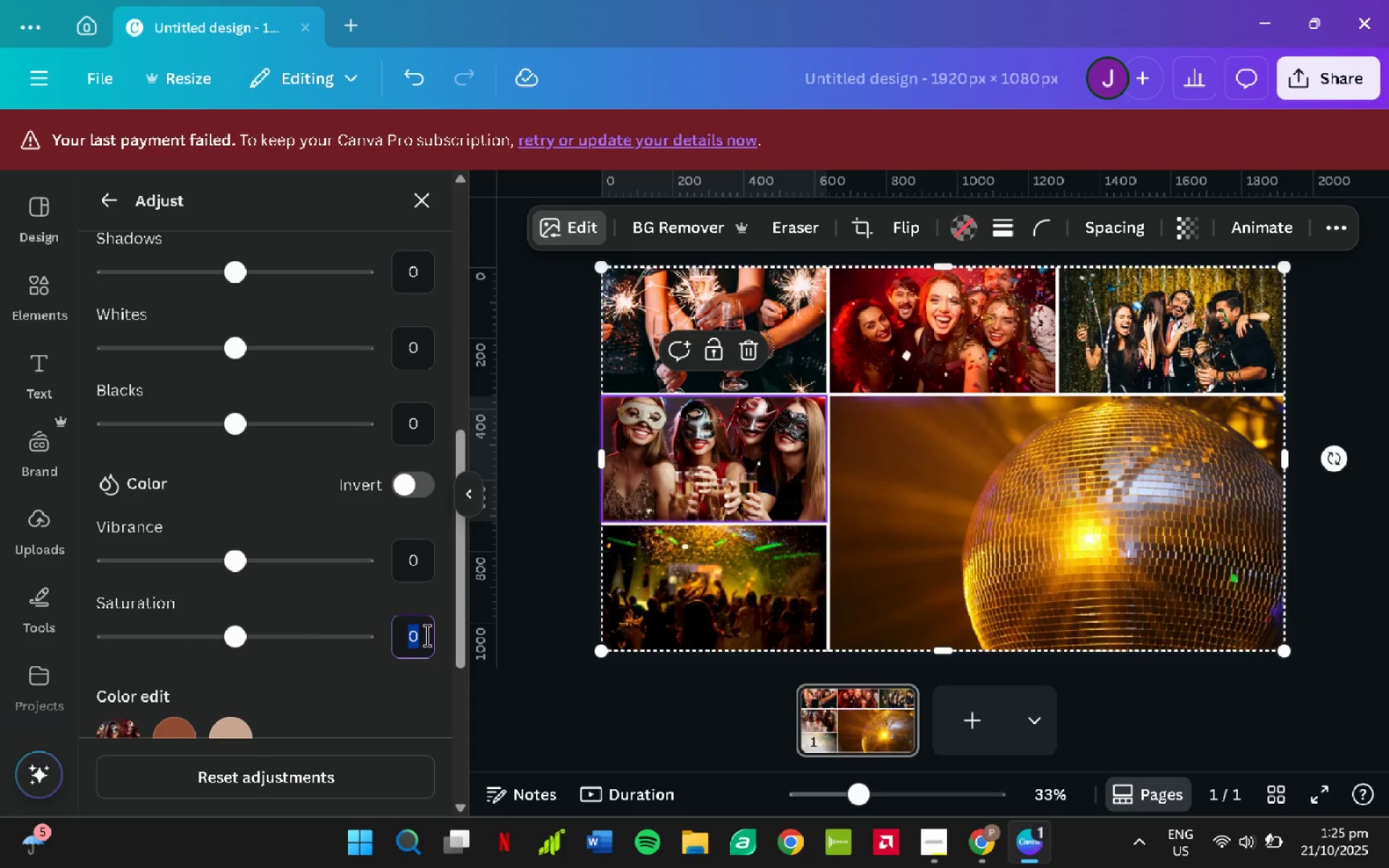 
key(Numpad1)
 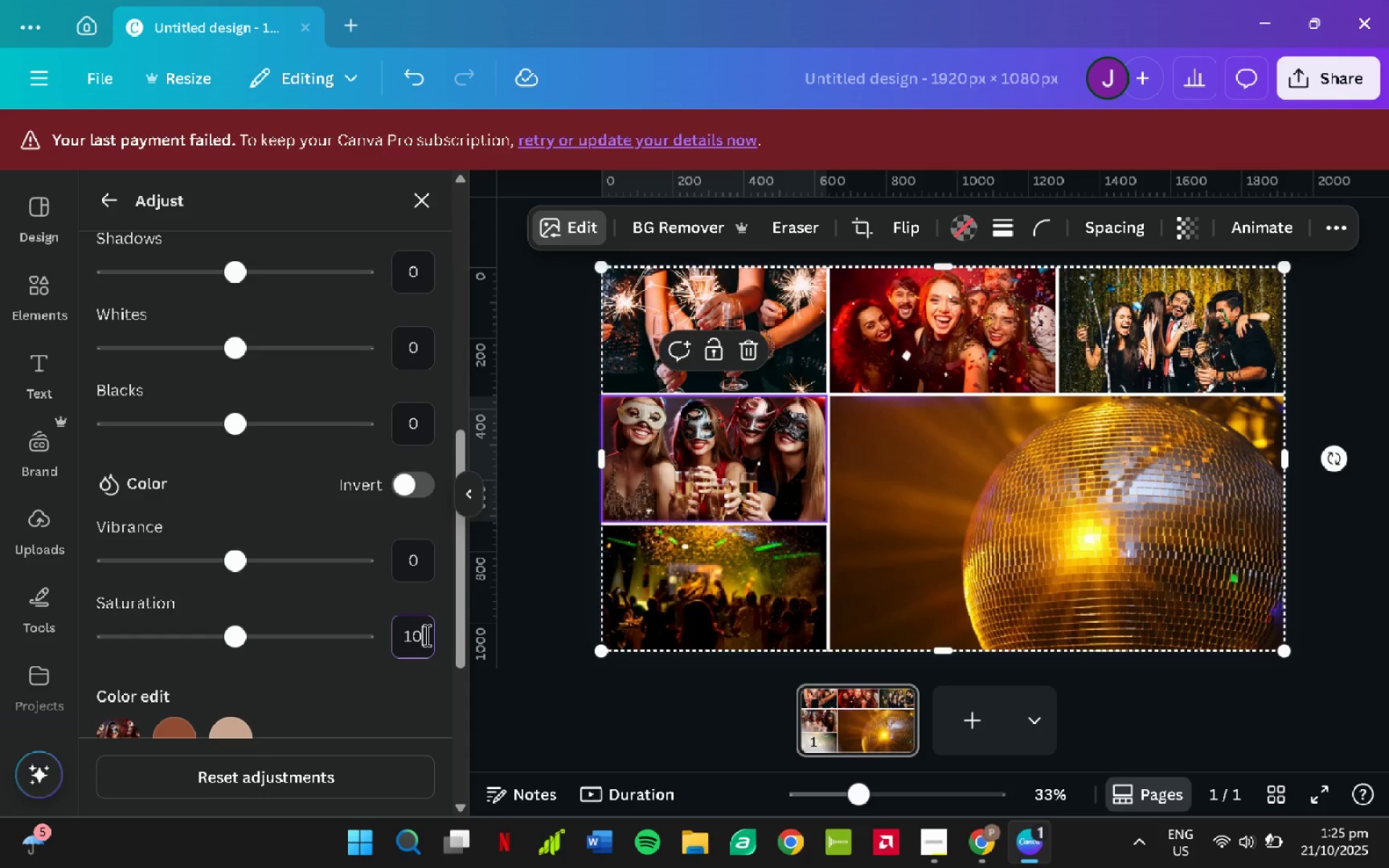 
key(Numpad0)
 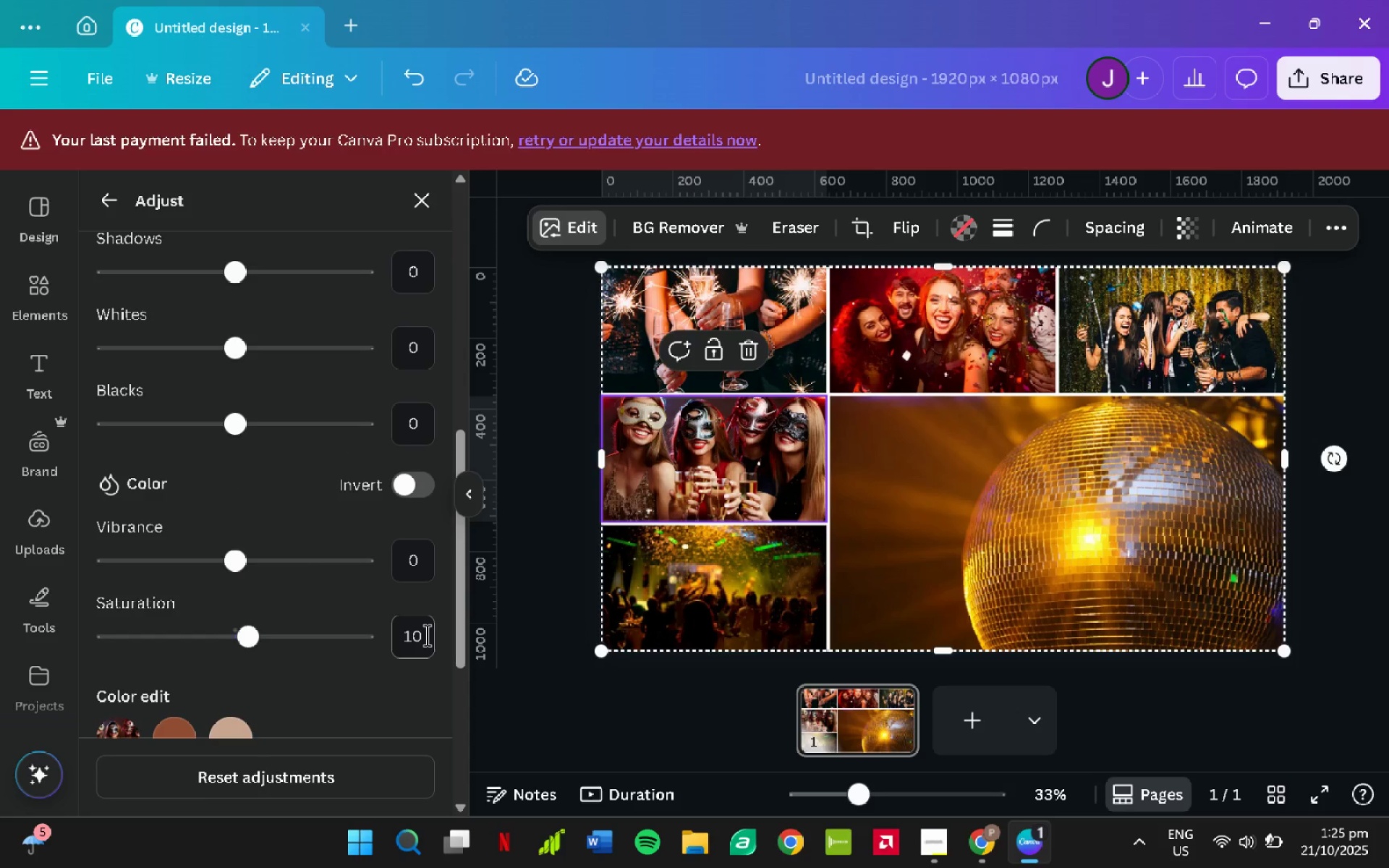 
key(NumpadEnter)
 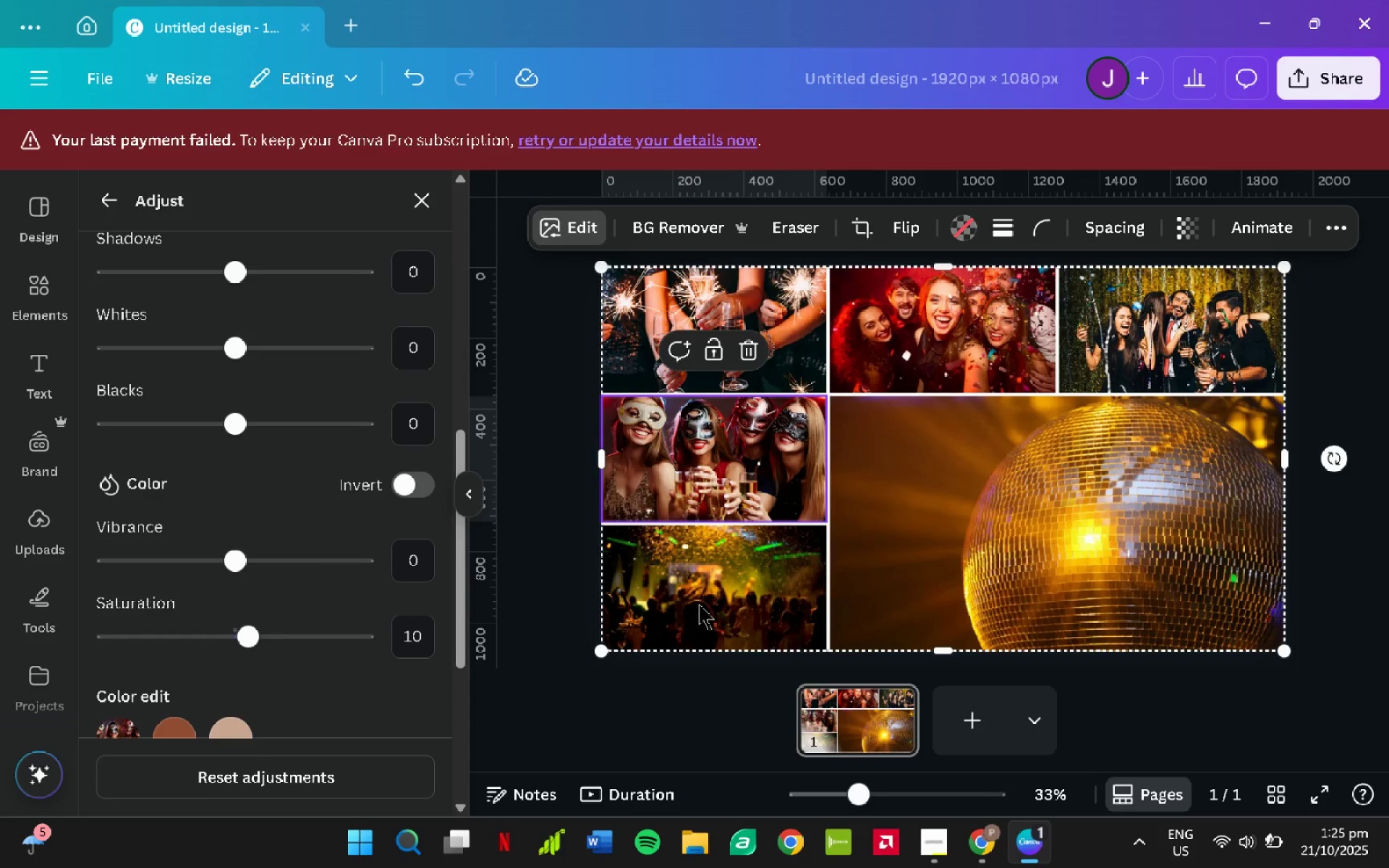 
left_click([699, 604])
 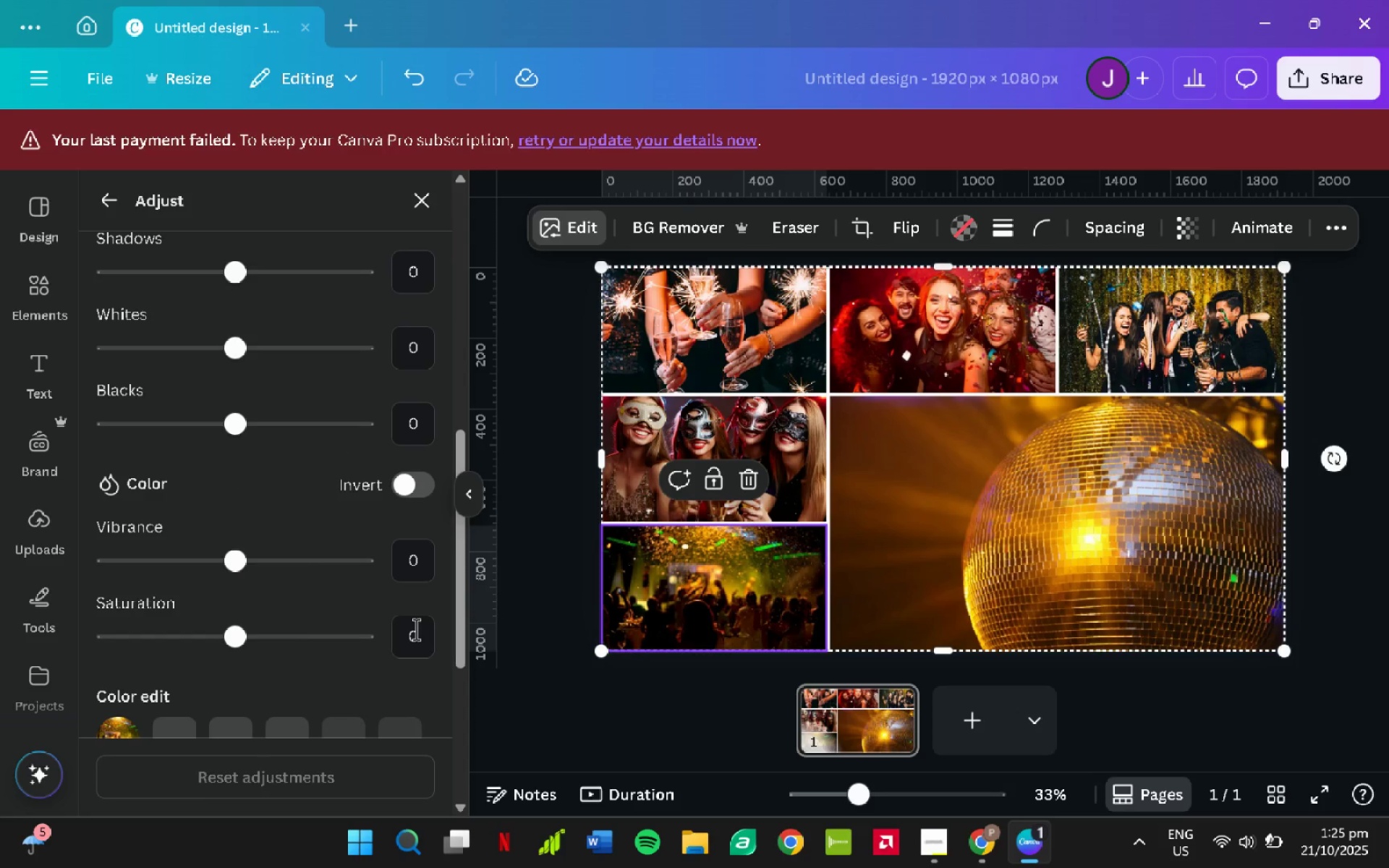 
left_click([417, 643])
 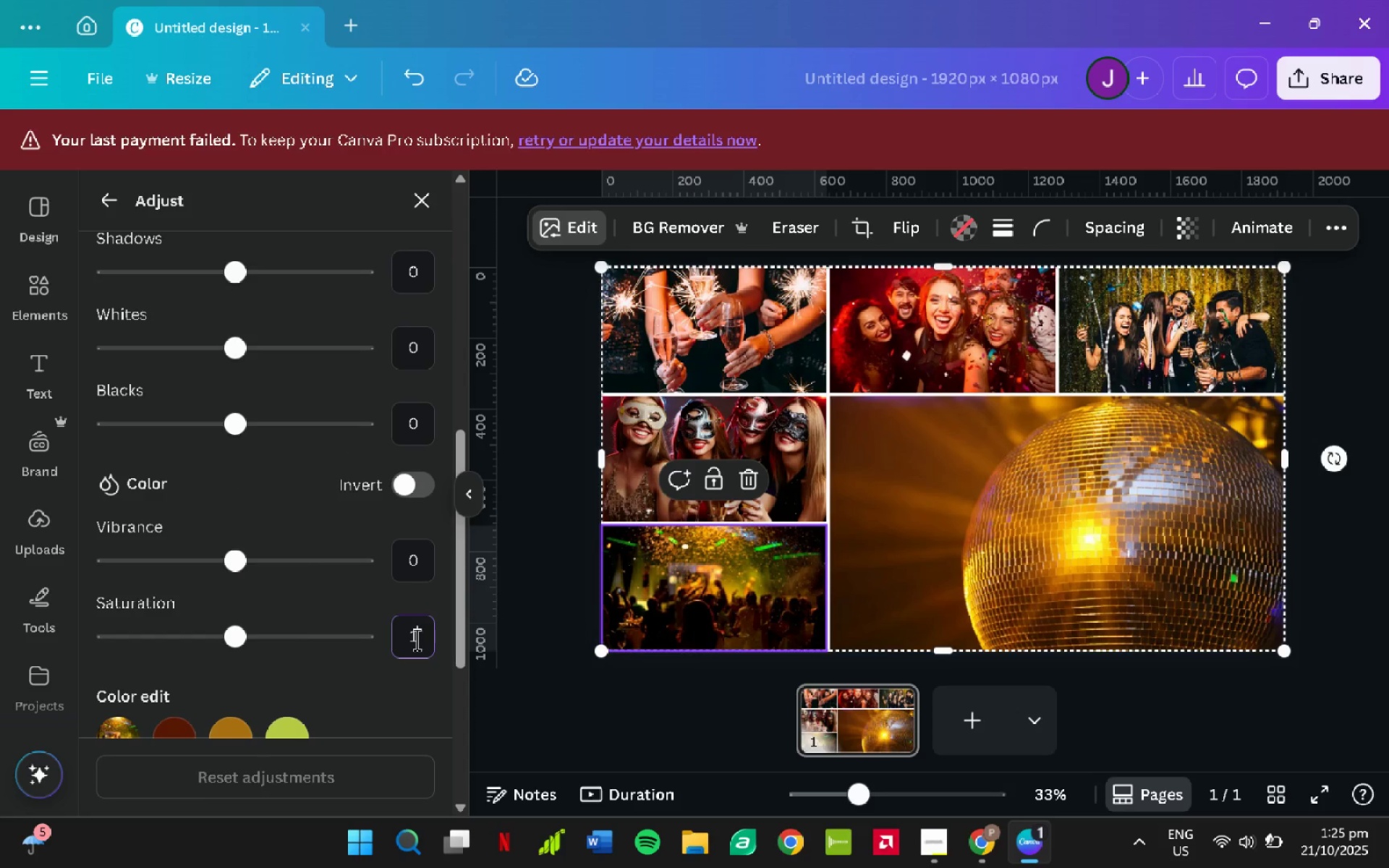 
key(Numpad1)
 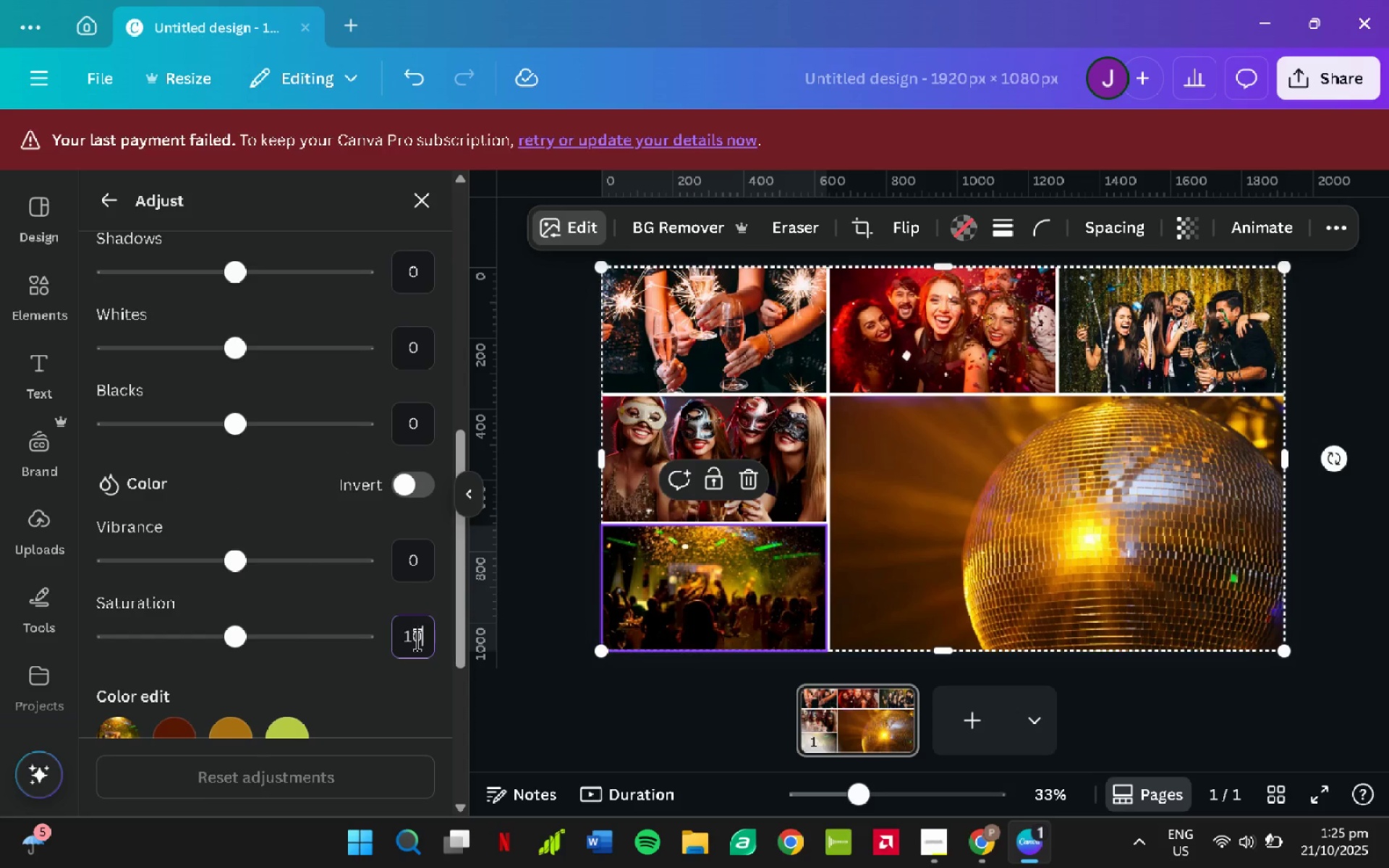 
key(Numpad0)
 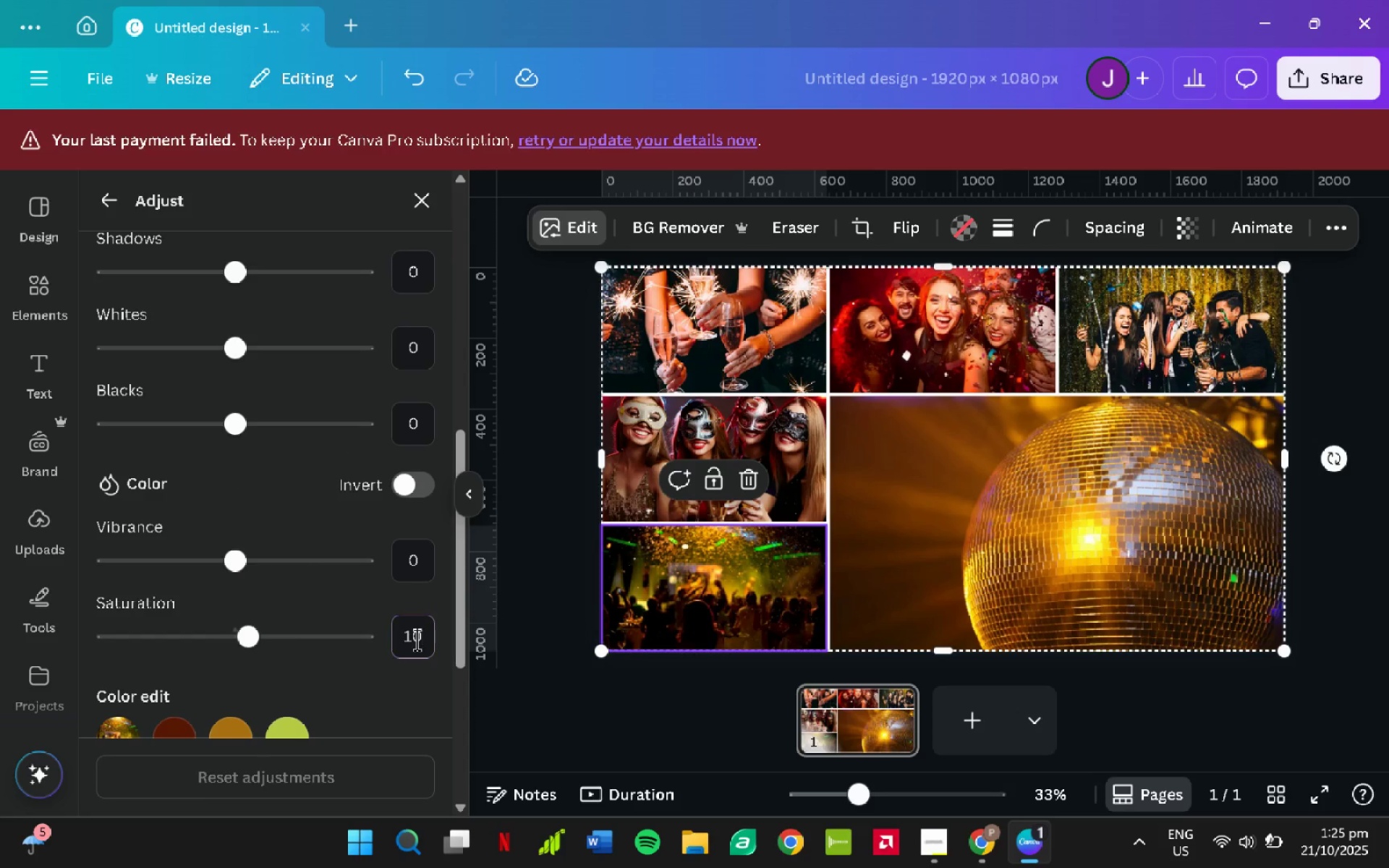 
key(NumpadEnter)
 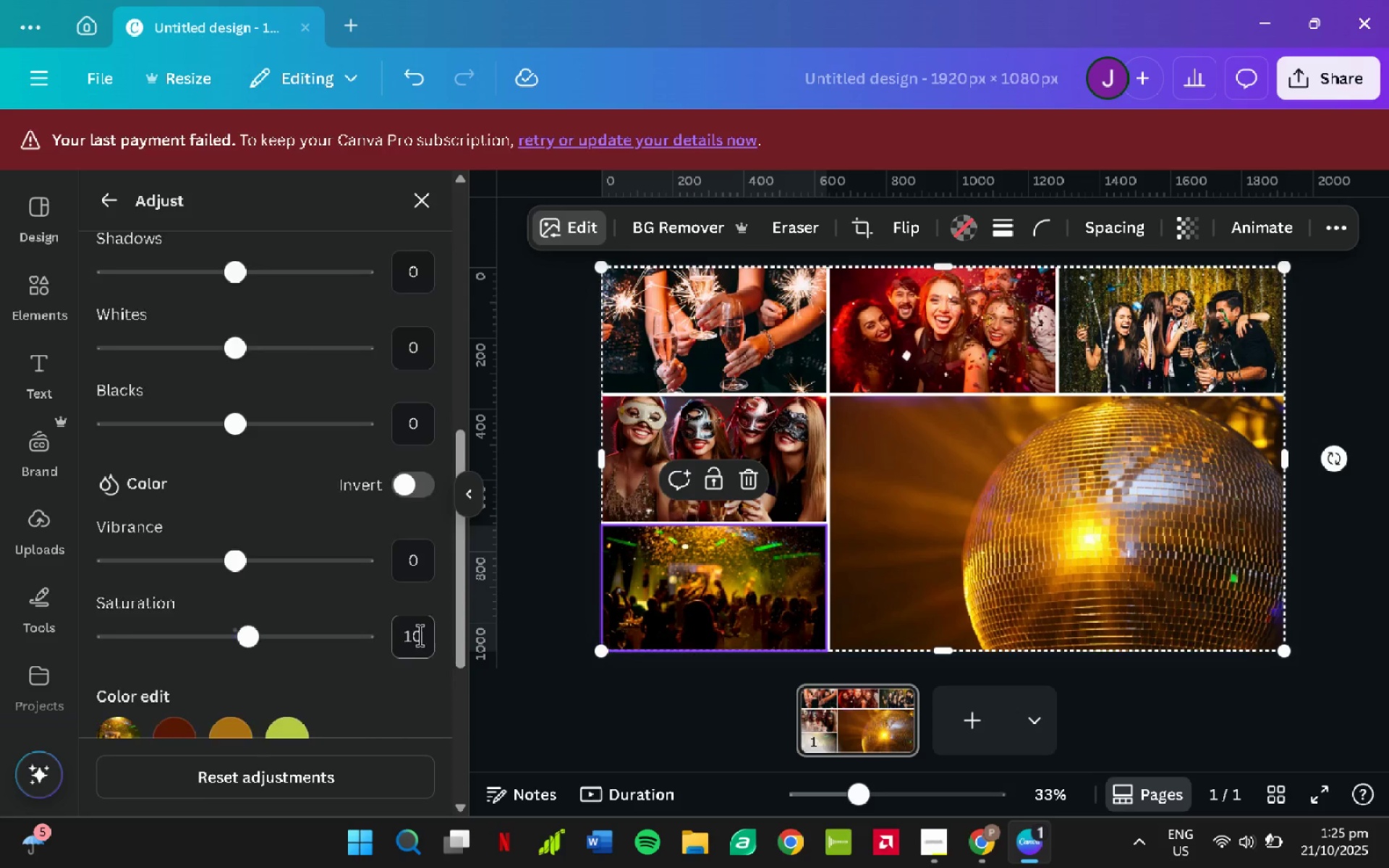 
scroll: coordinate [412, 632], scroll_direction: up, amount: 6.0
 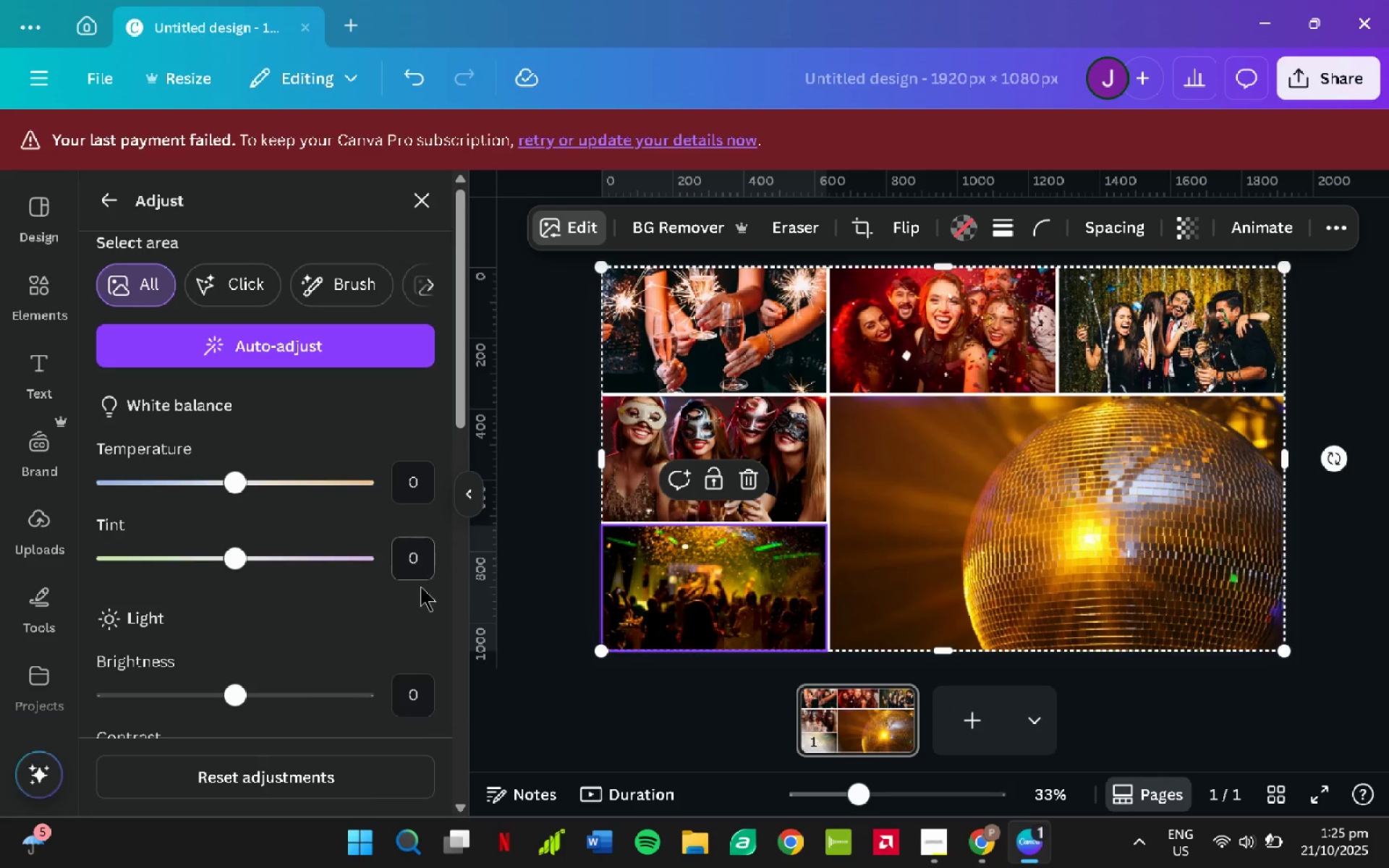 
scroll: coordinate [417, 614], scroll_direction: down, amount: 1.0
 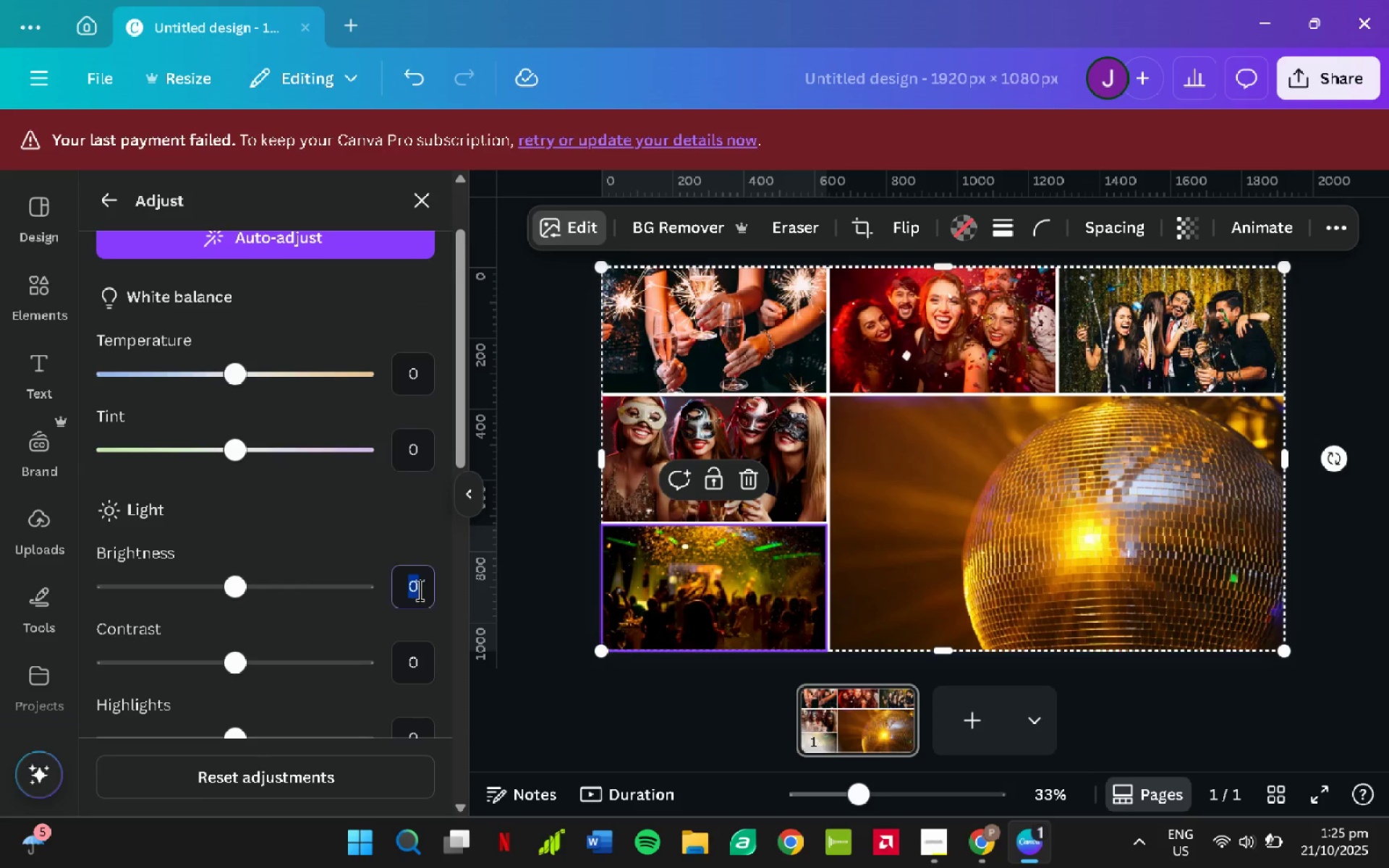 
left_click([420, 590])
 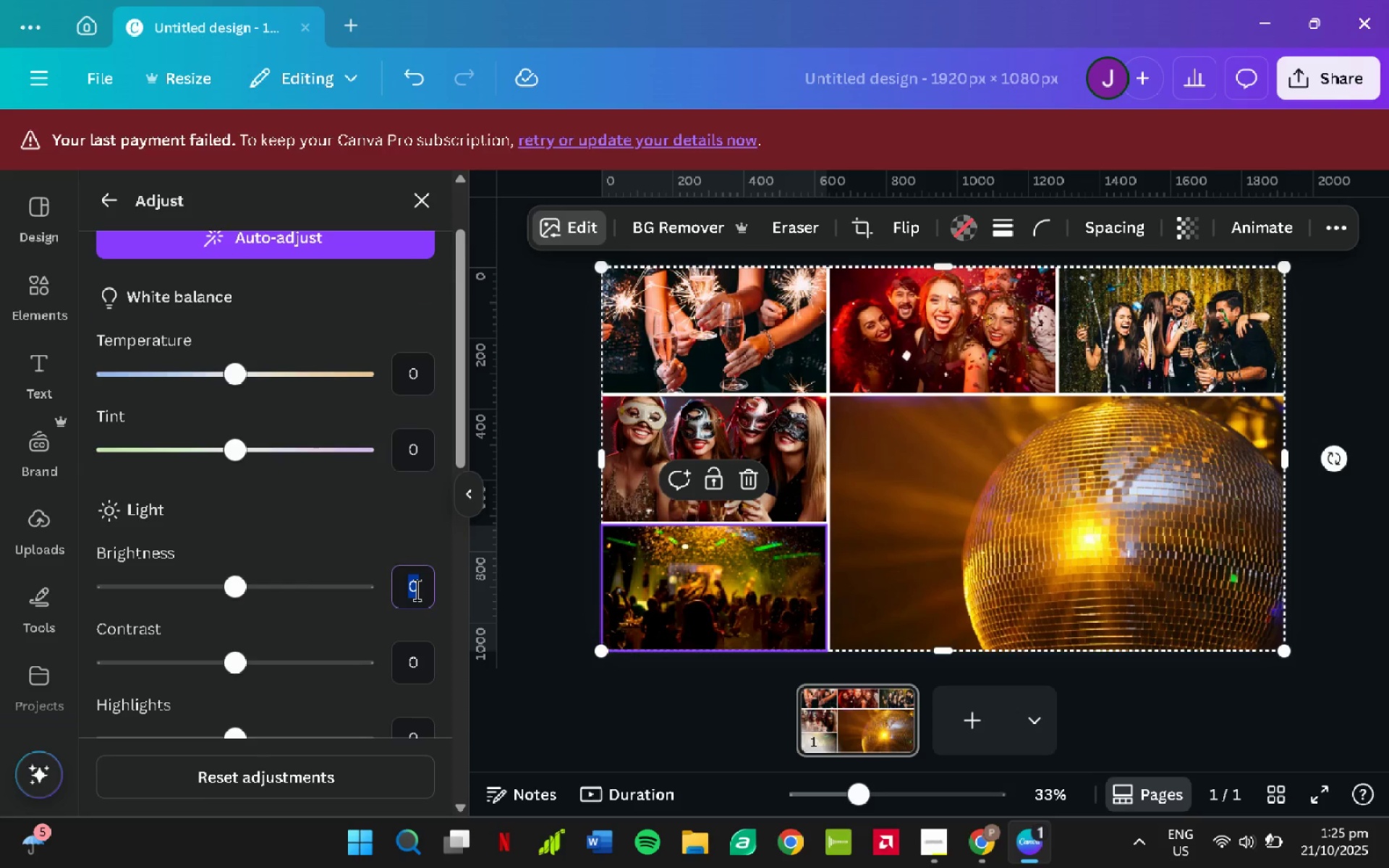 
key(Numpad5)
 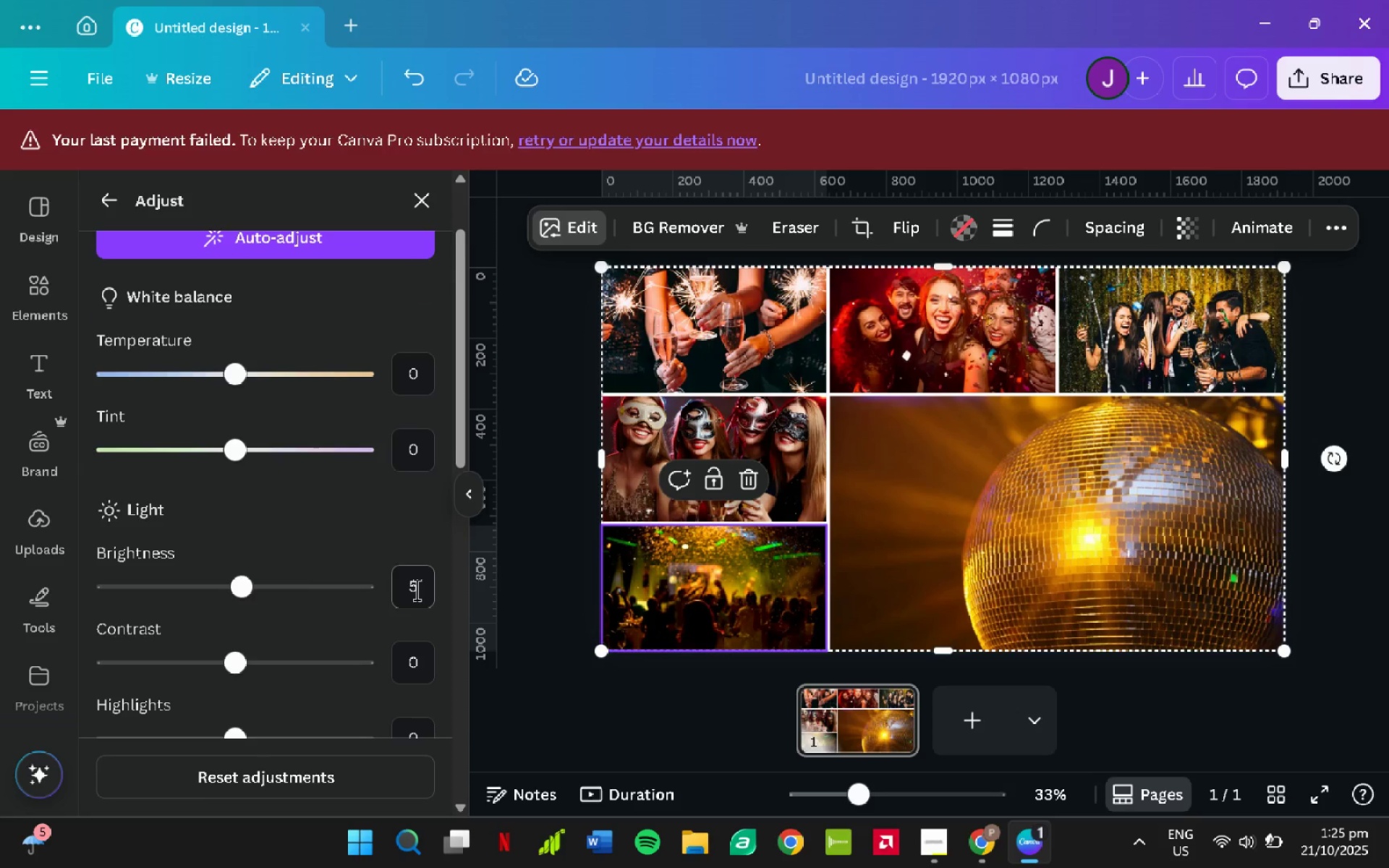 
key(NumpadEnter)
 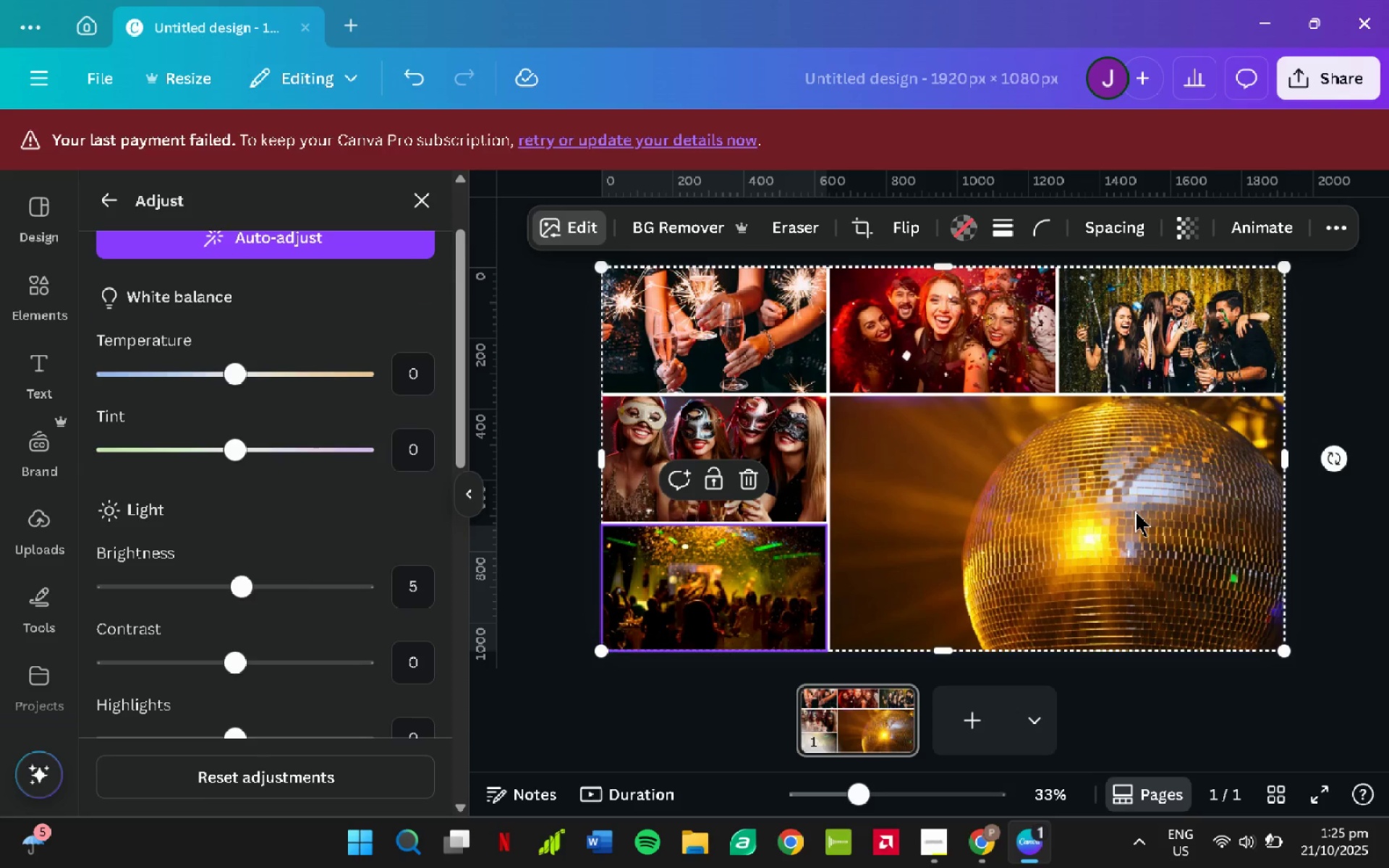 
left_click([1135, 511])
 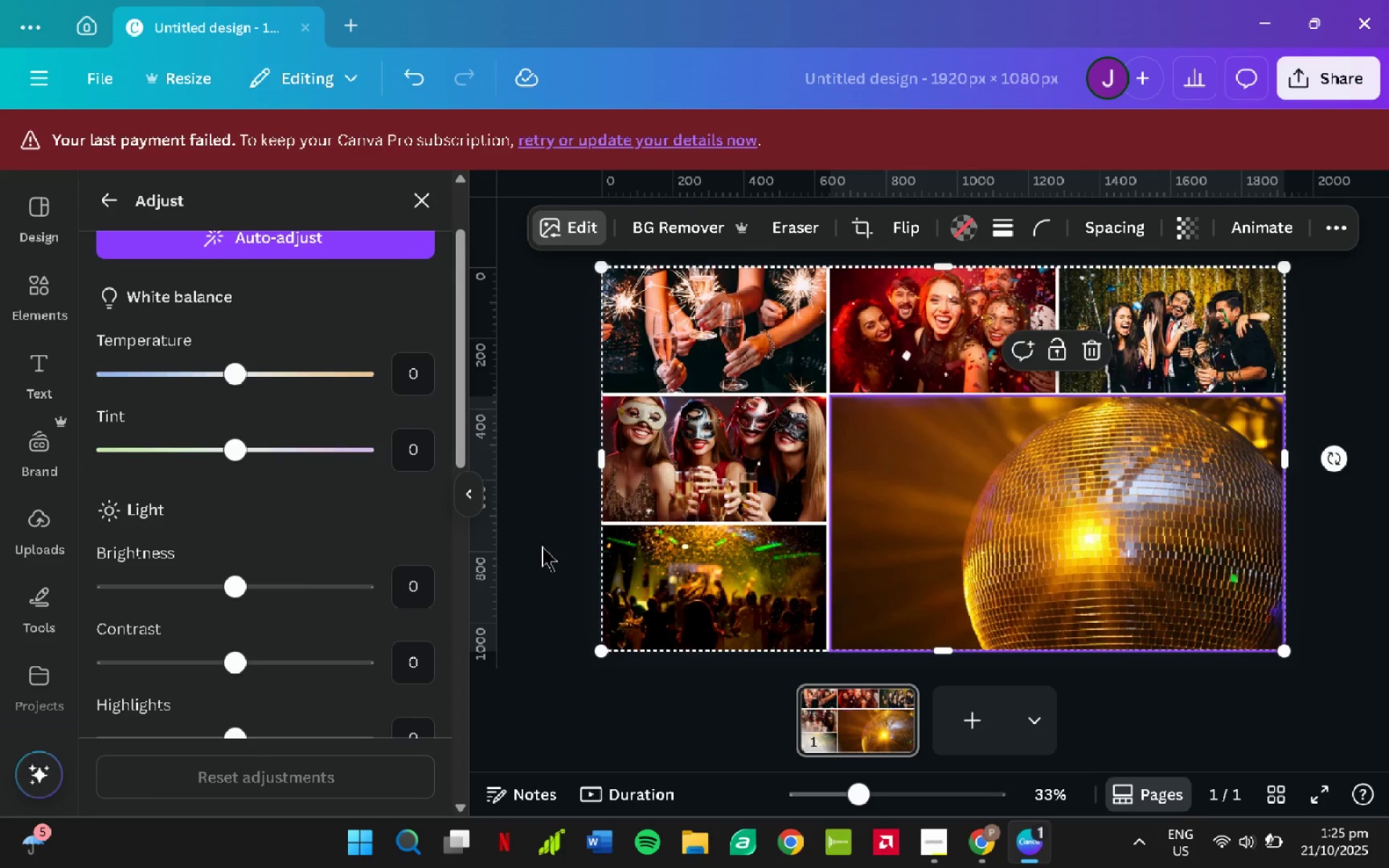 
scroll: coordinate [542, 546], scroll_direction: down, amount: 1.0
 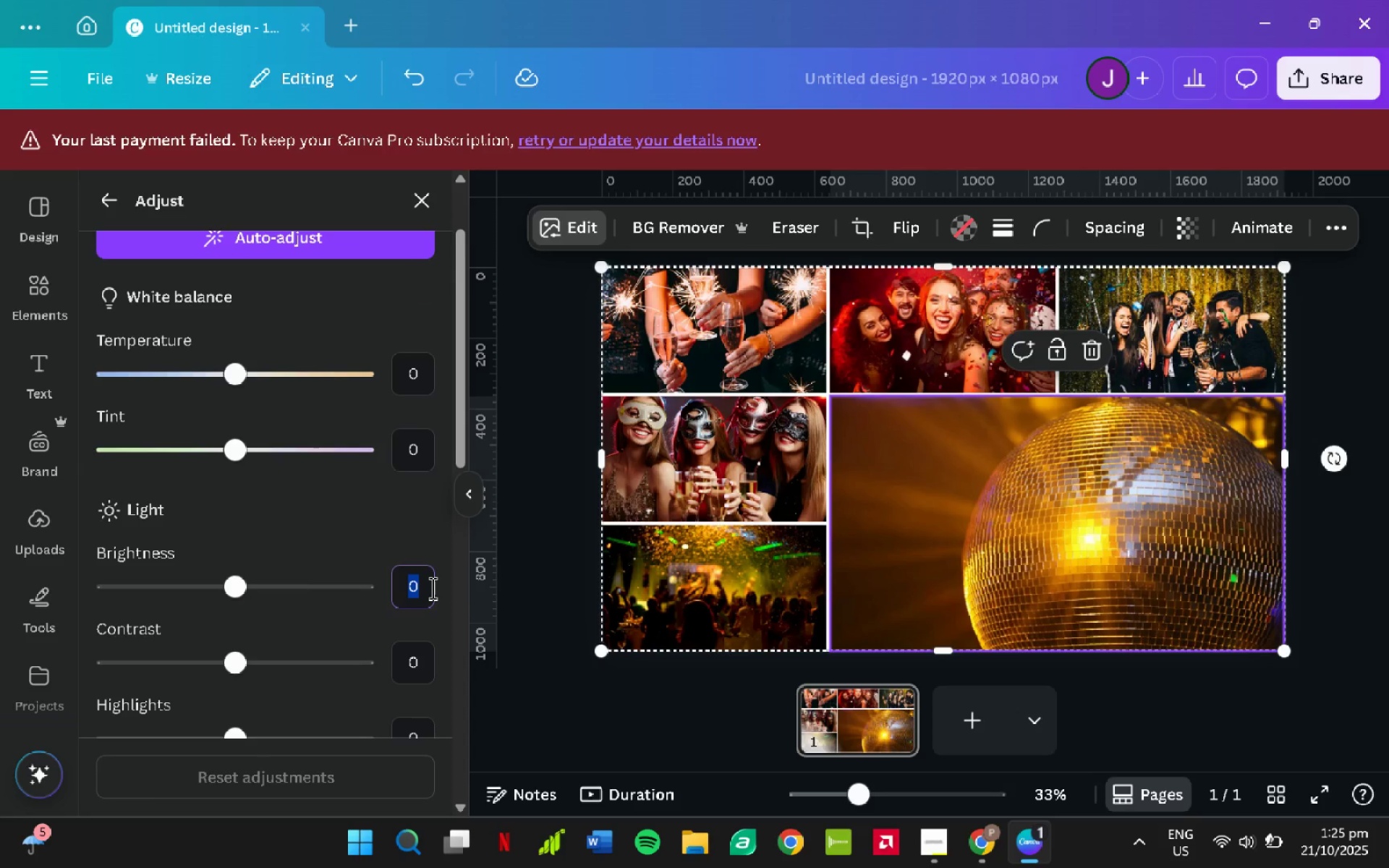 
key(Numpad5)
 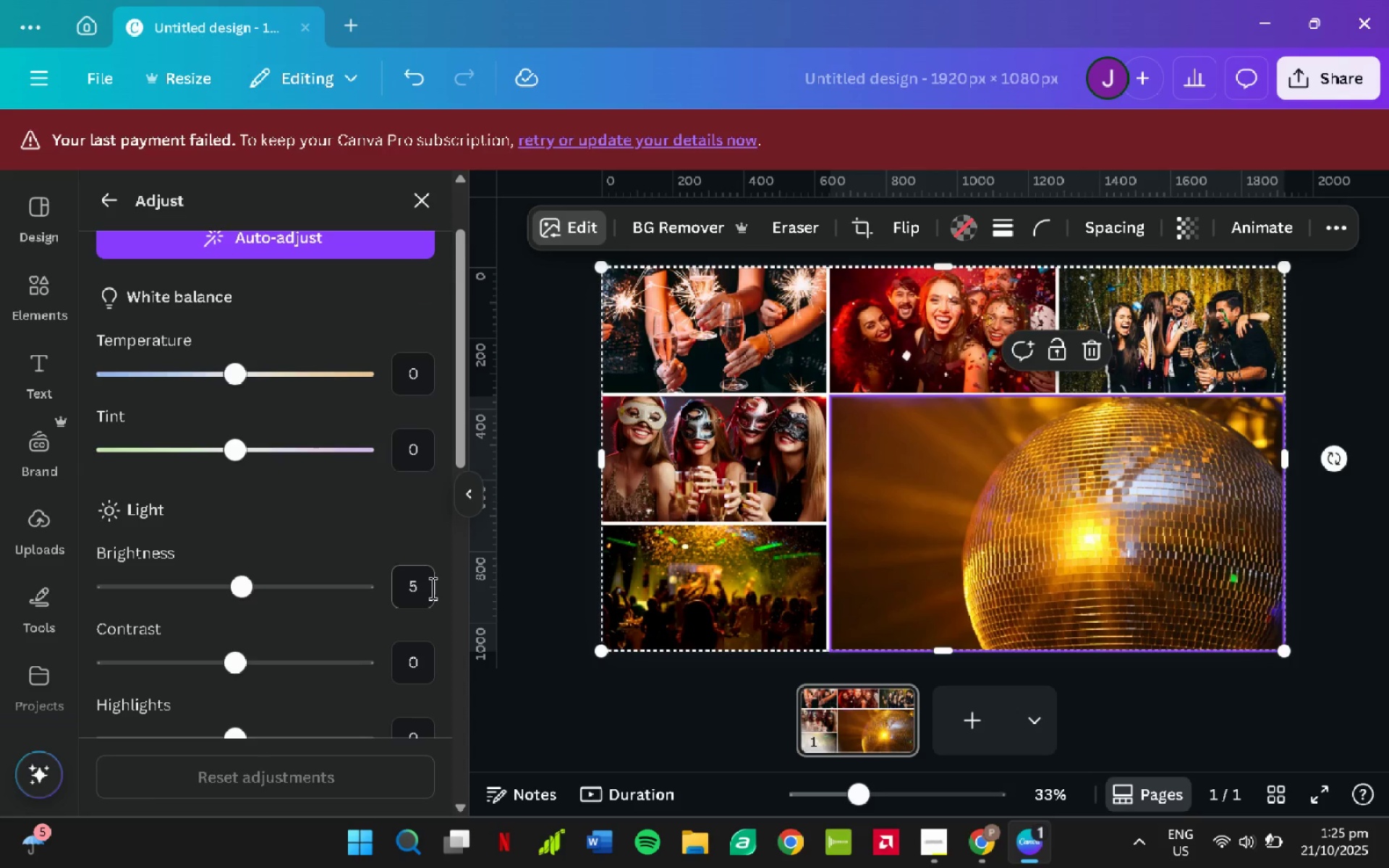 
key(NumpadEnter)
 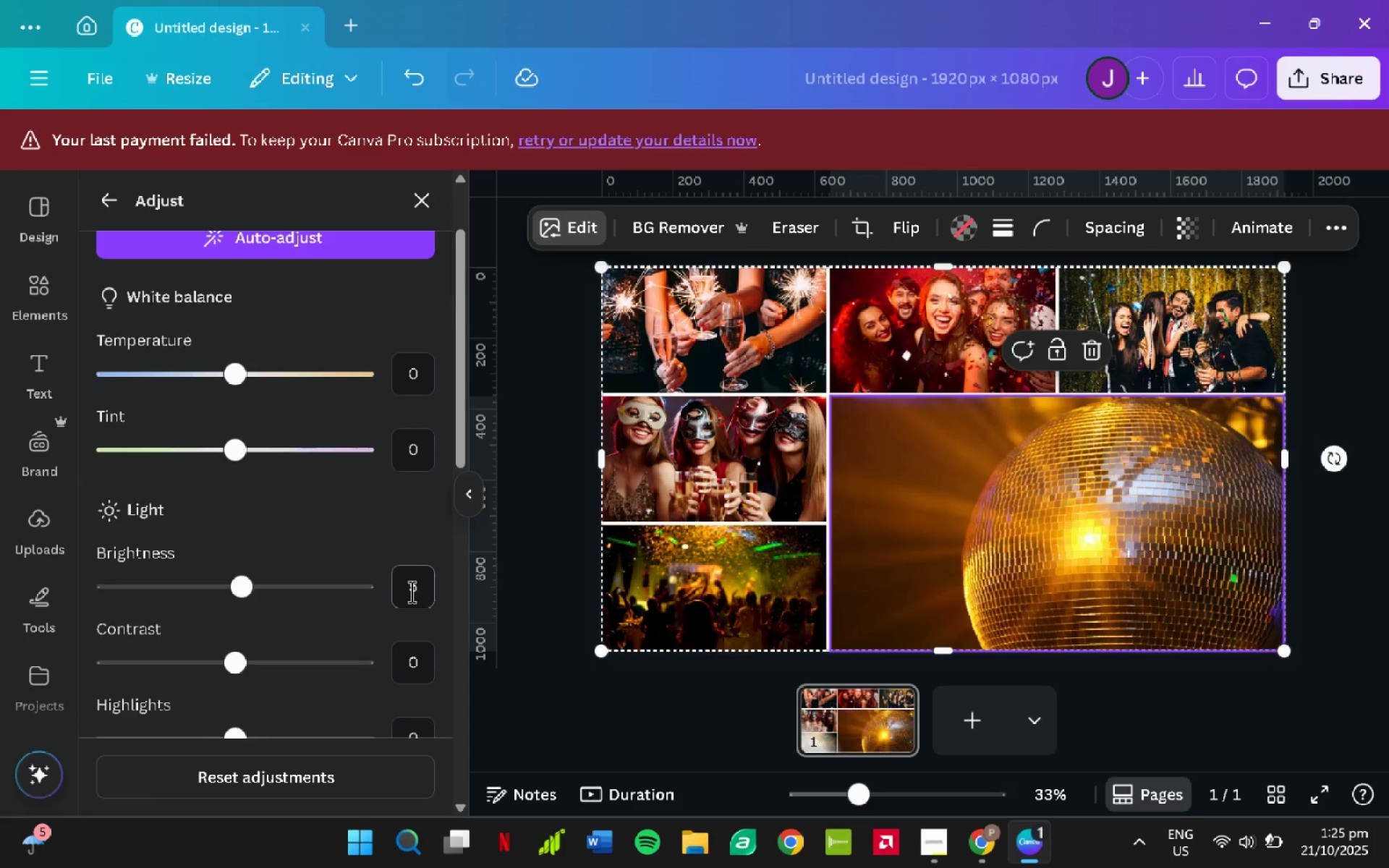 
scroll: coordinate [412, 600], scroll_direction: down, amount: 6.0
 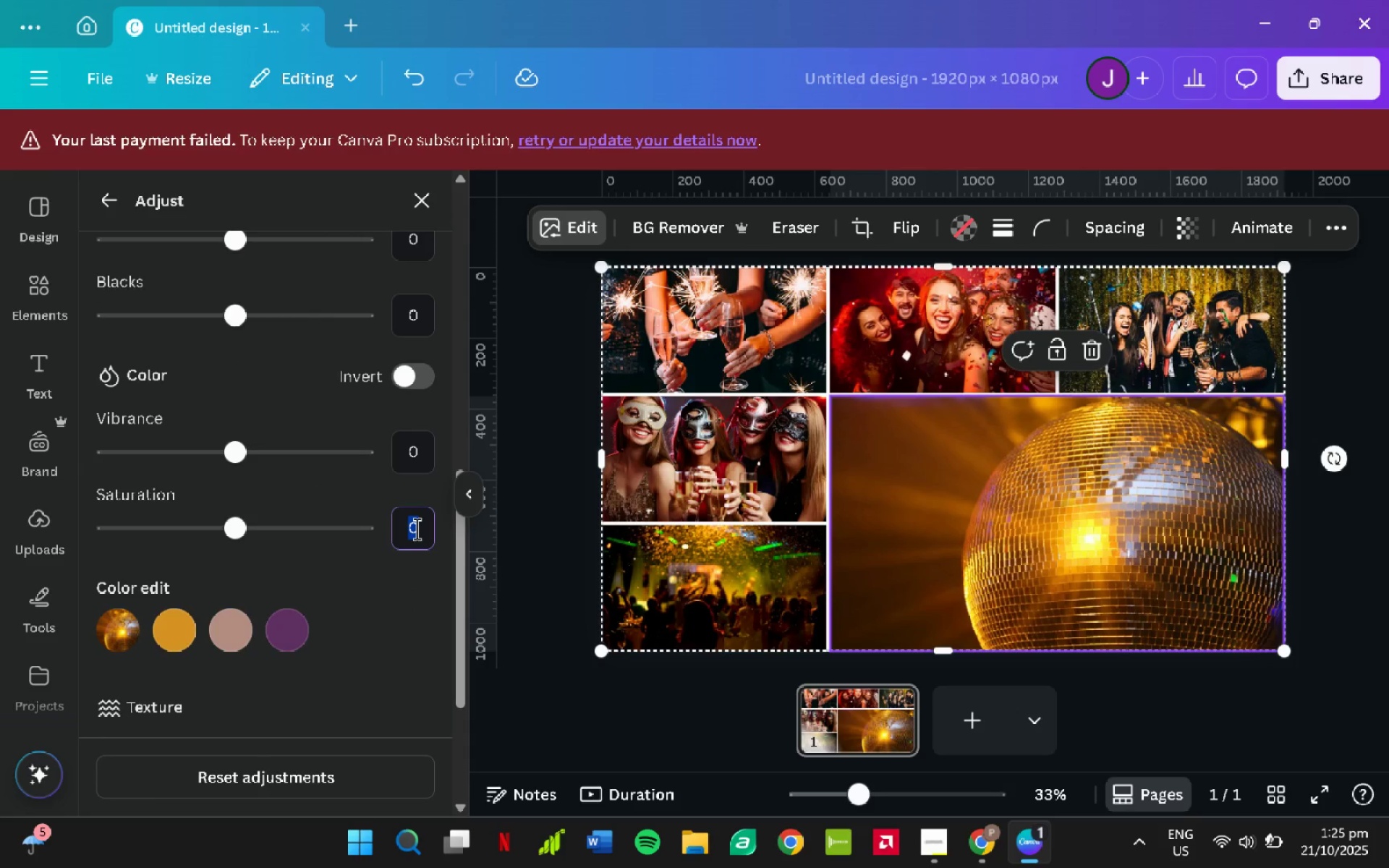 
key(Numpad1)
 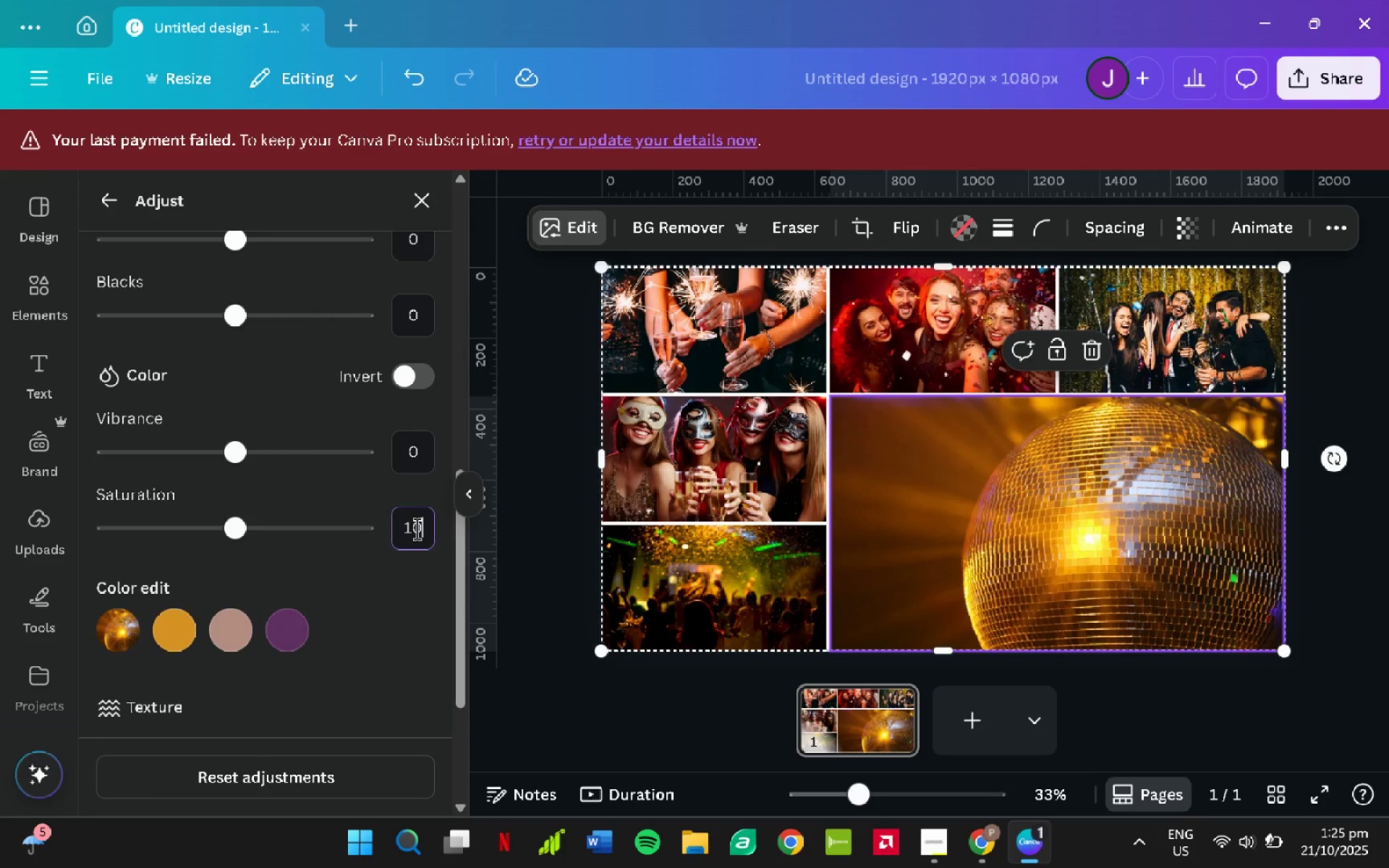 
key(Numpad0)
 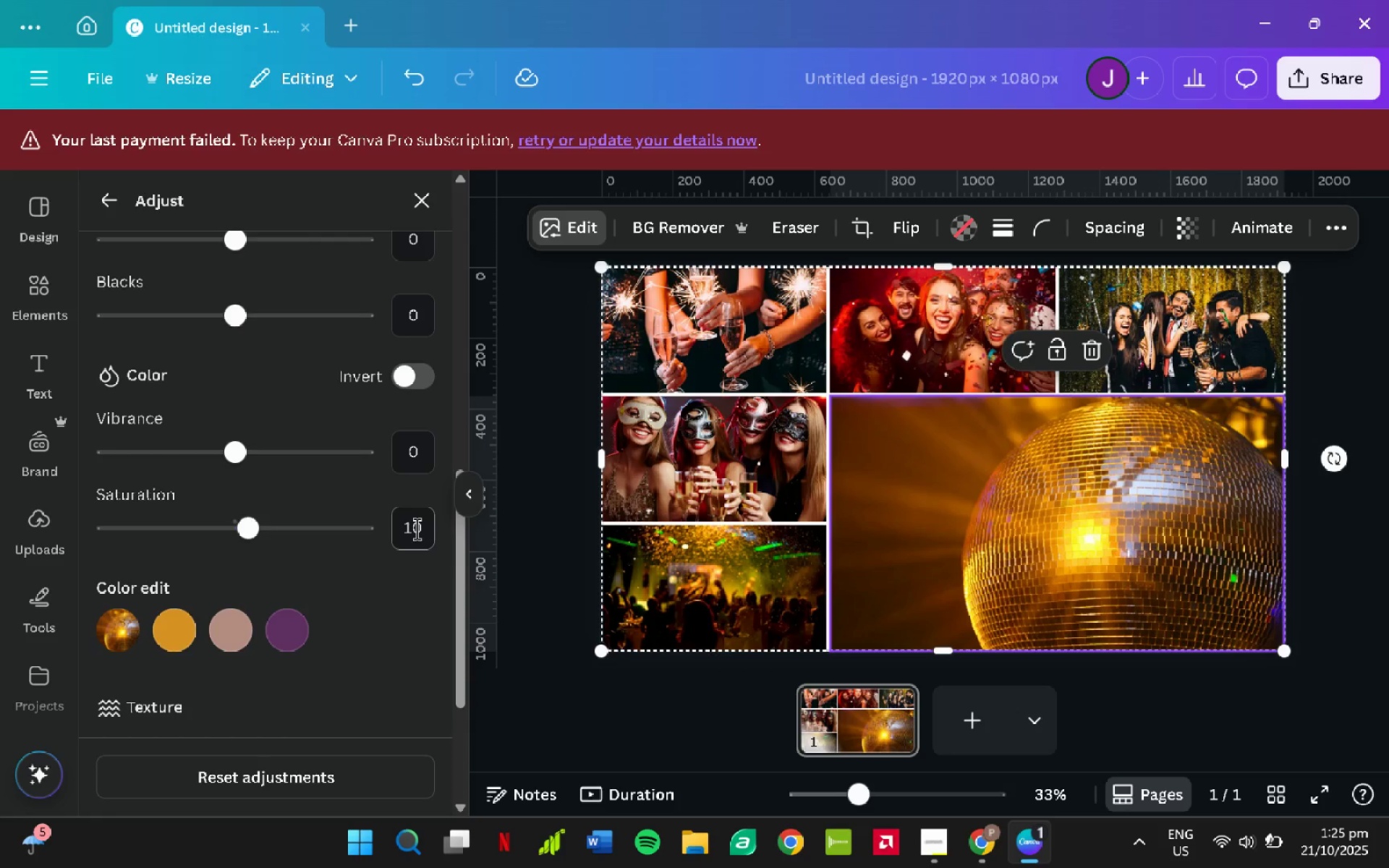 
key(NumpadEnter)
 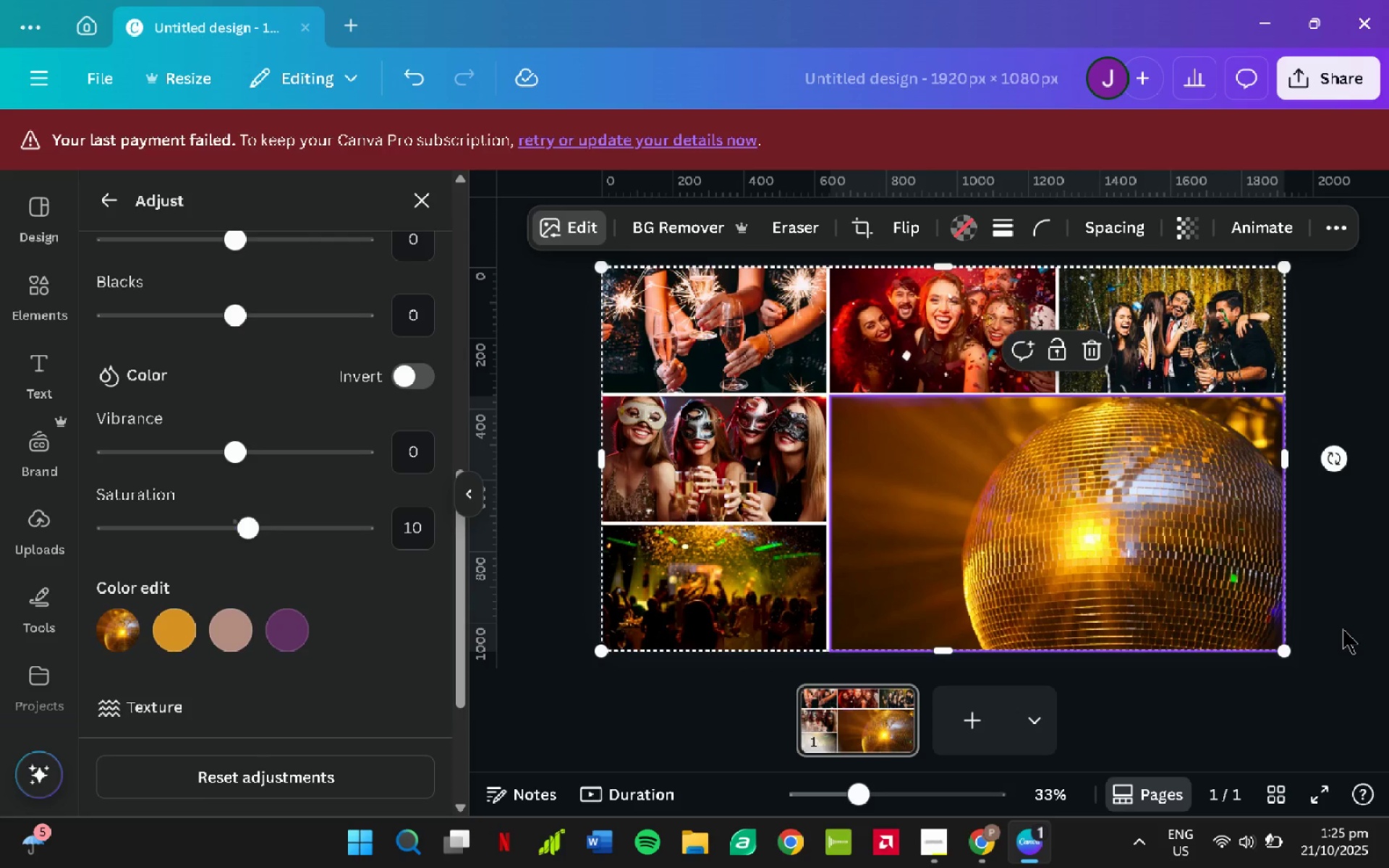 
wait(9.19)
 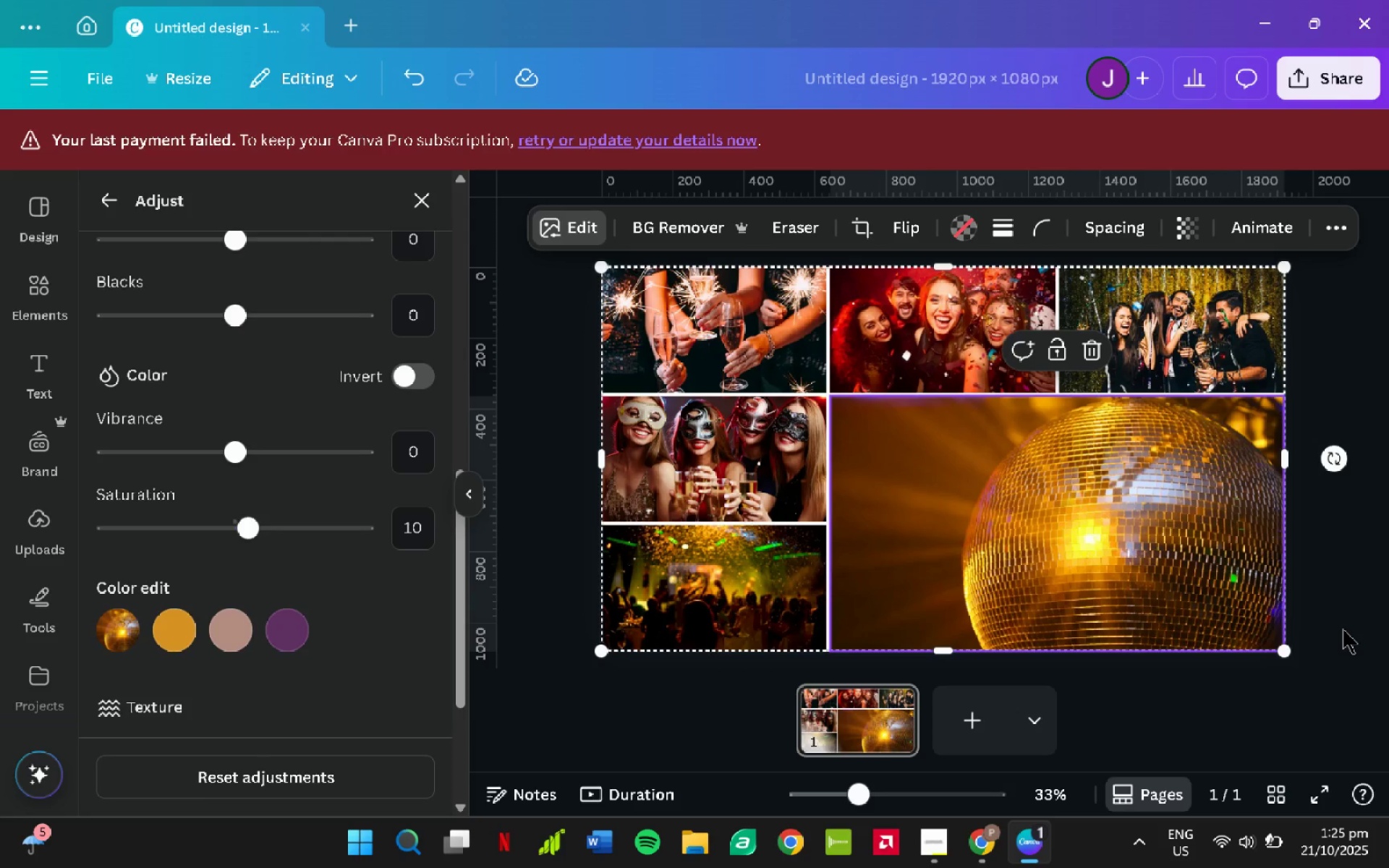 
left_click([1326, 550])
 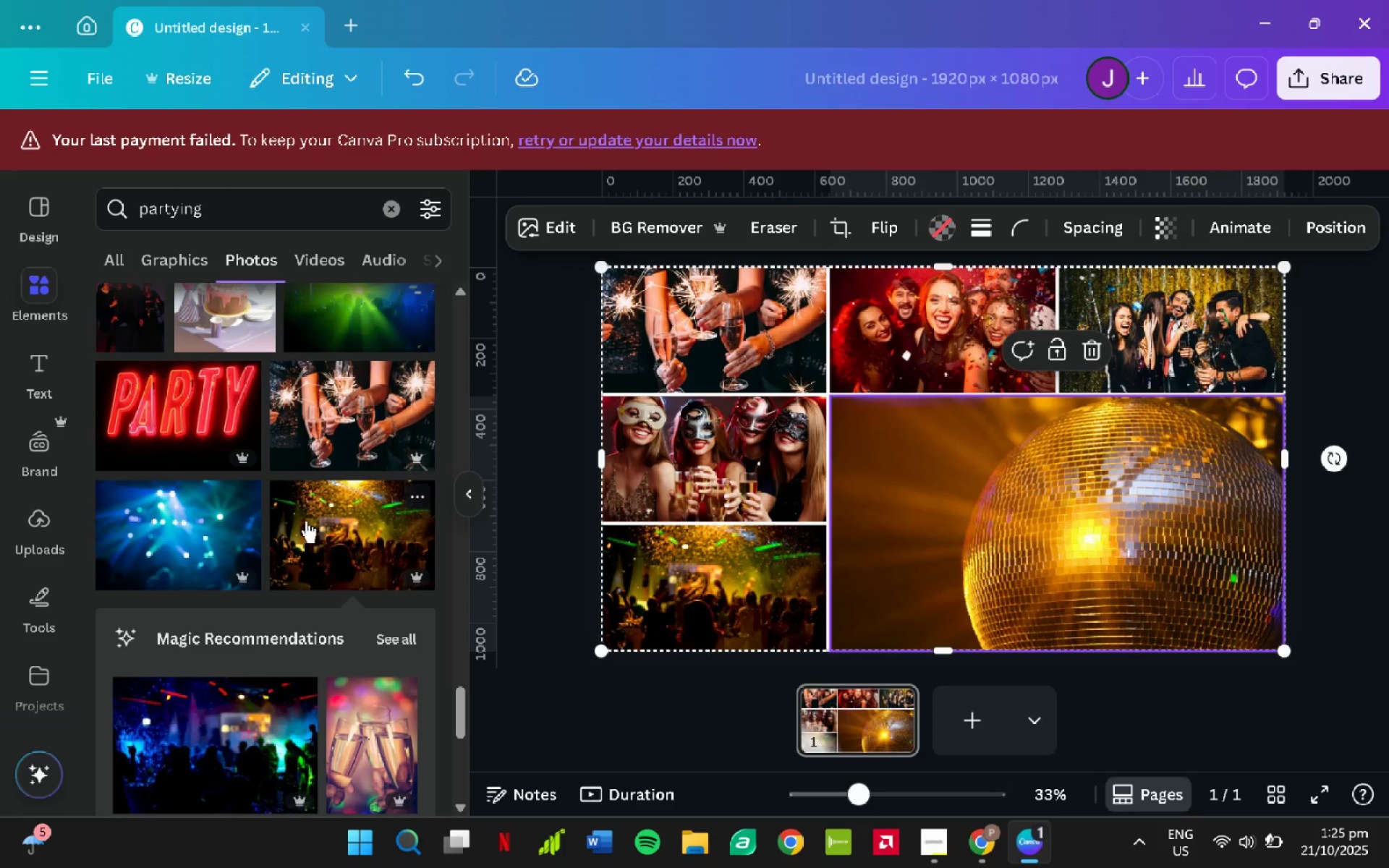 
left_click([48, 360])
 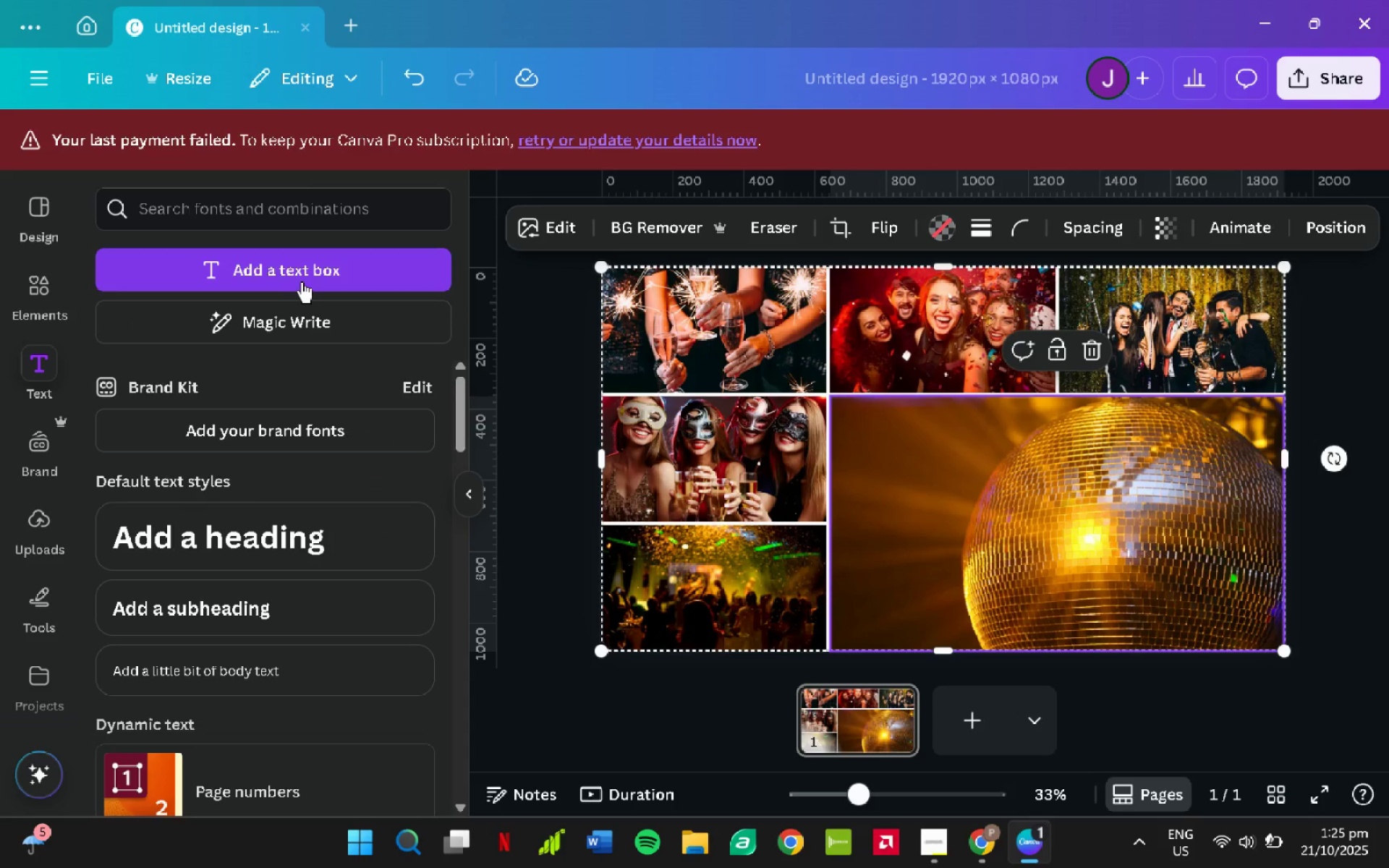 
left_click([304, 278])
 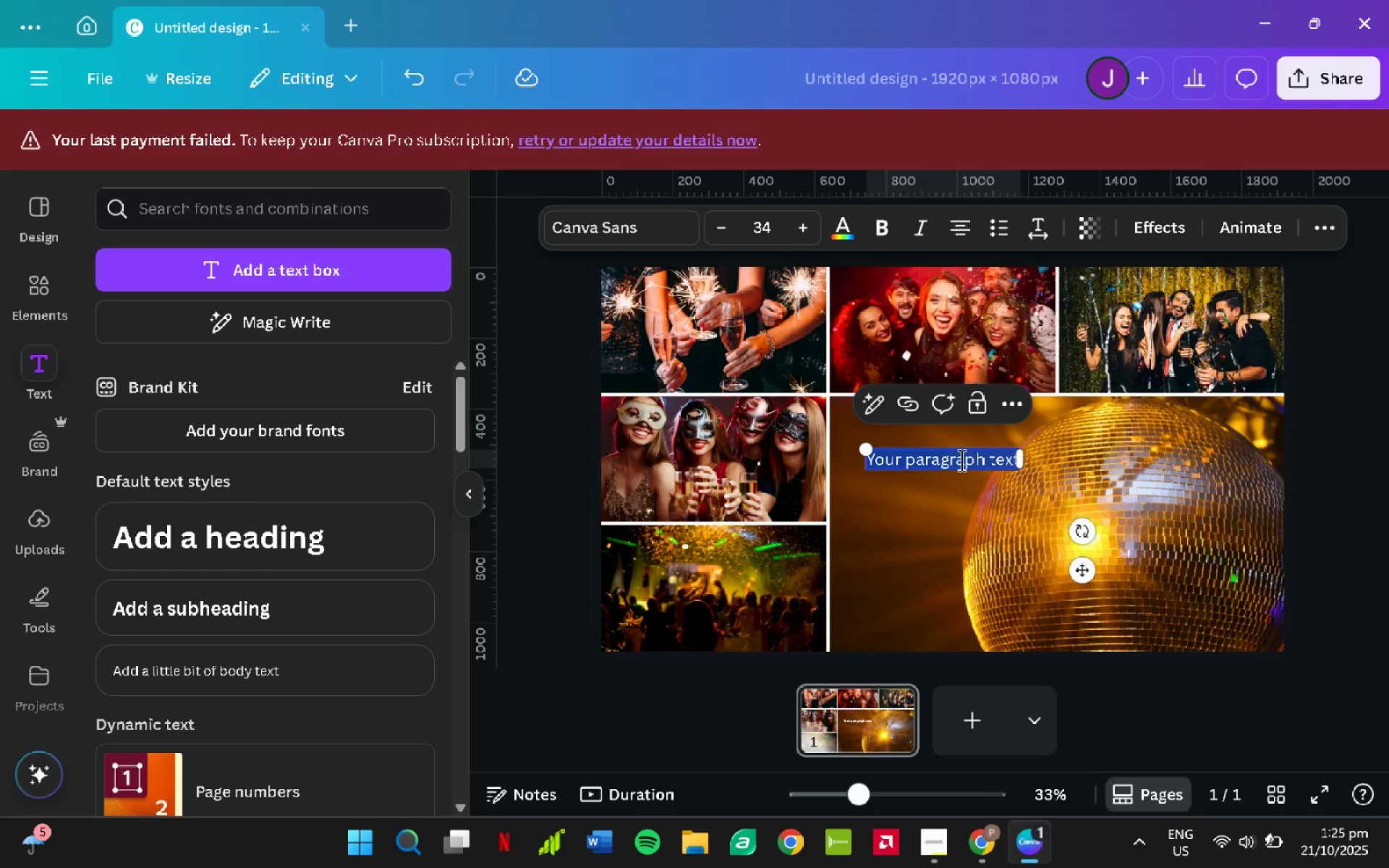 
wait(5.71)
 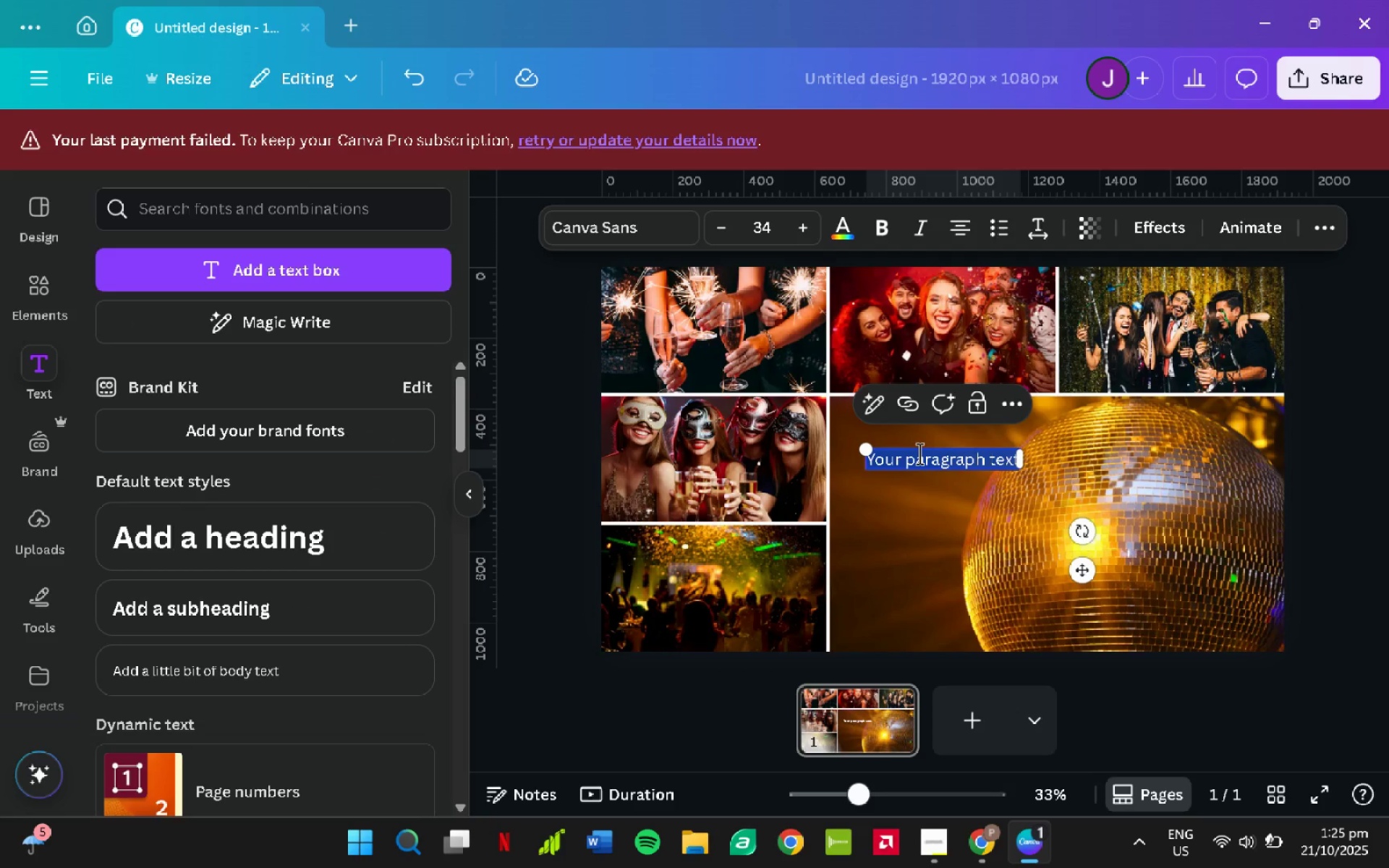 
hold_key(key=ShiftLeft, duration=0.49)
 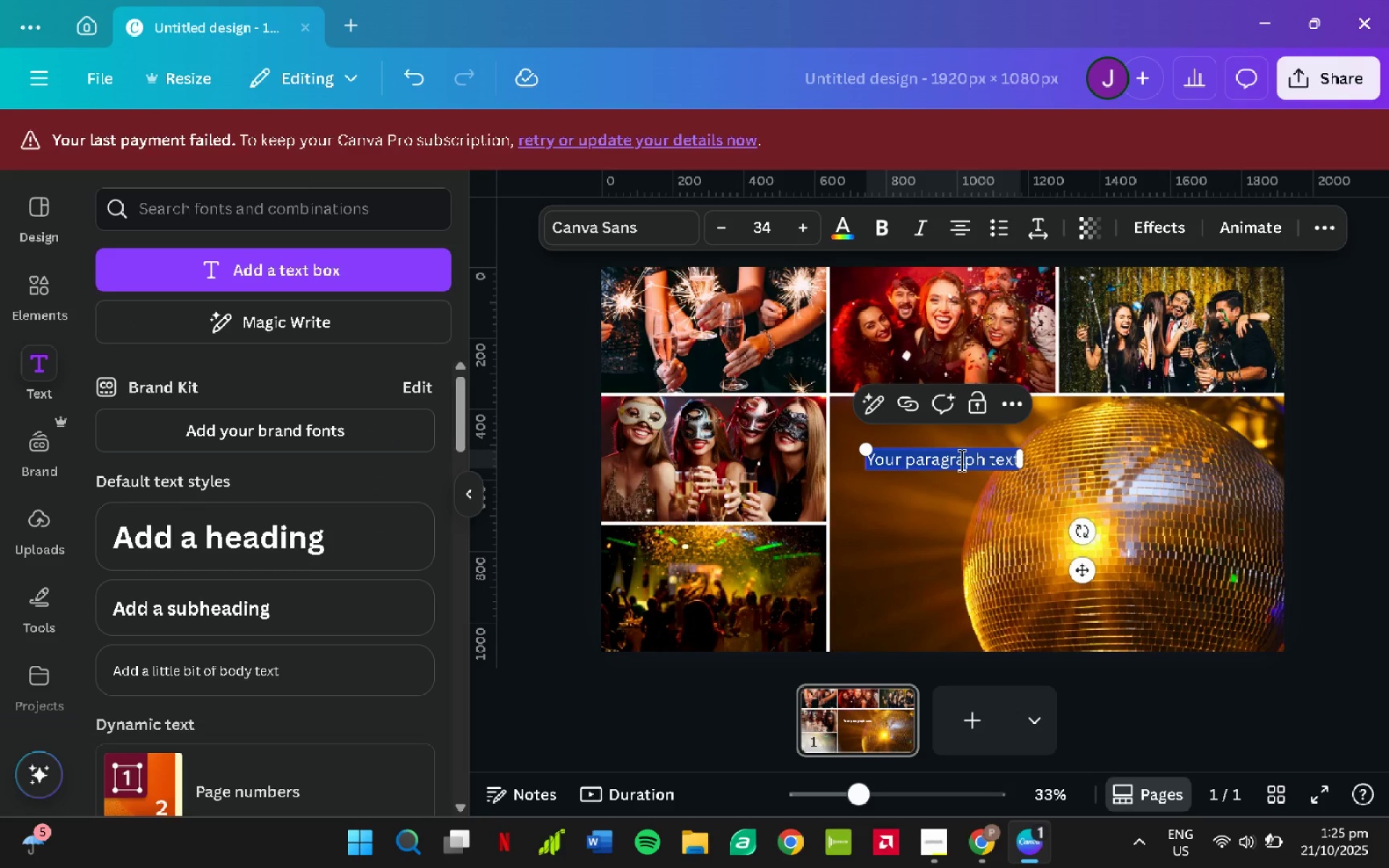 
type(memorable )
key(Backspace)
 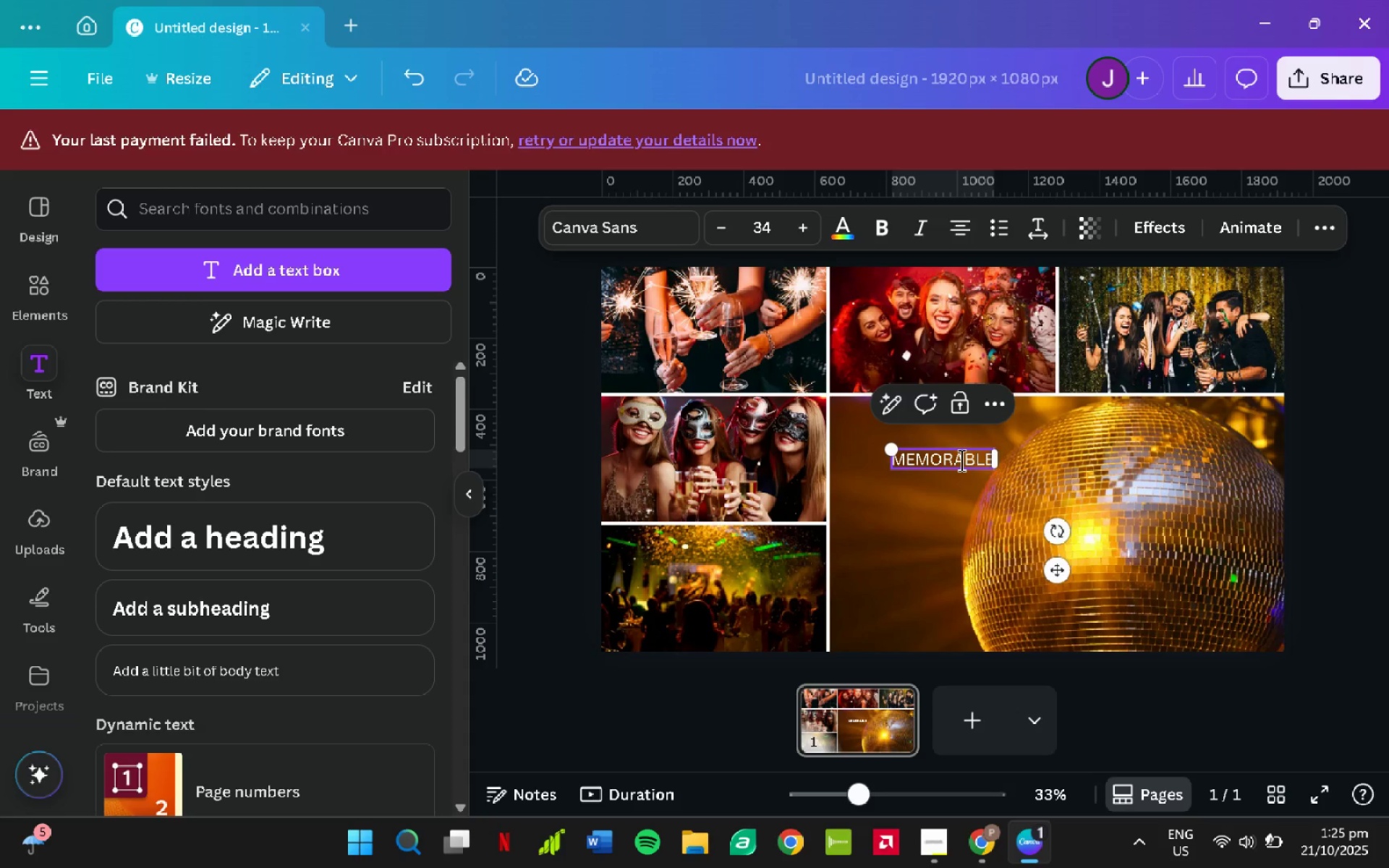 
key(Enter)
 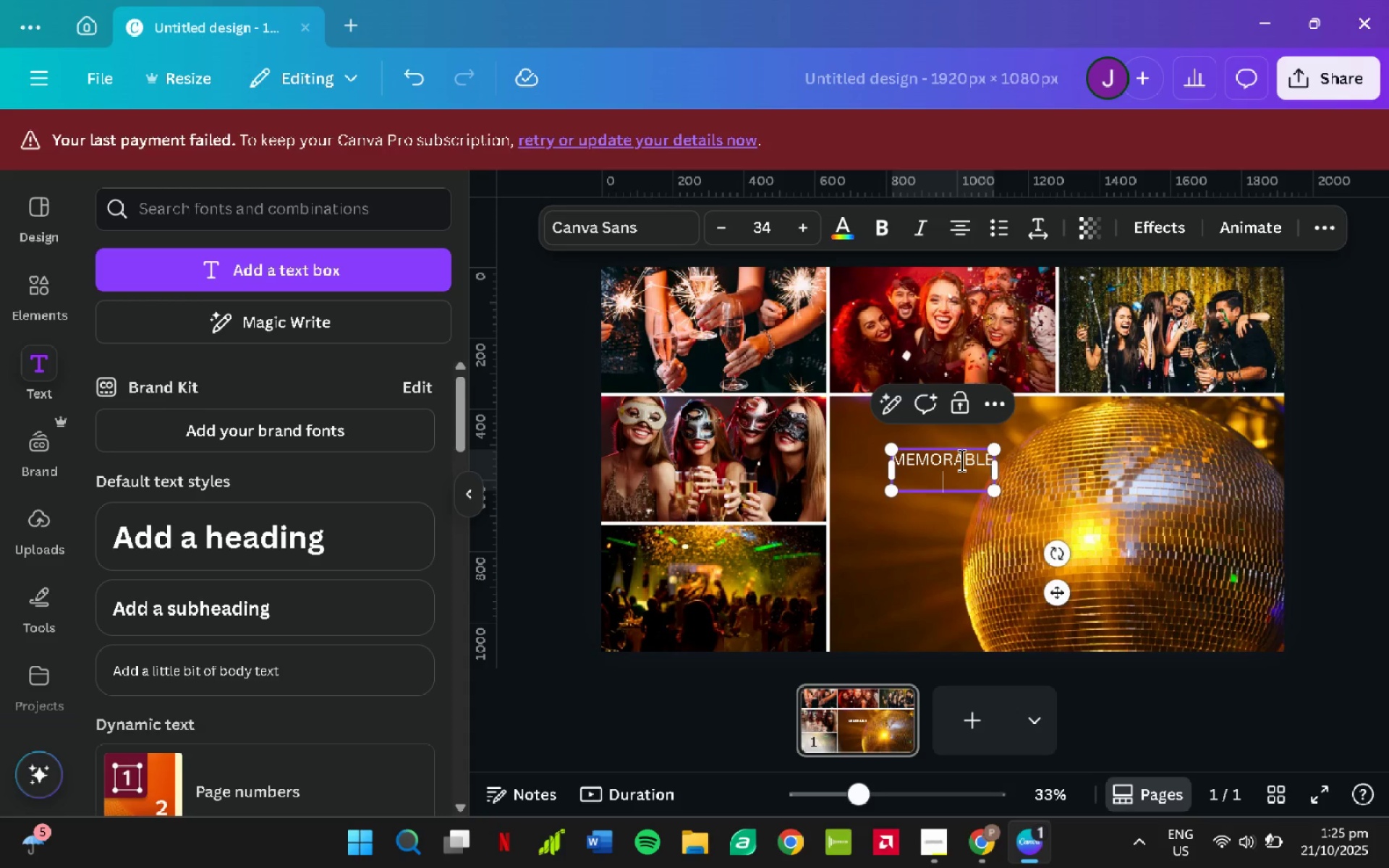 
type(moments 2024)
 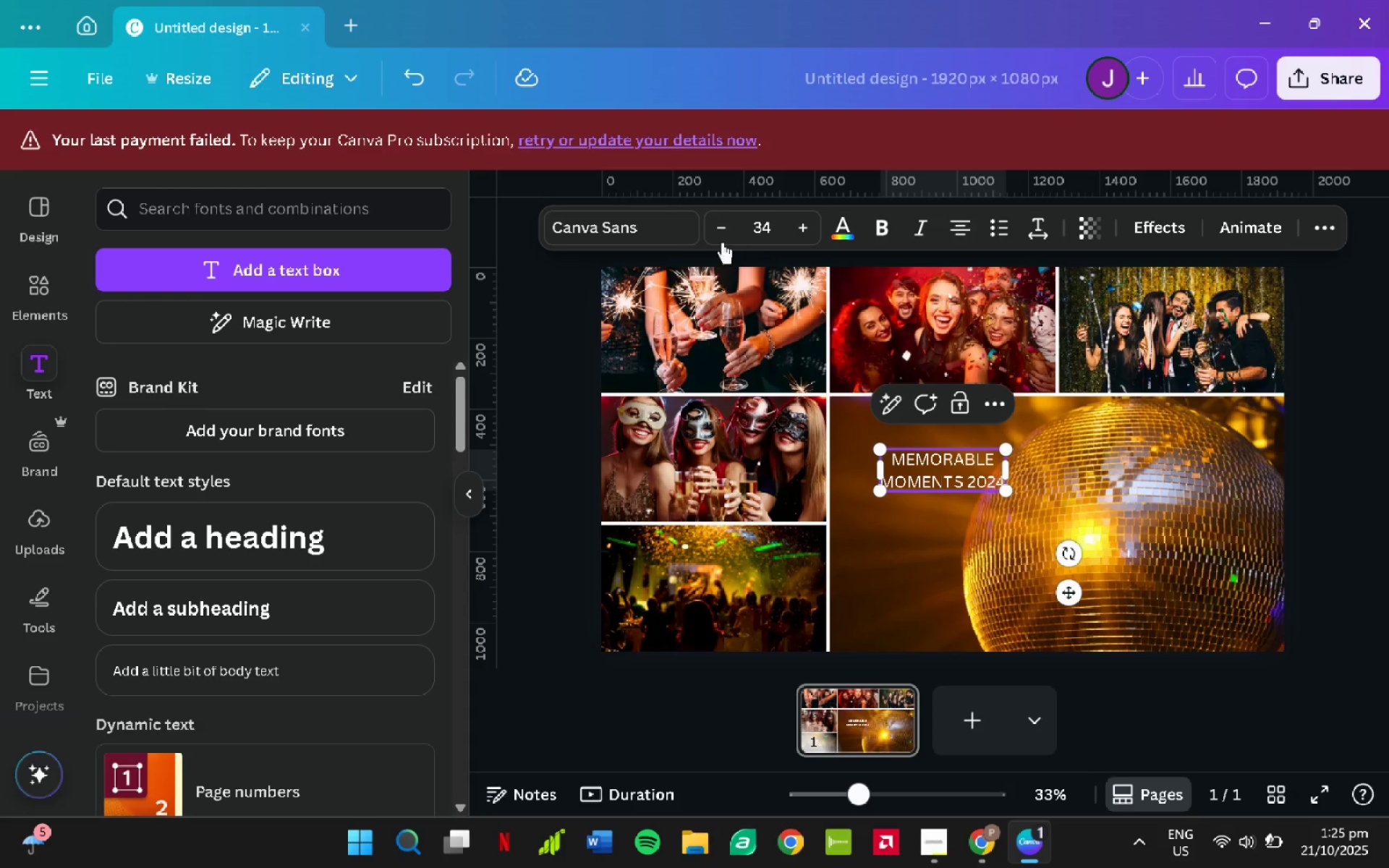 
left_click([770, 227])
 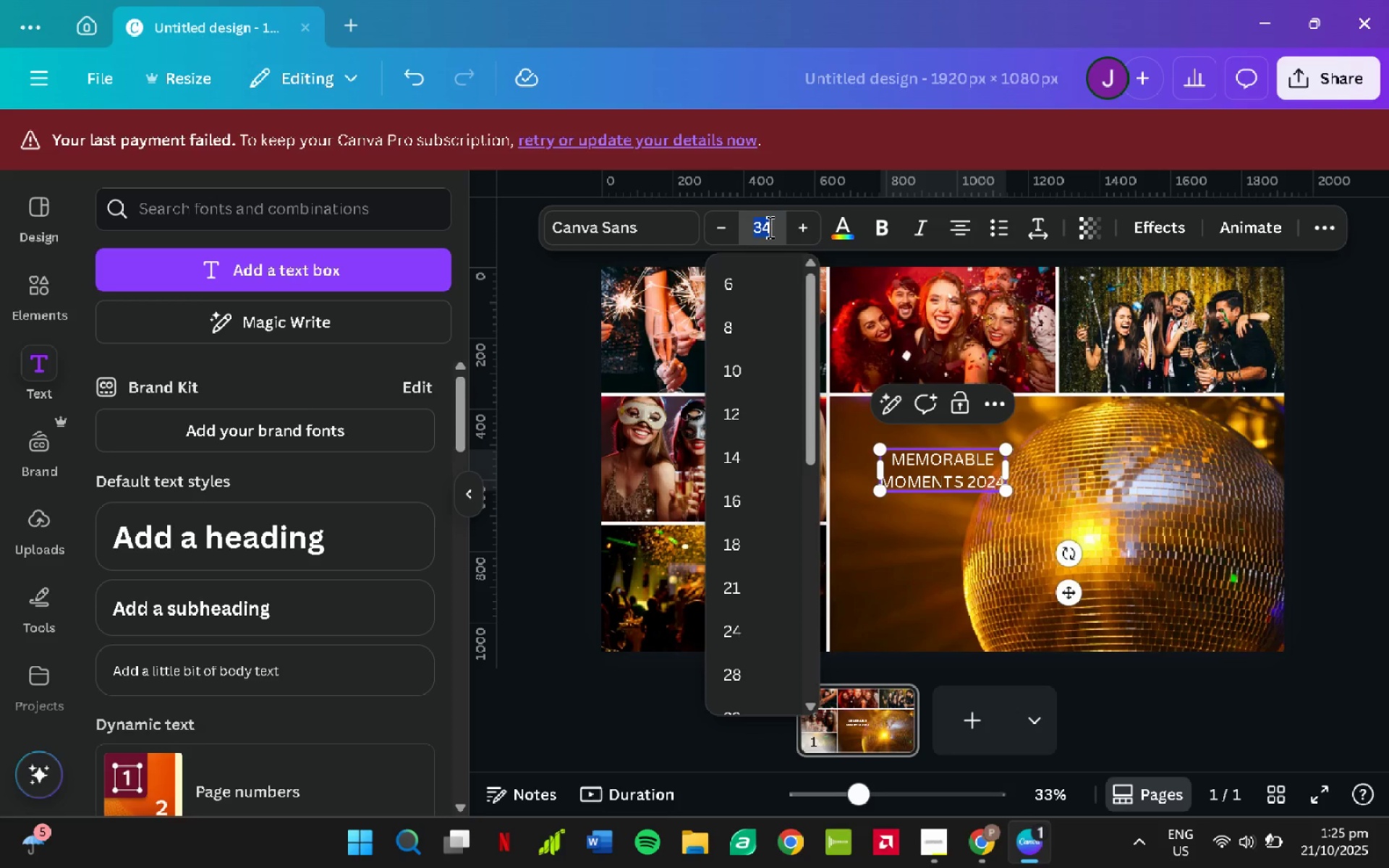 
key(Numpad7)
 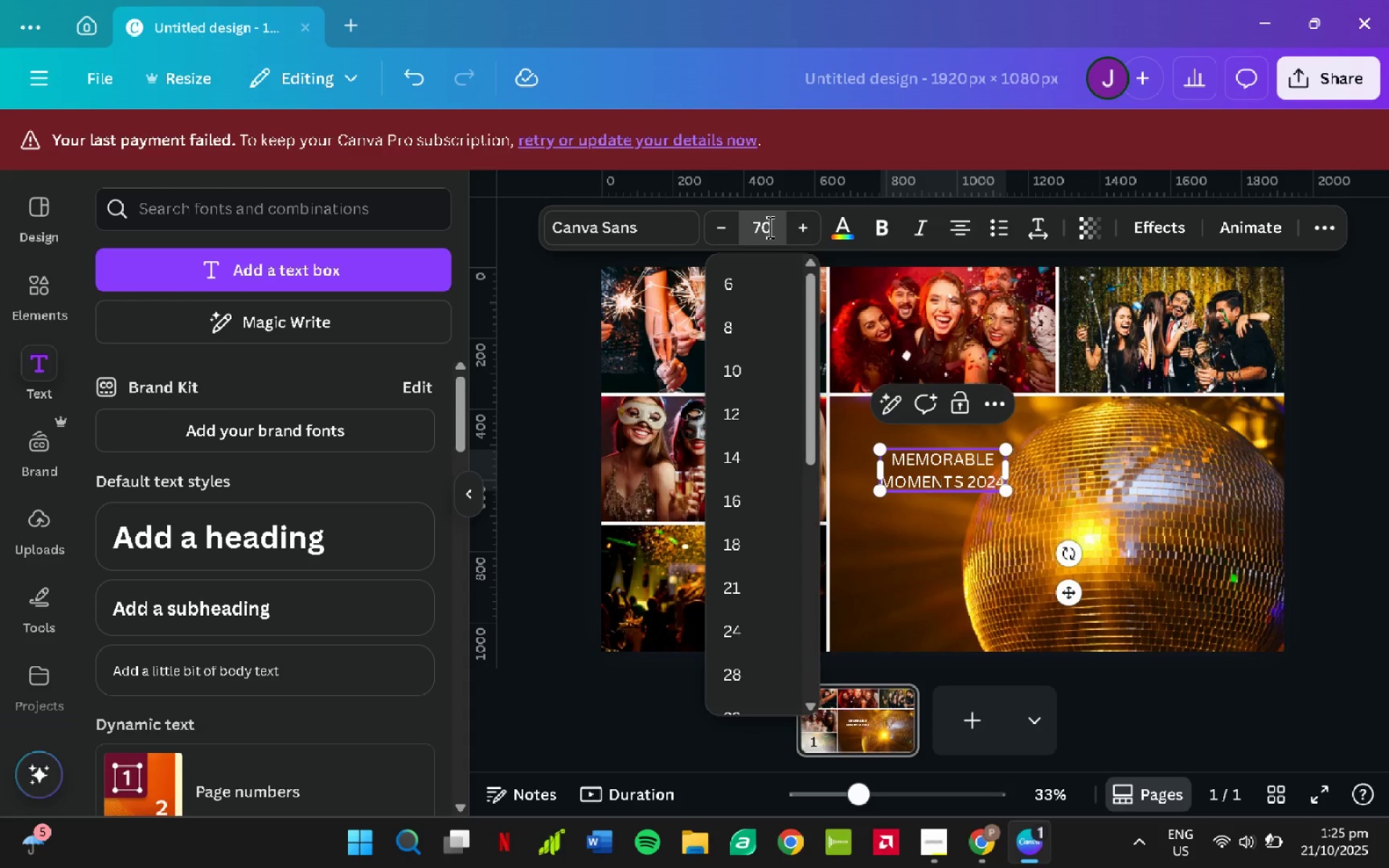 
key(Numpad0)
 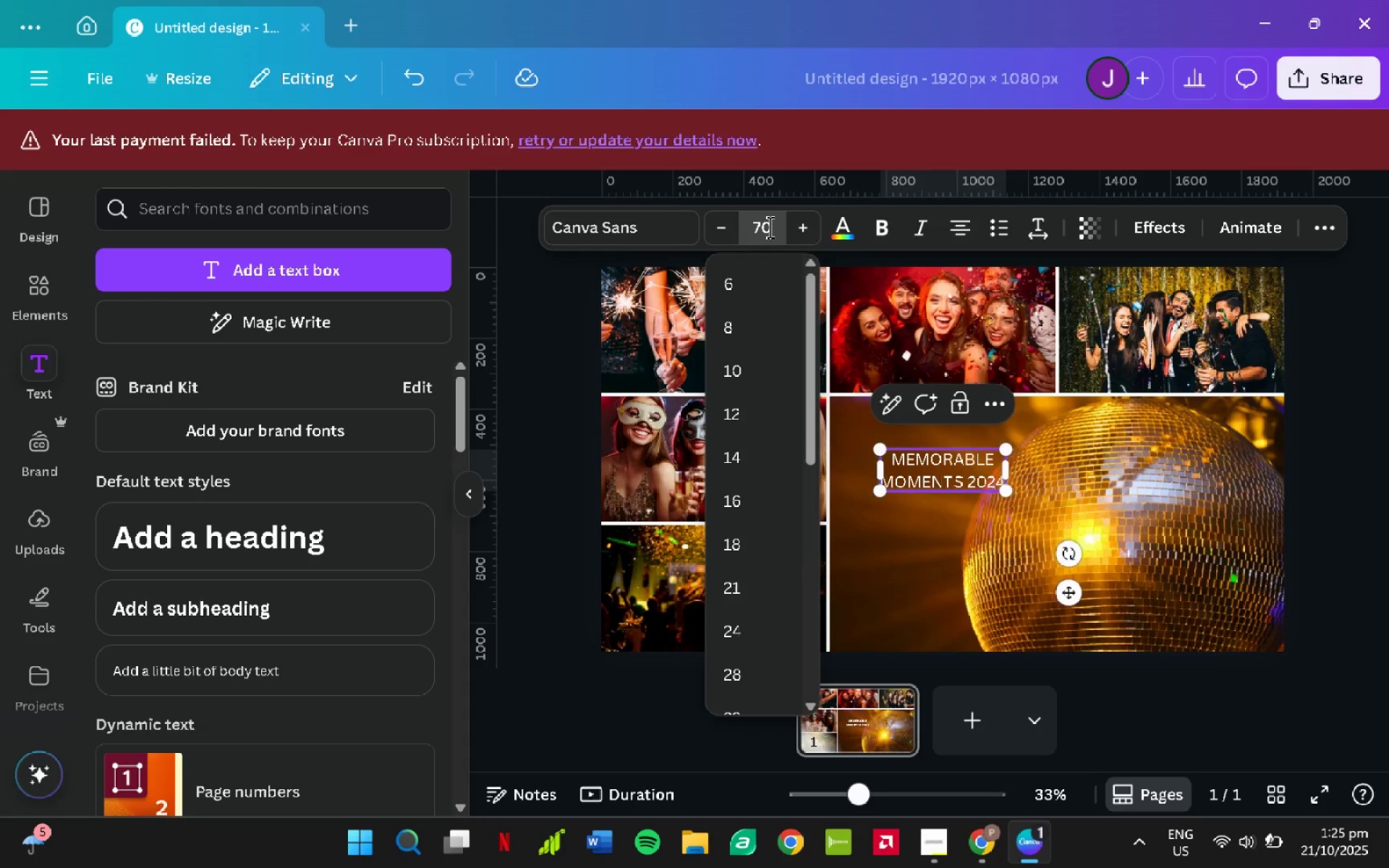 
key(NumpadEnter)
 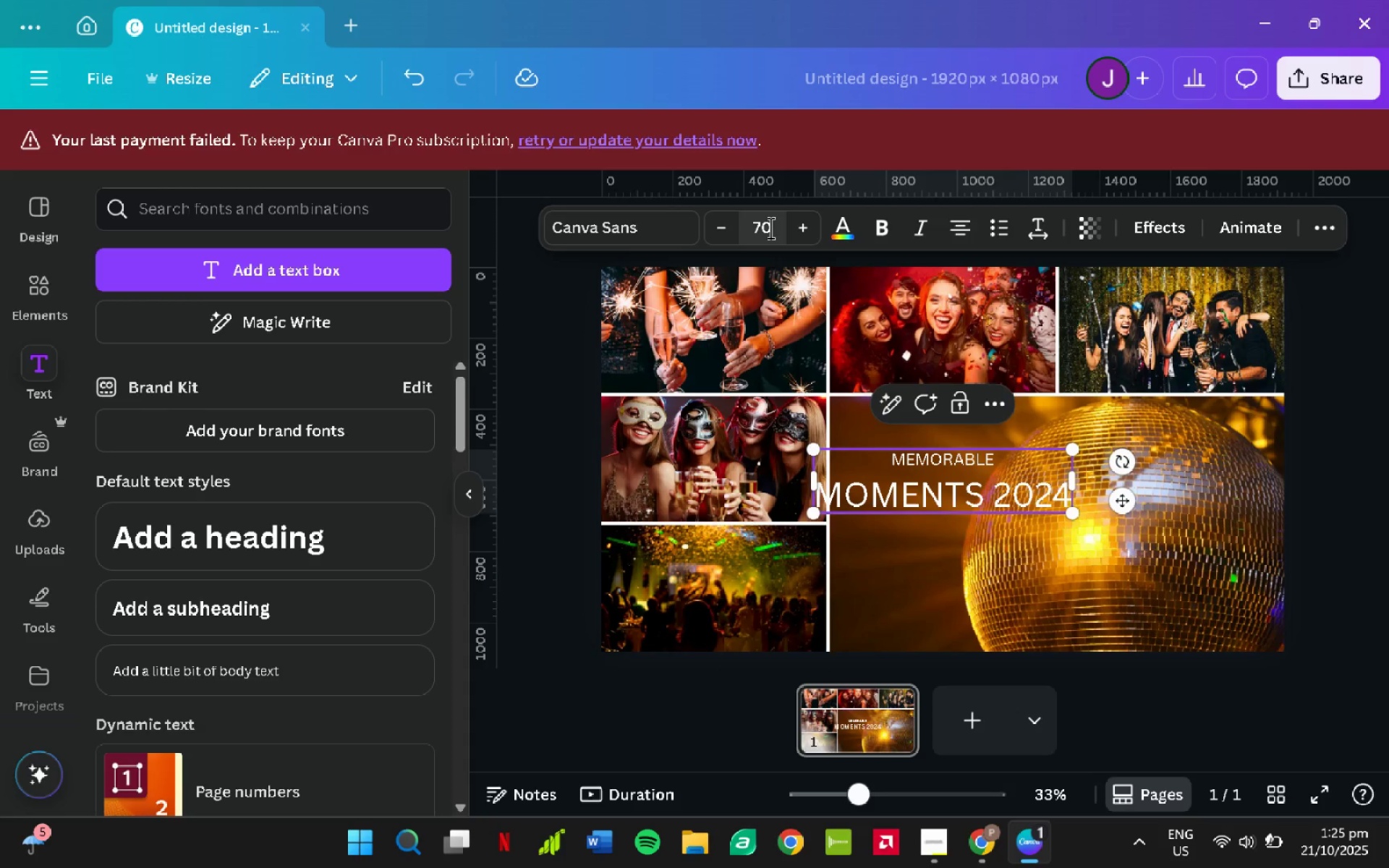 
key(Control+A)
 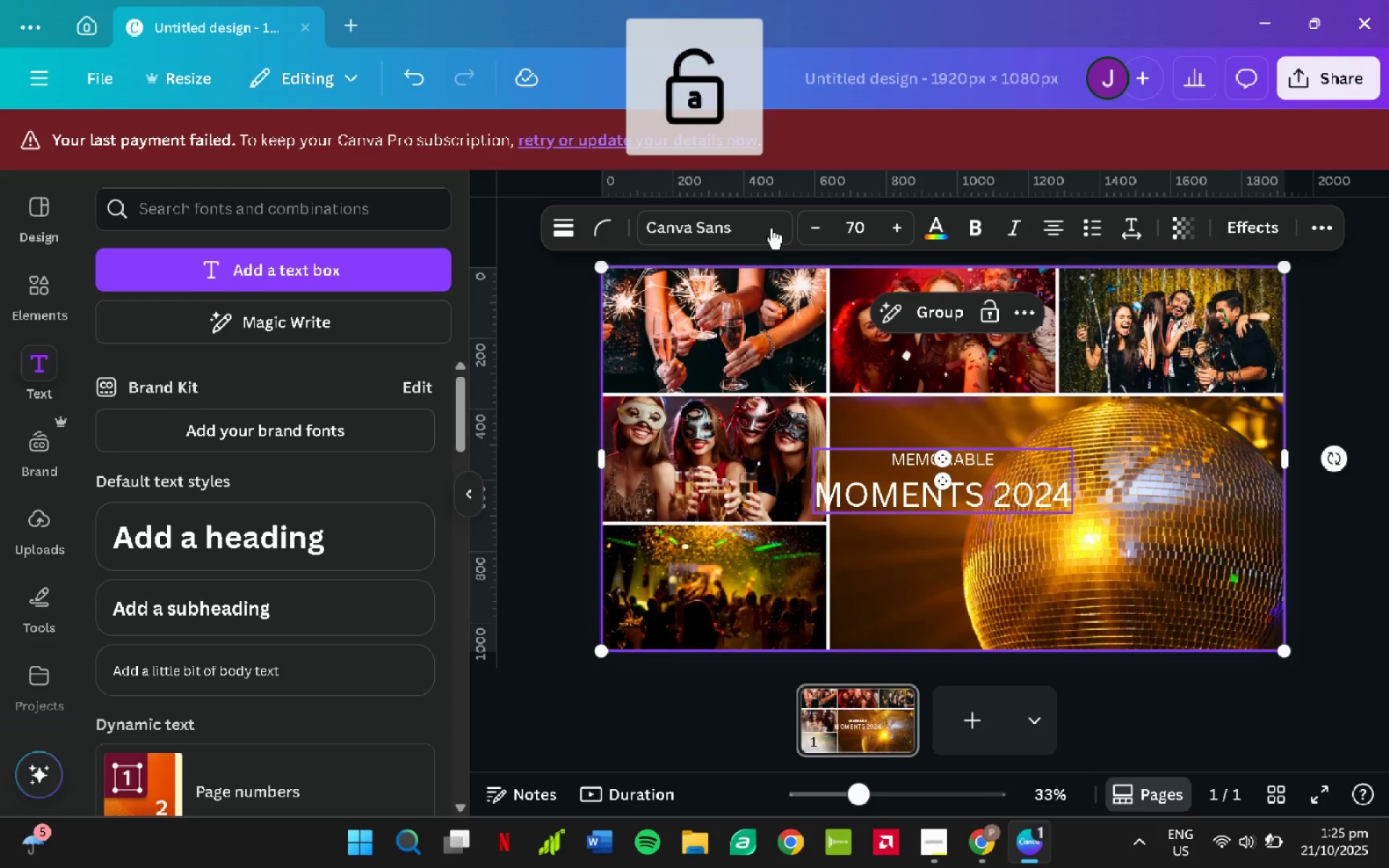 
key(Control+CapsLock)
 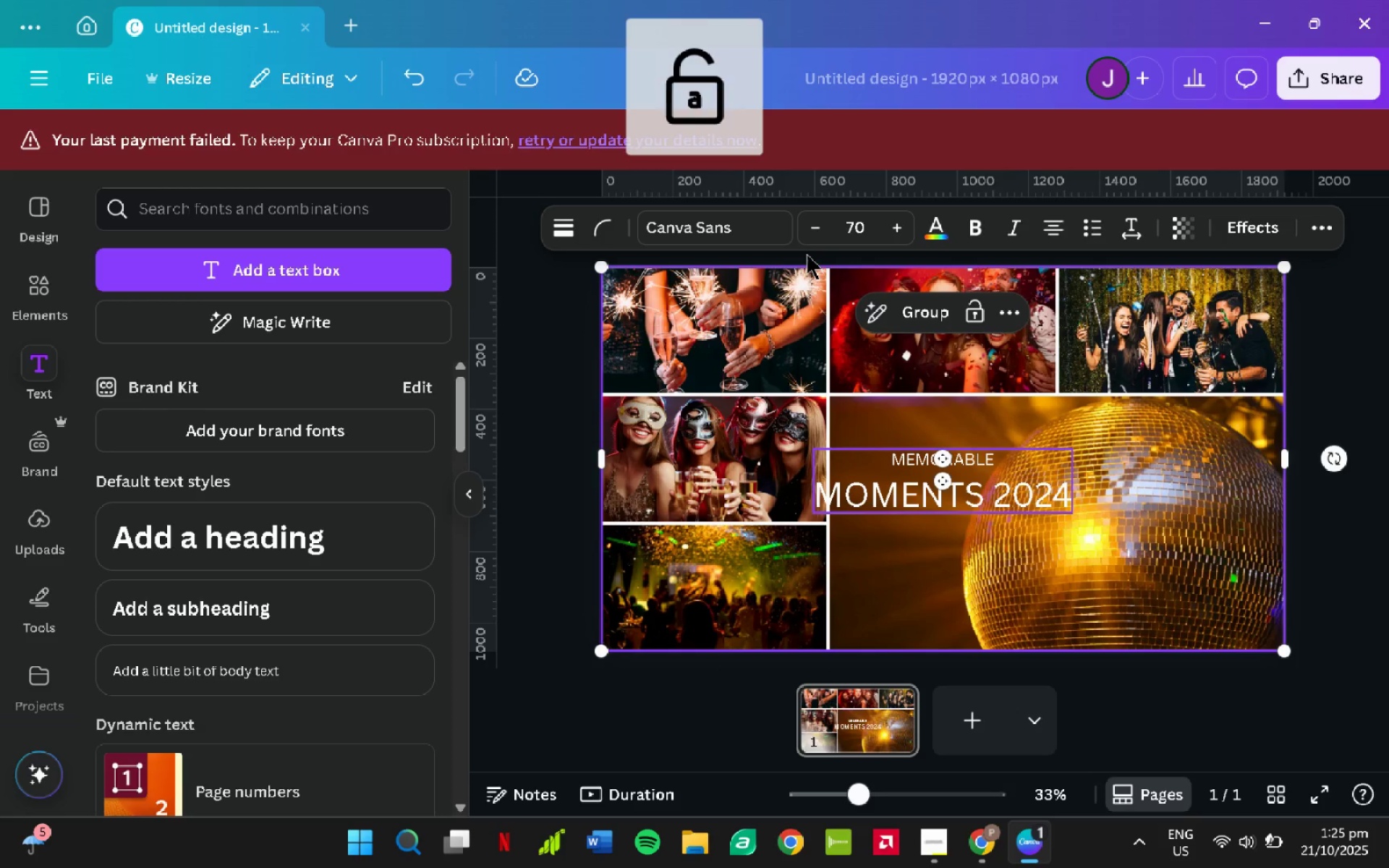 
key(CapsLock)
 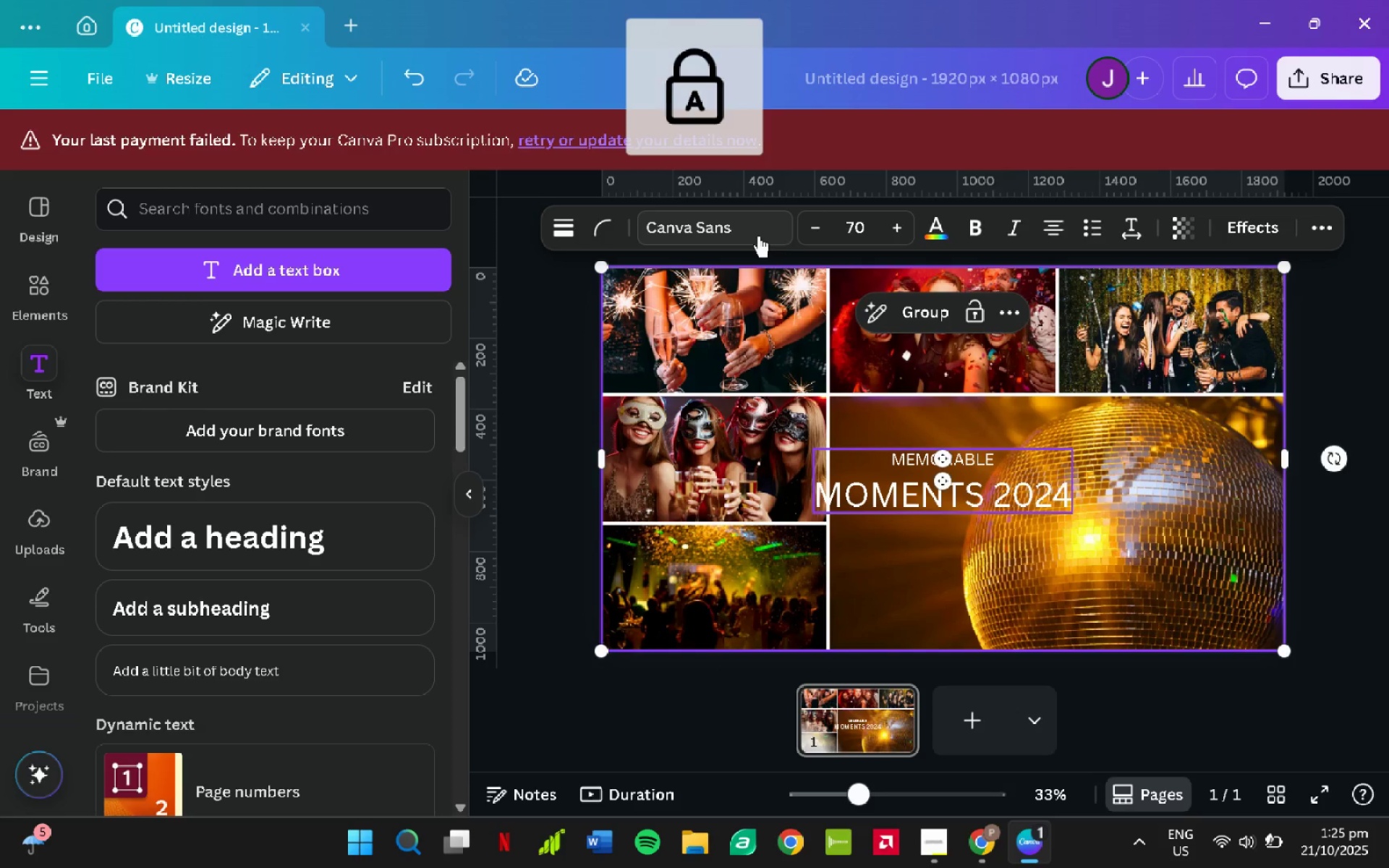 
key(Control+A)
 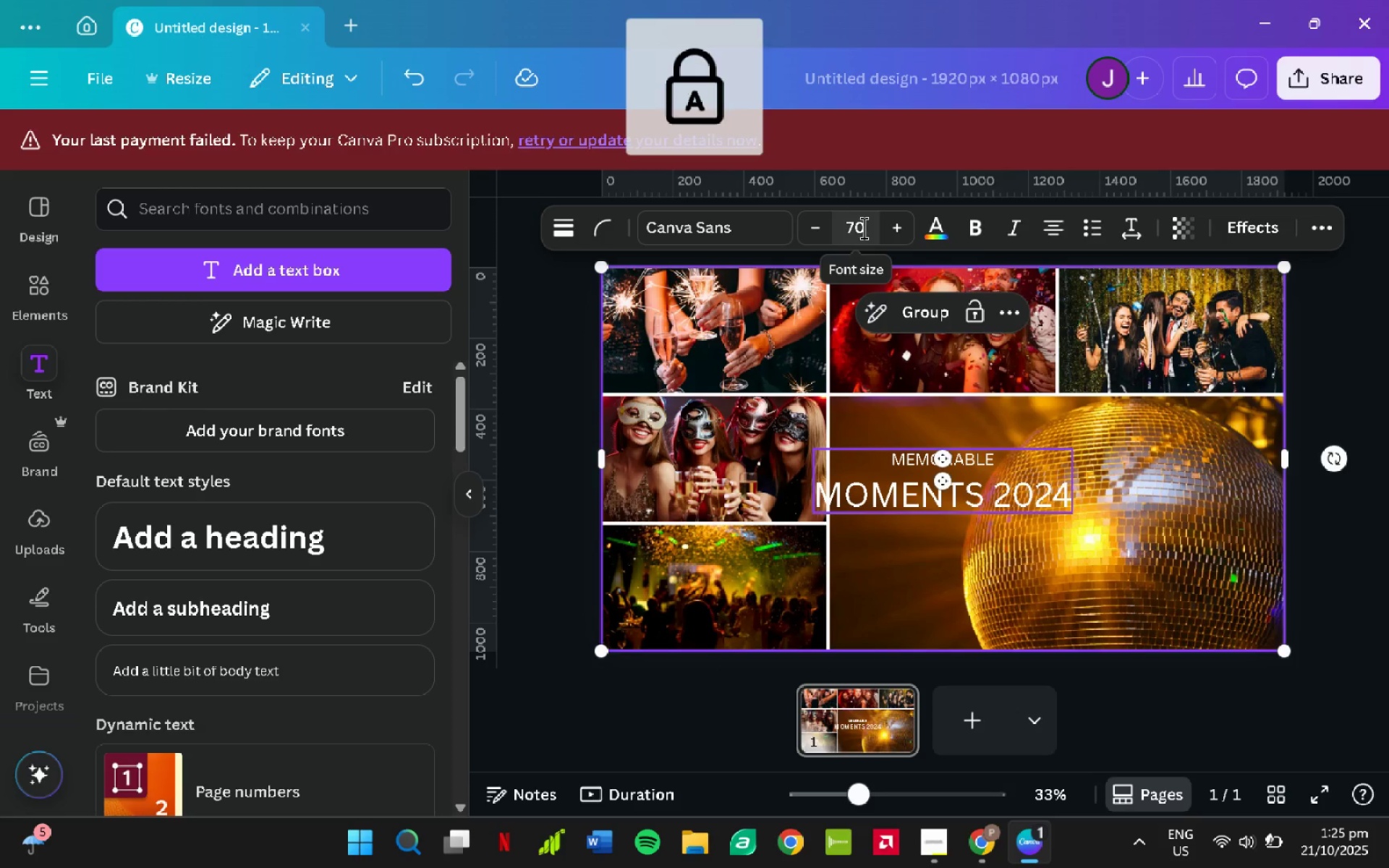 
left_click([865, 228])
 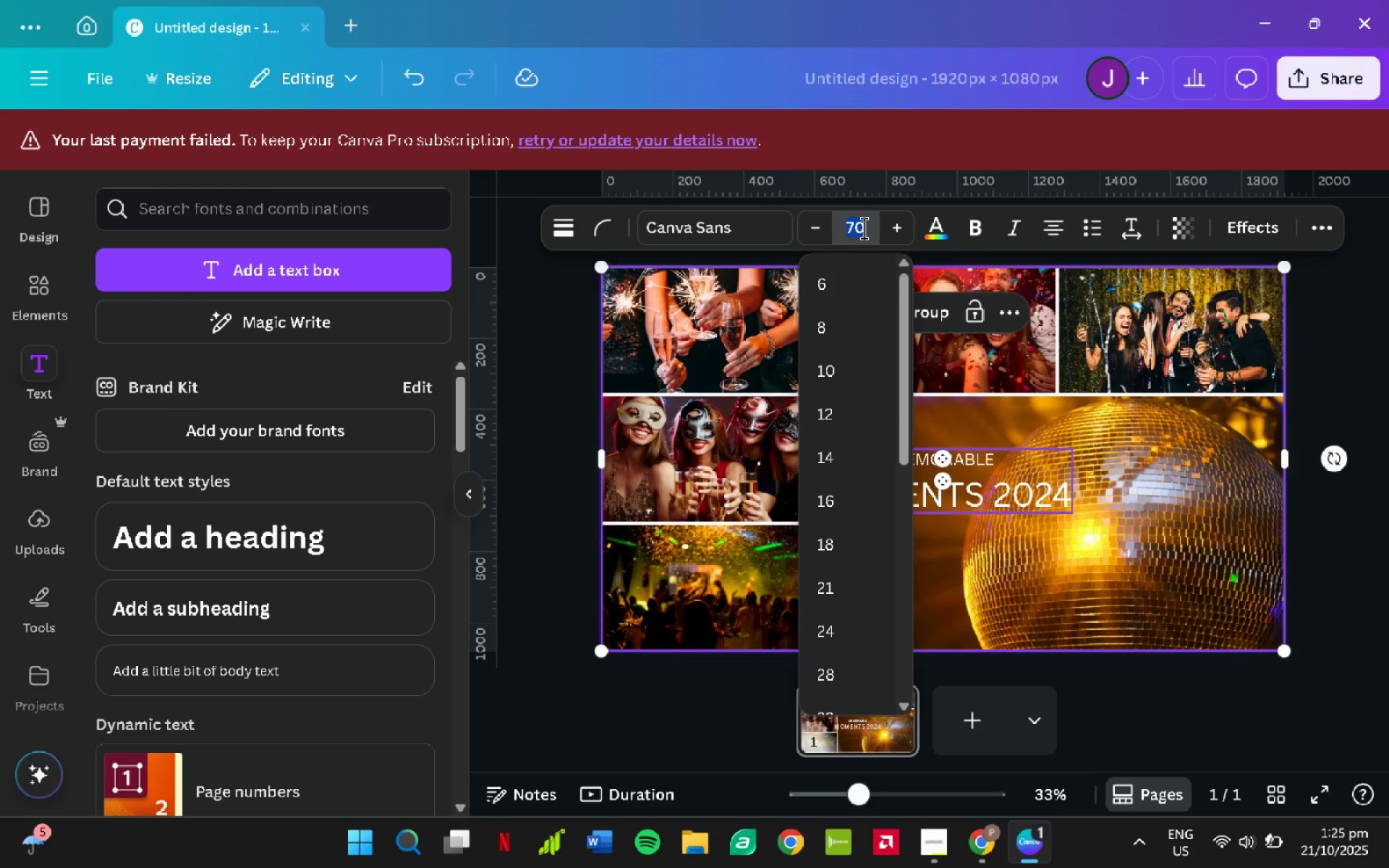 
key(Numpad7)
 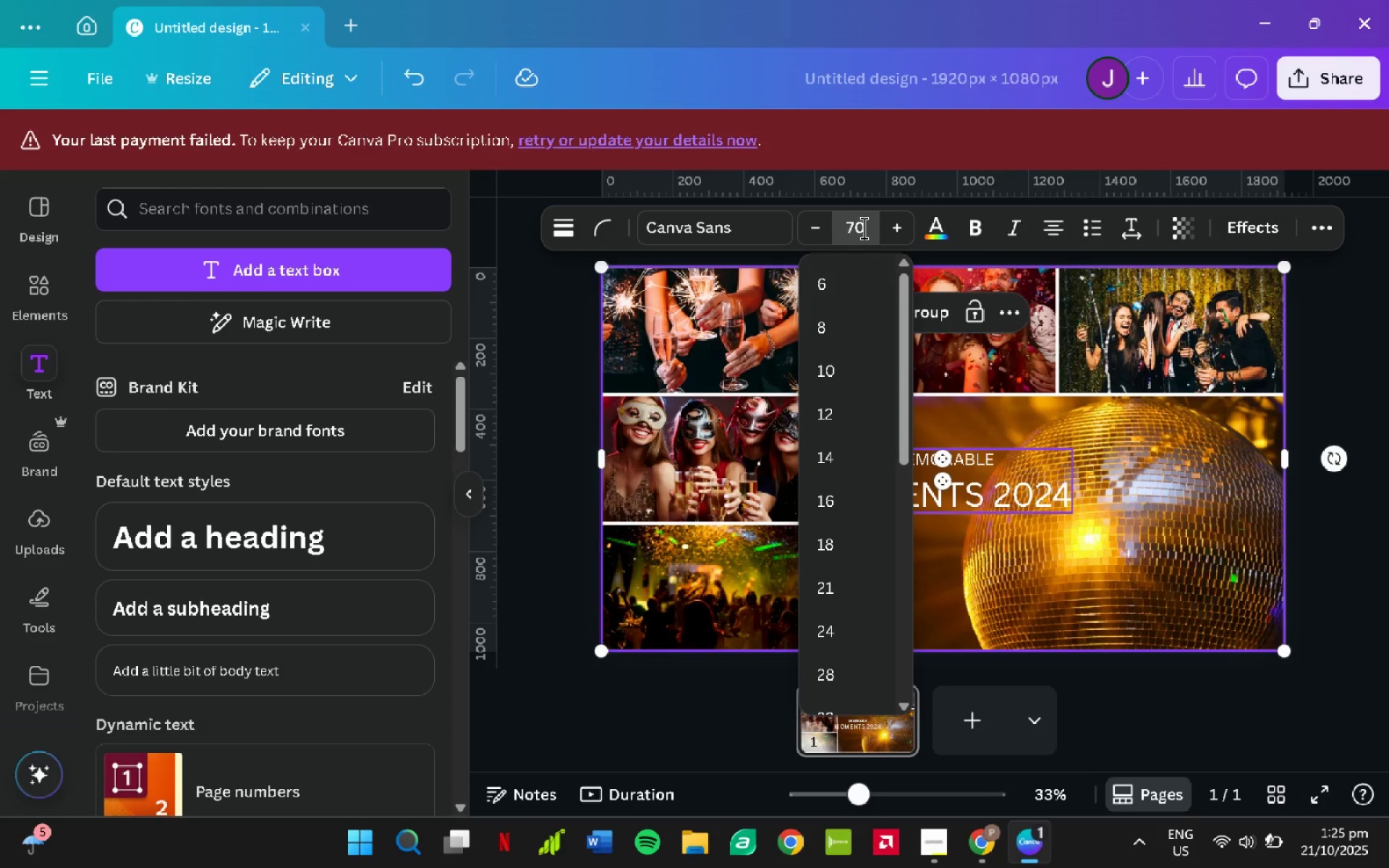 
key(Numpad0)
 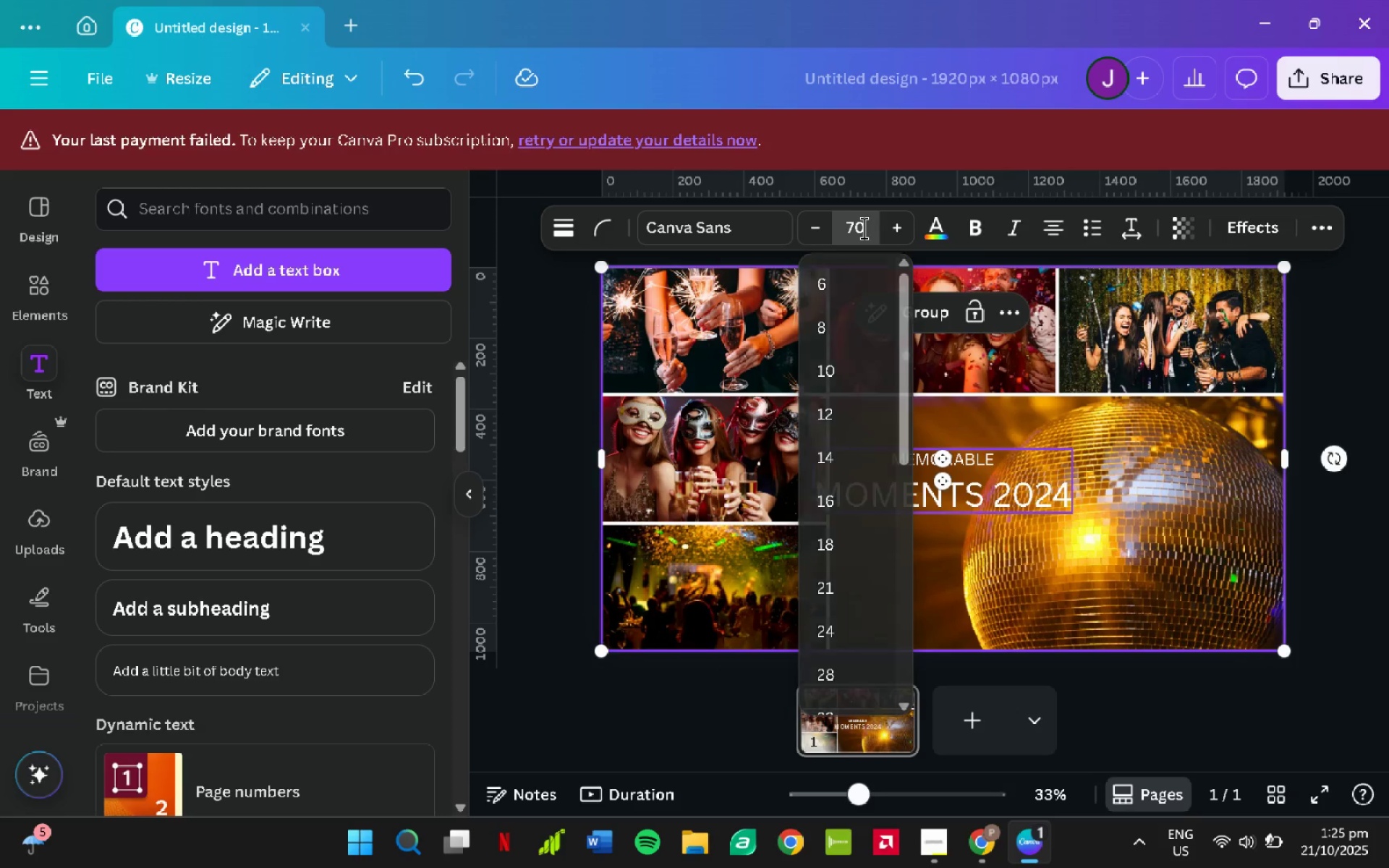 
key(NumpadEnter)
 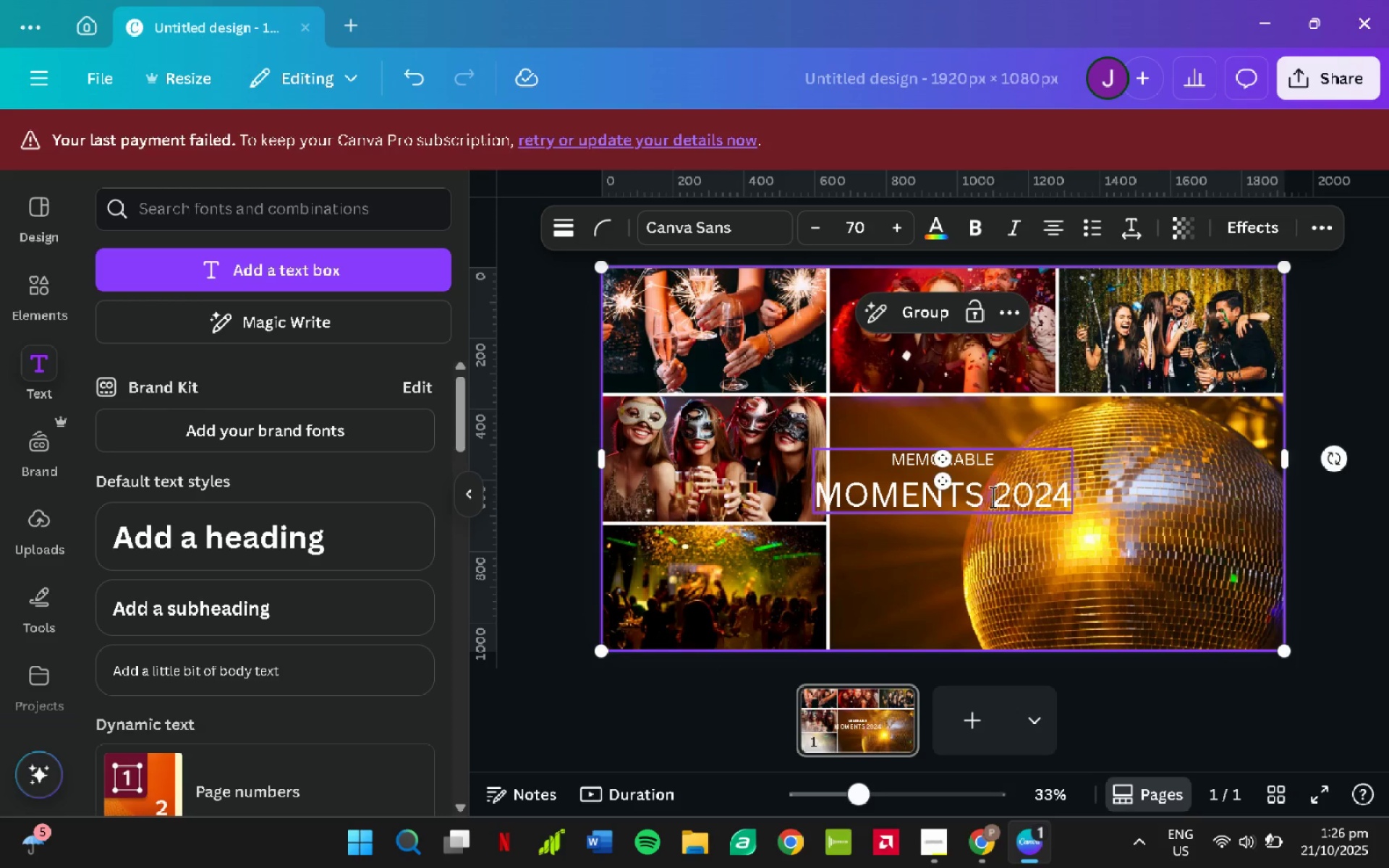 
key(Control+A)
 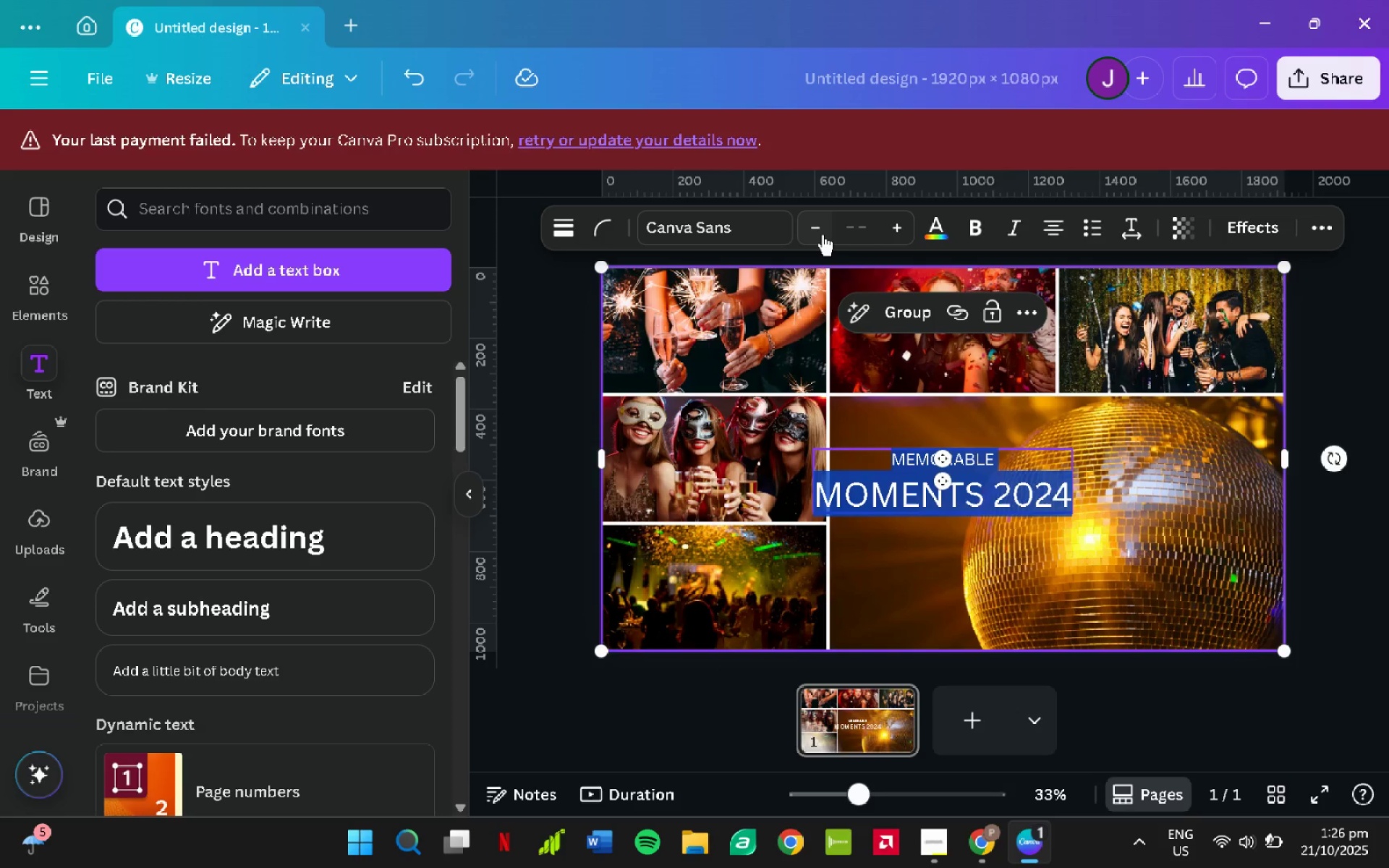 
left_click([823, 234])
 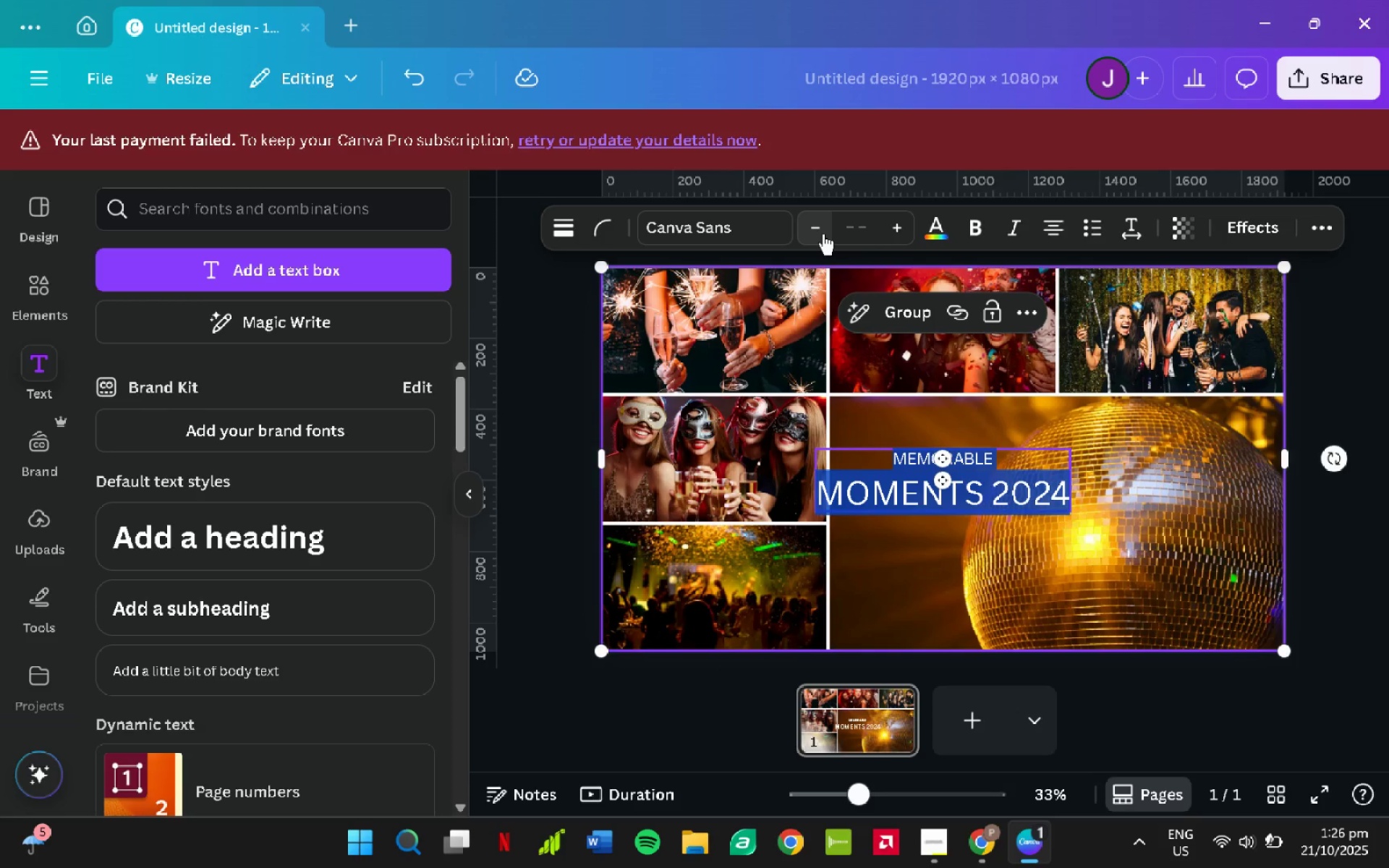 
key(Numpad7)
 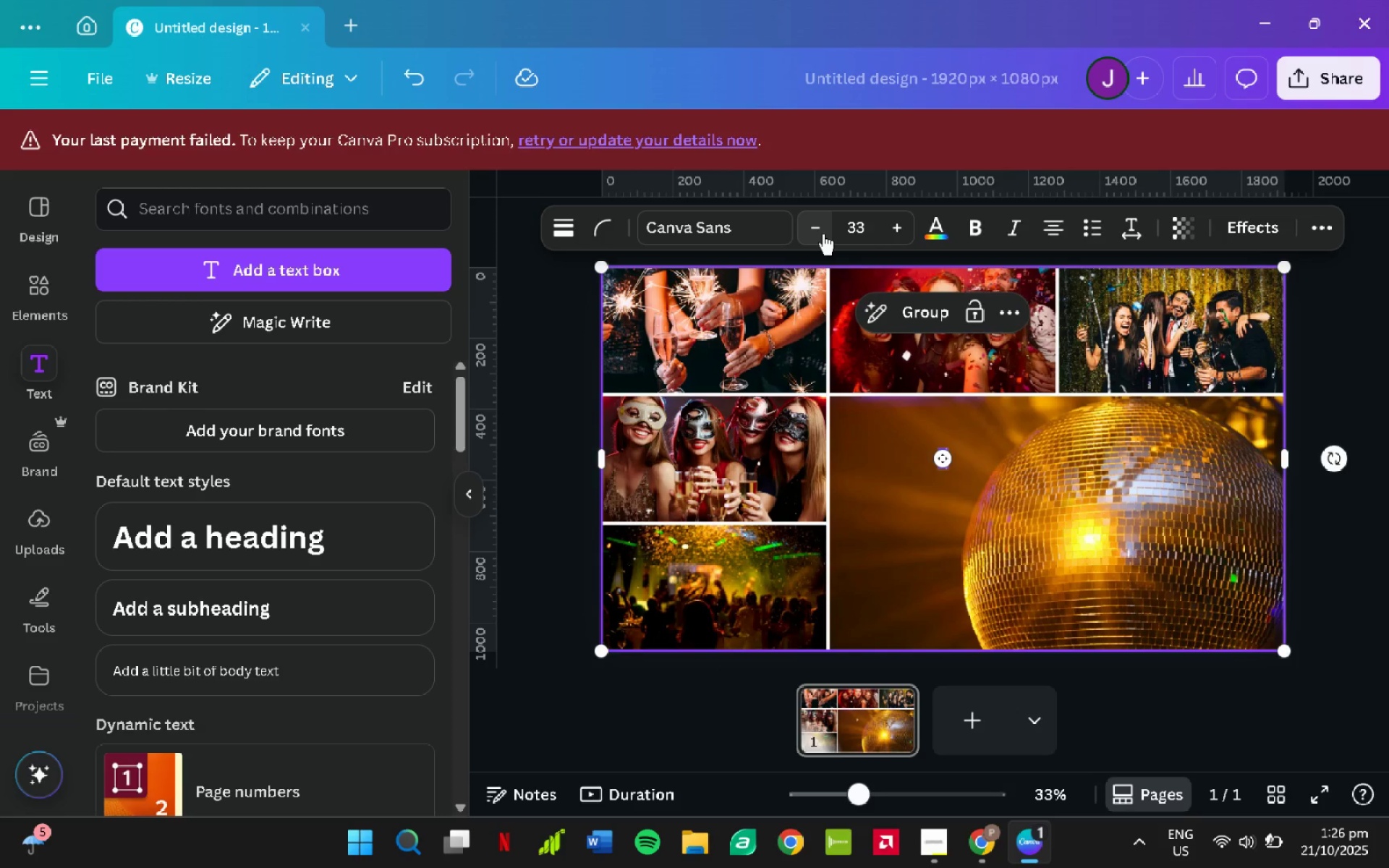 
key(Numpad0)
 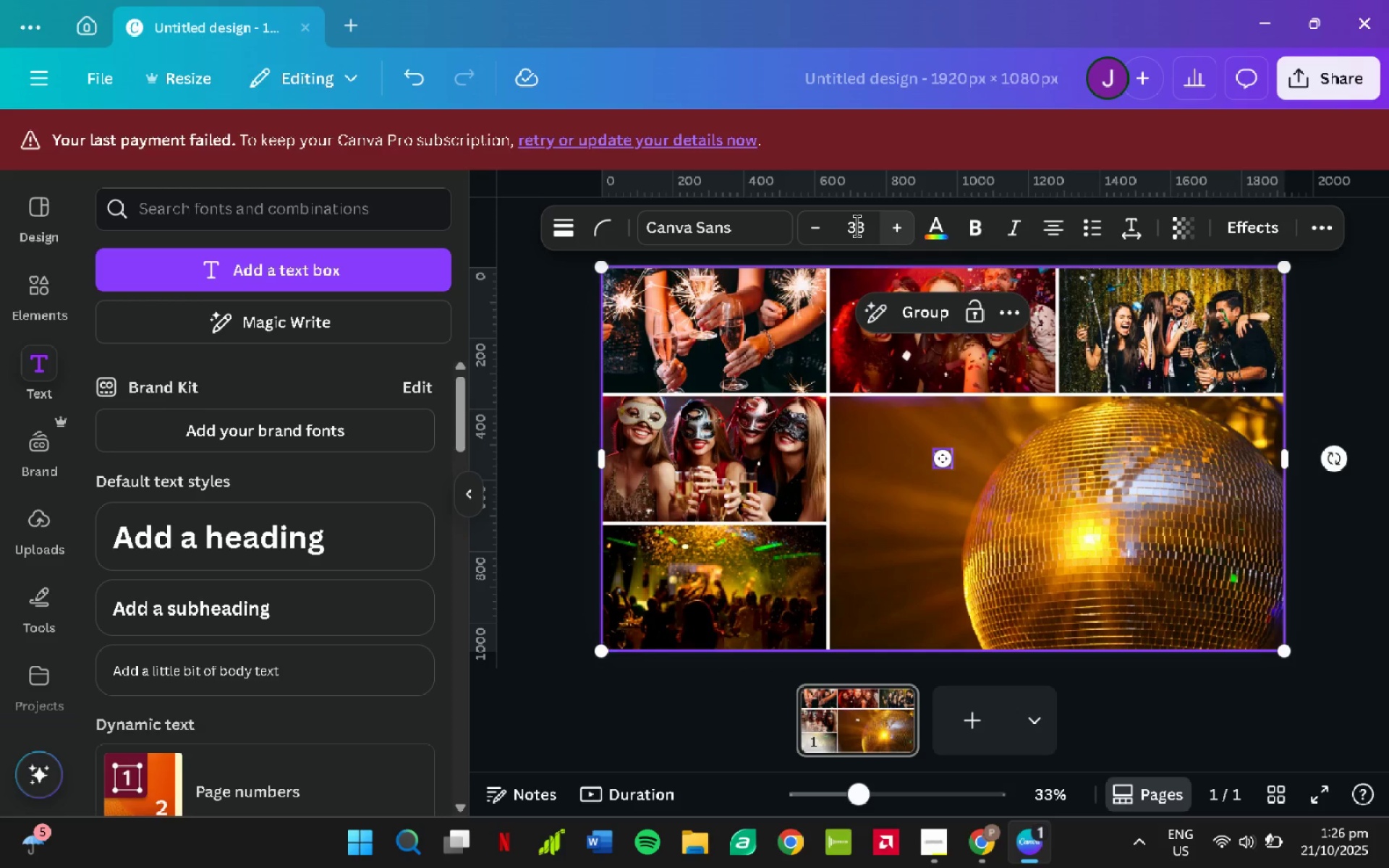 
left_click([857, 225])
 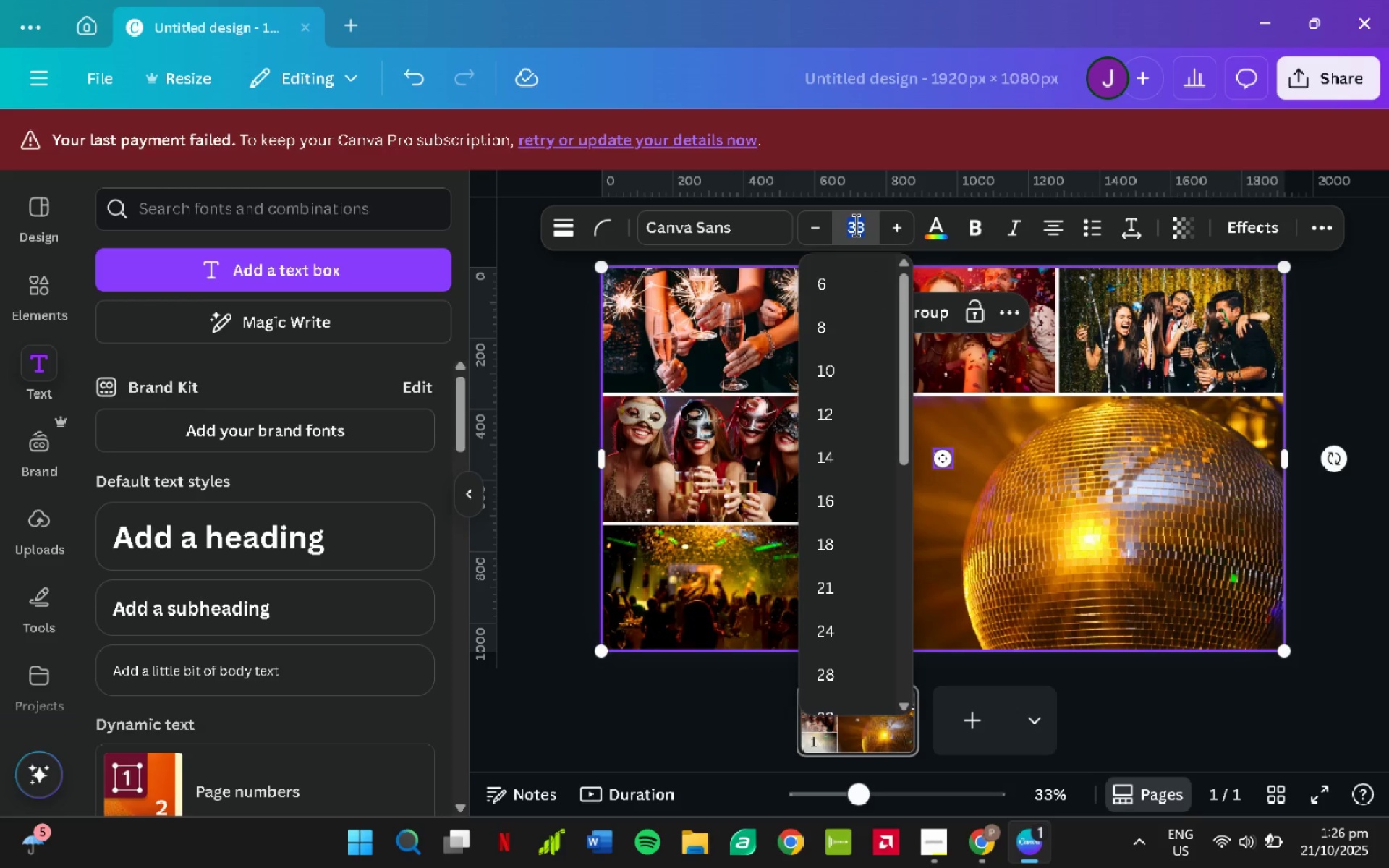 
key(Numpad7)
 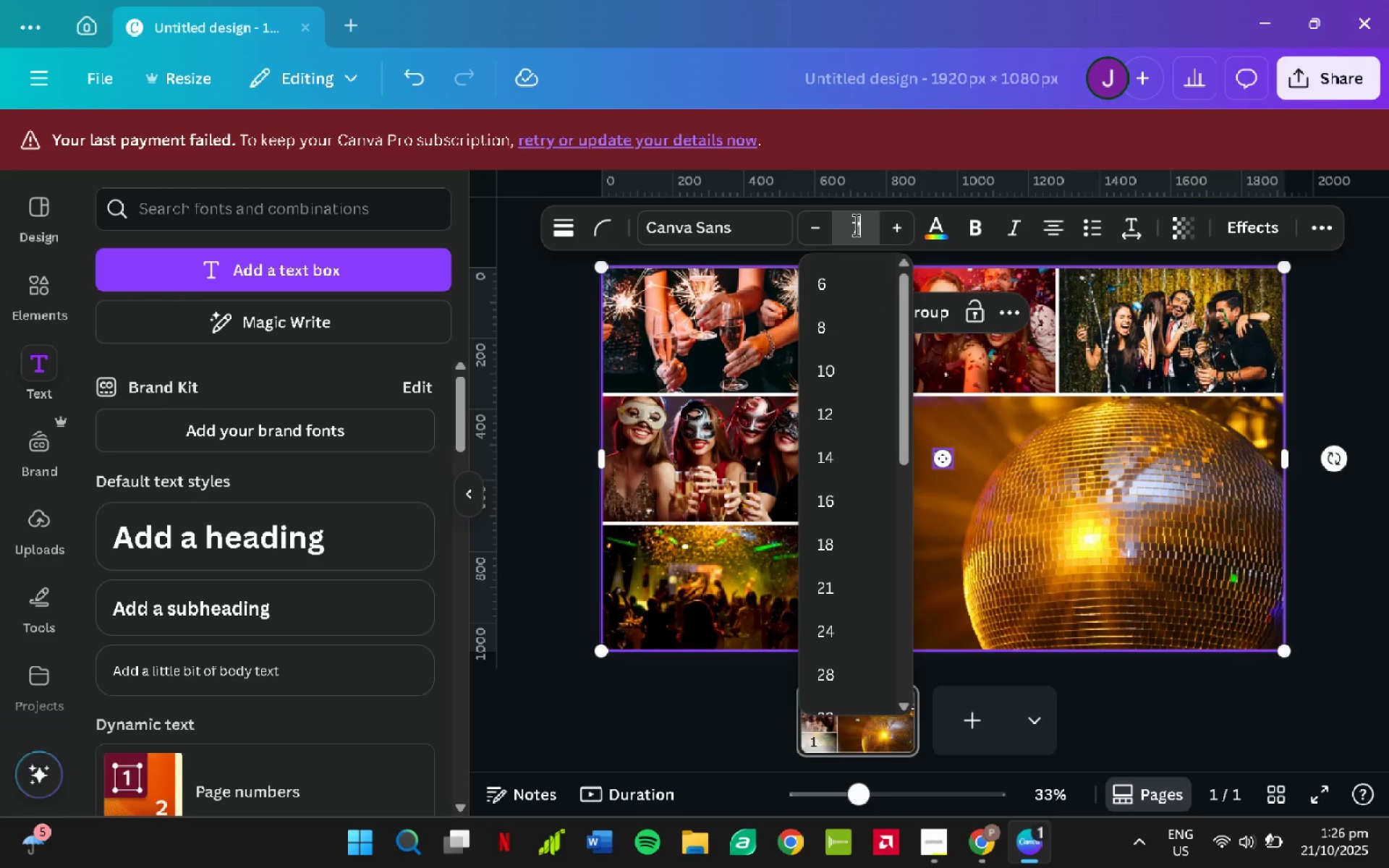 
key(Numpad0)
 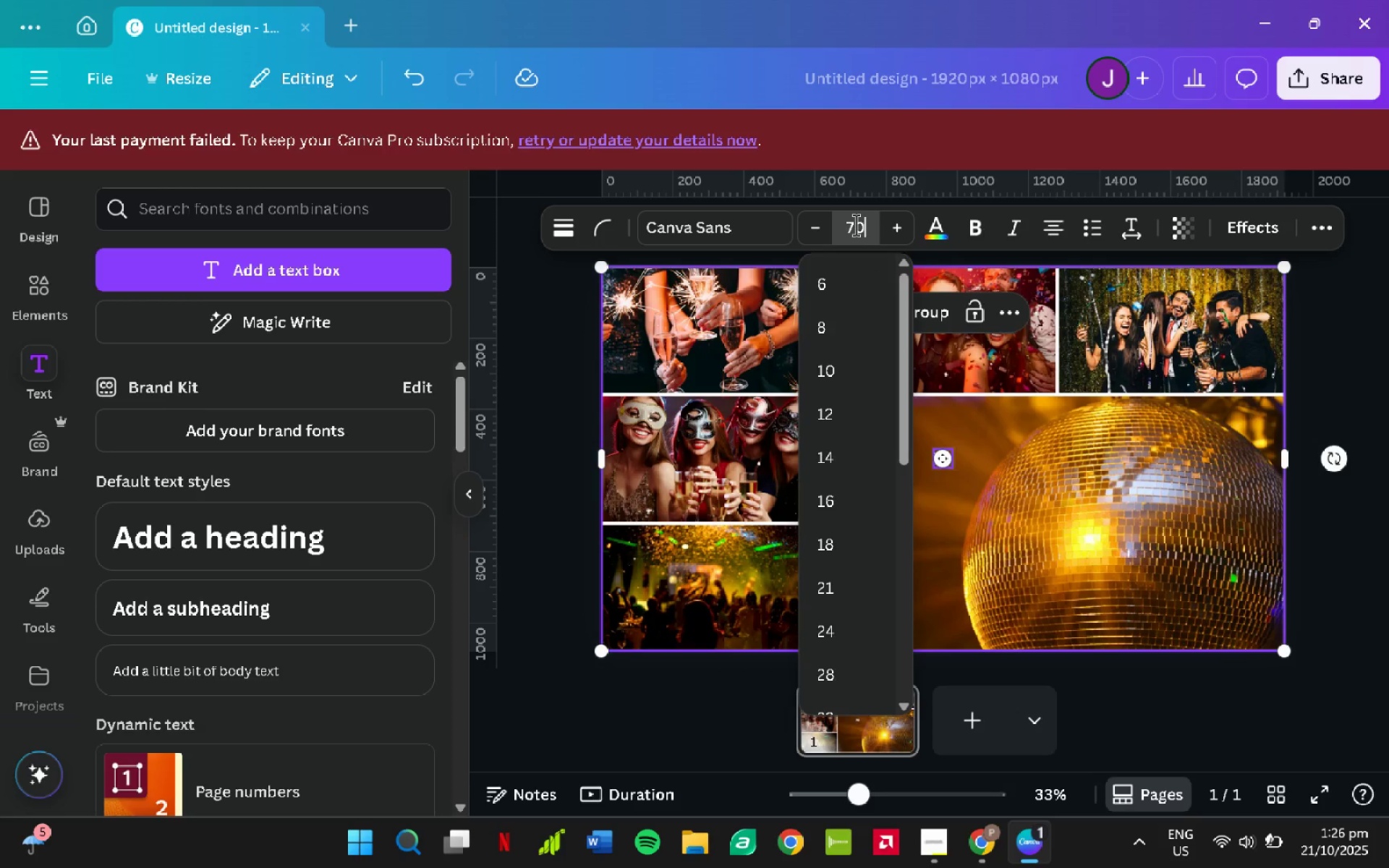 
key(NumpadEnter)
 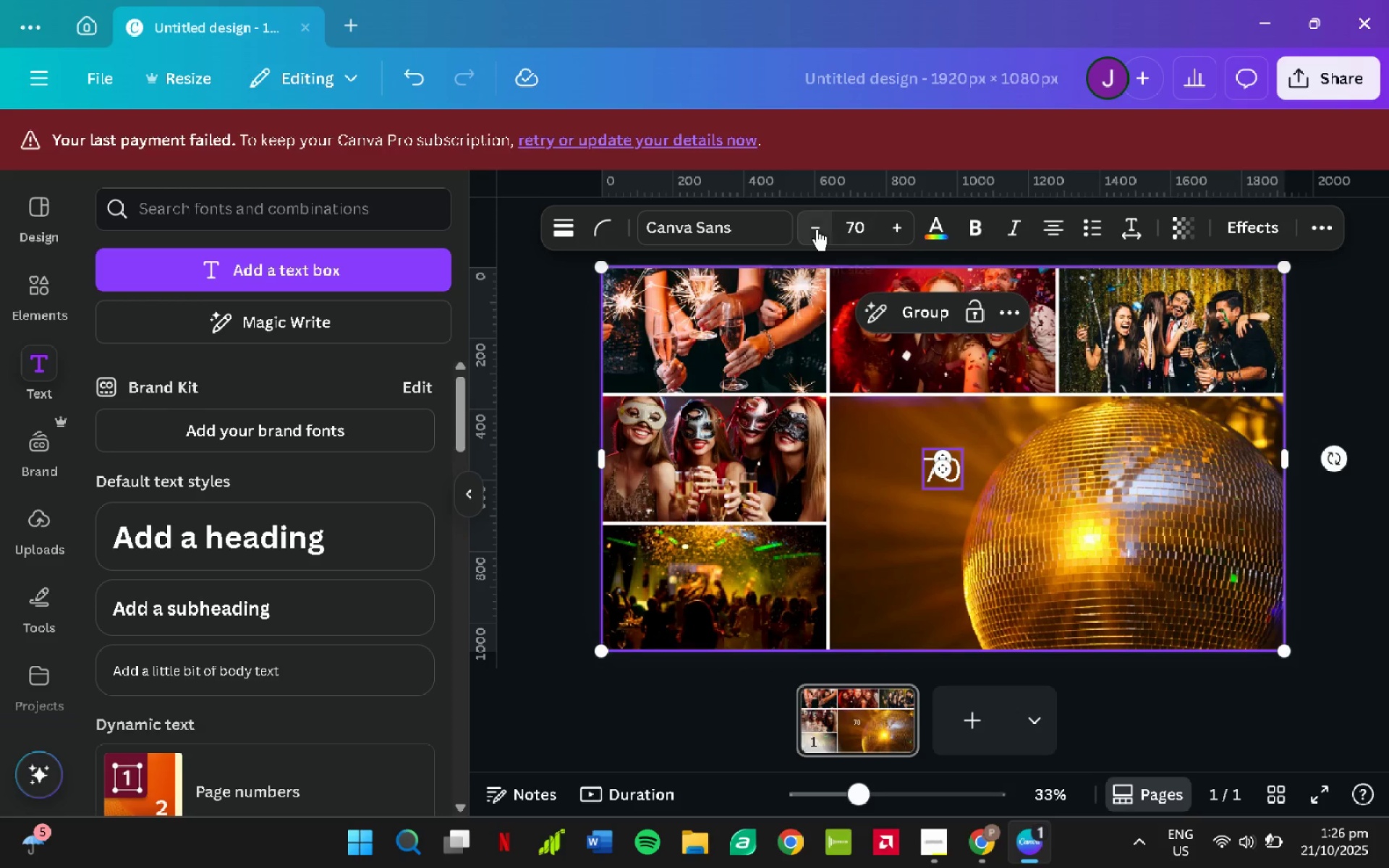 
key(Control+Z)
 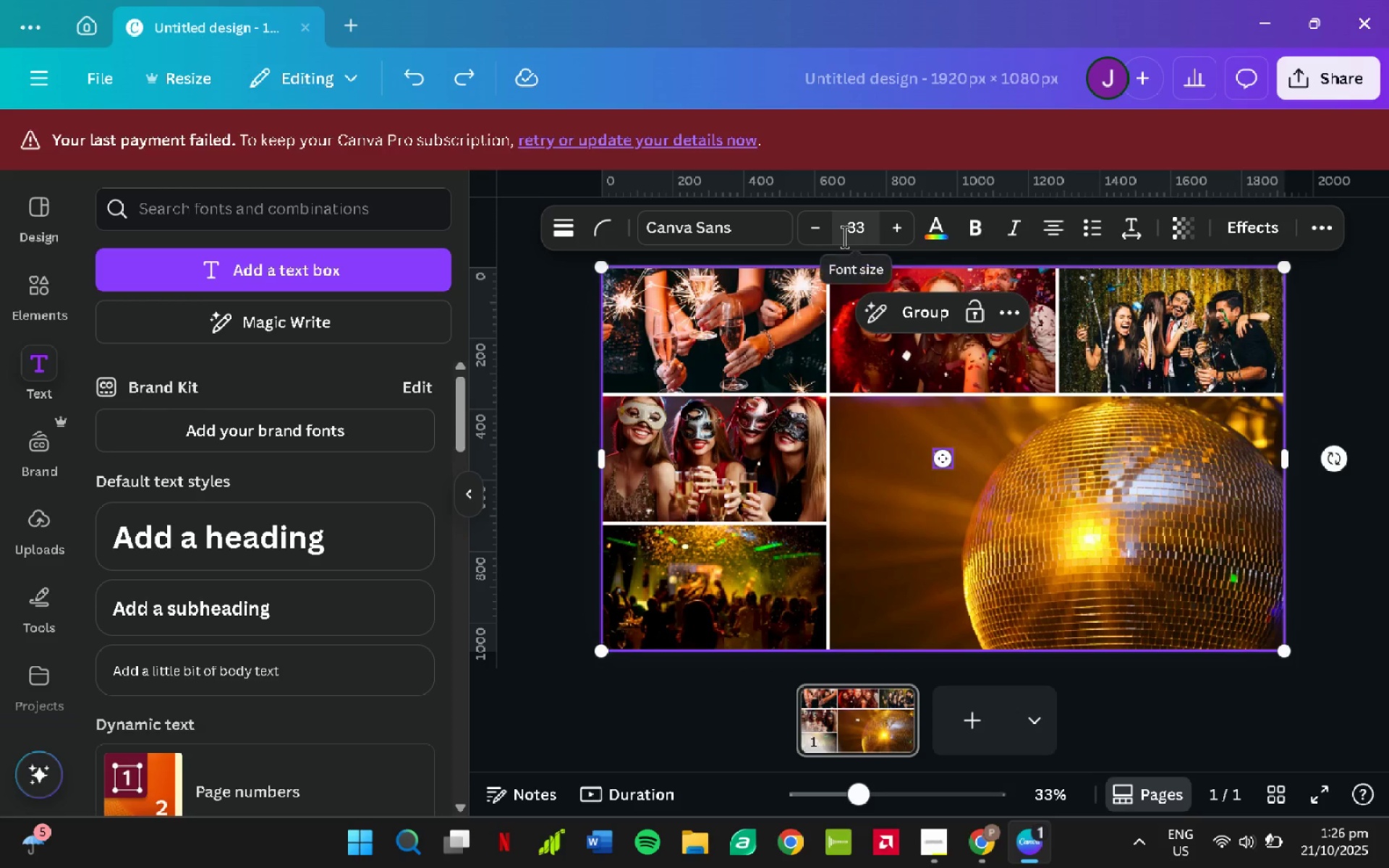 
key(Control+Z)
 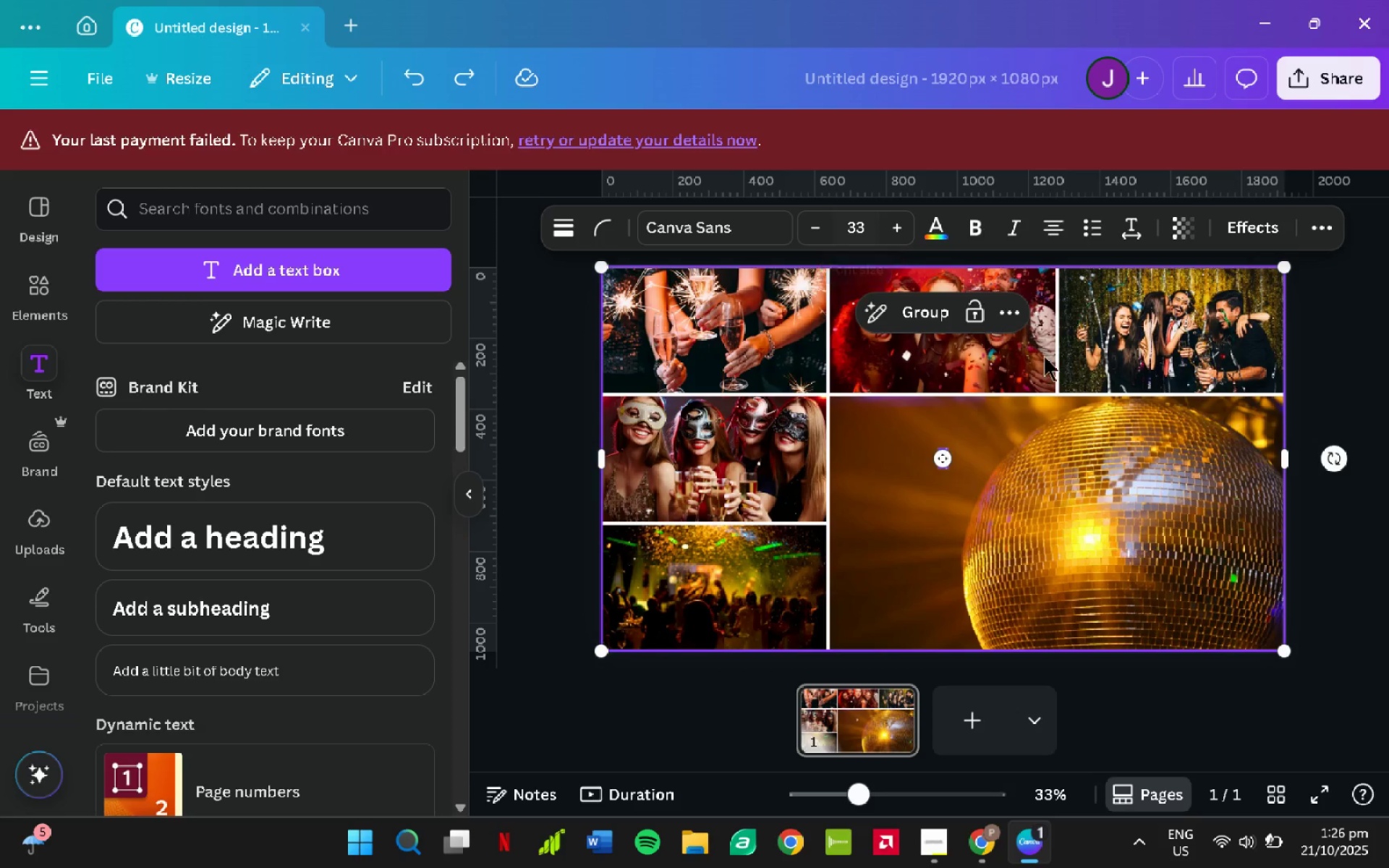 
key(Control+Z)
 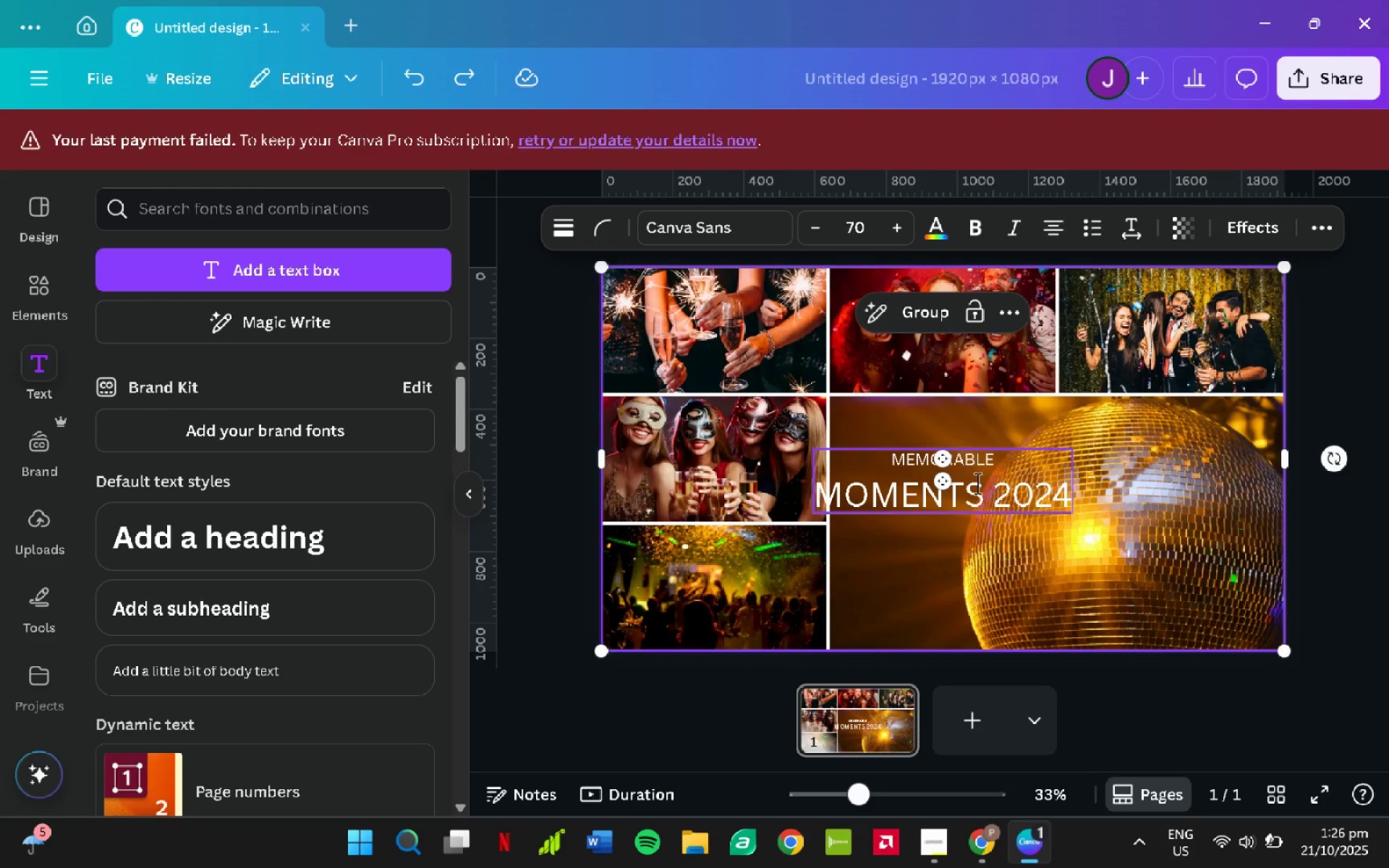 
double_click([989, 489])
 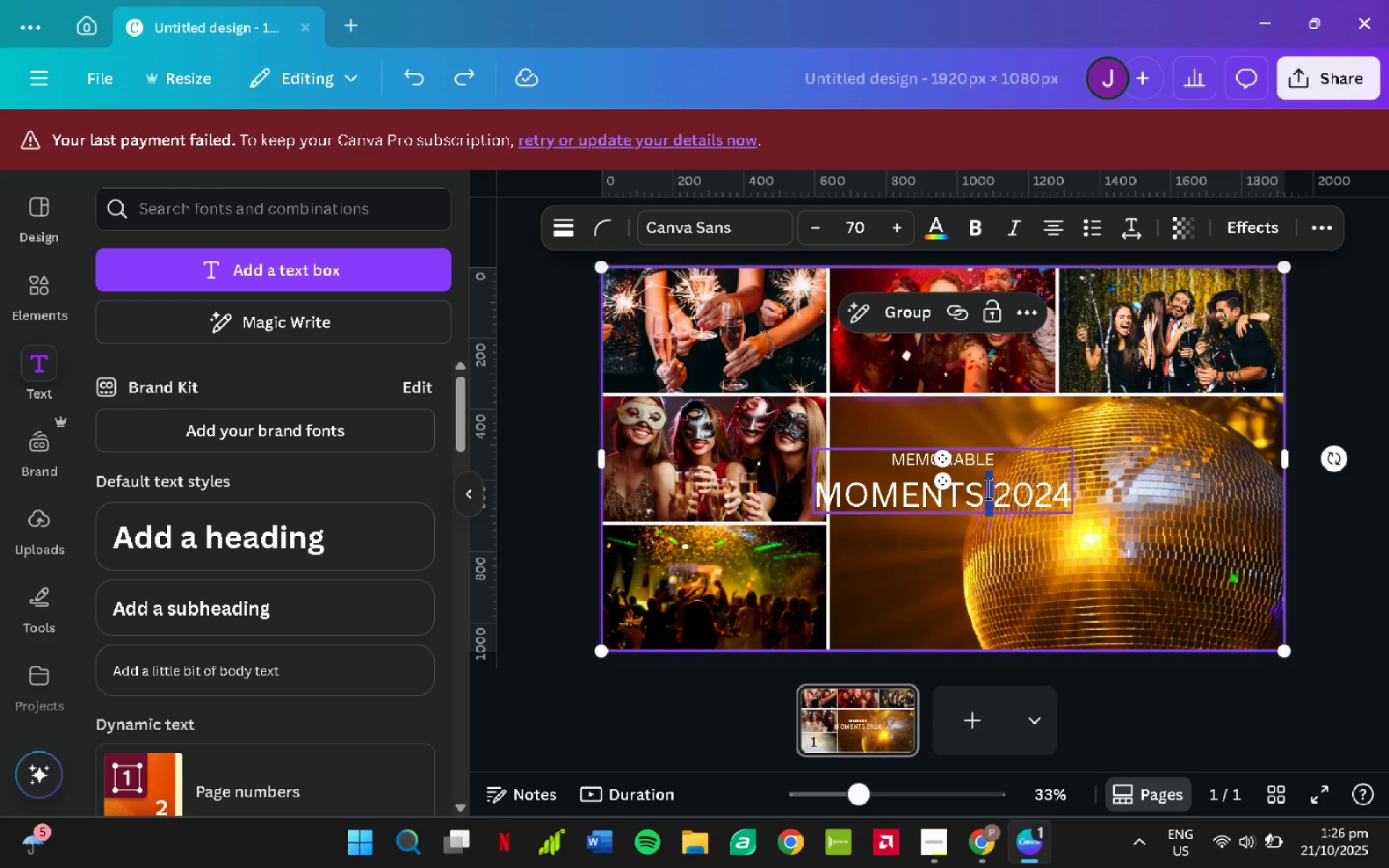 
key(Control+ControlLeft)
 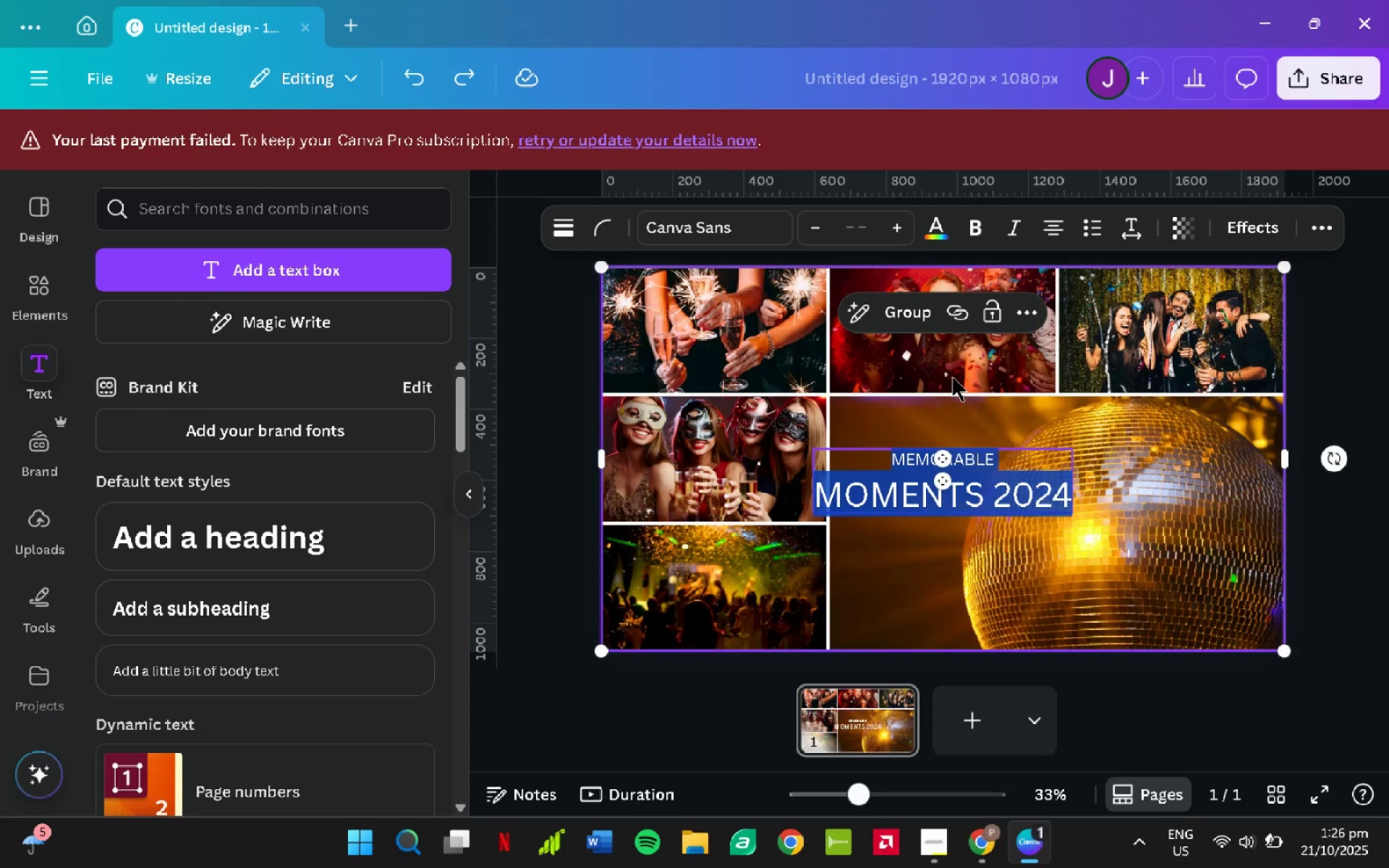 
key(Control+A)
 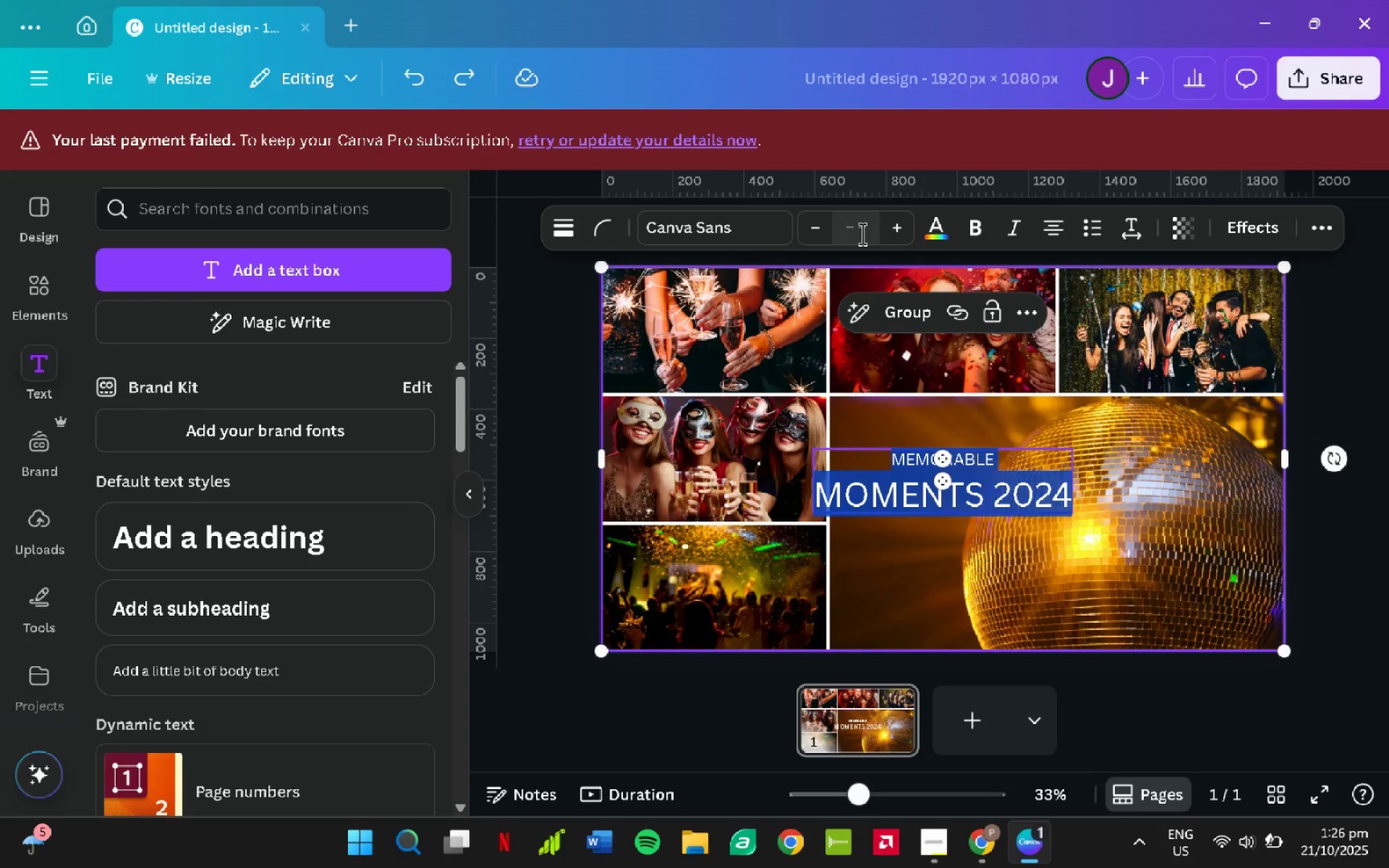 
left_click([863, 234])
 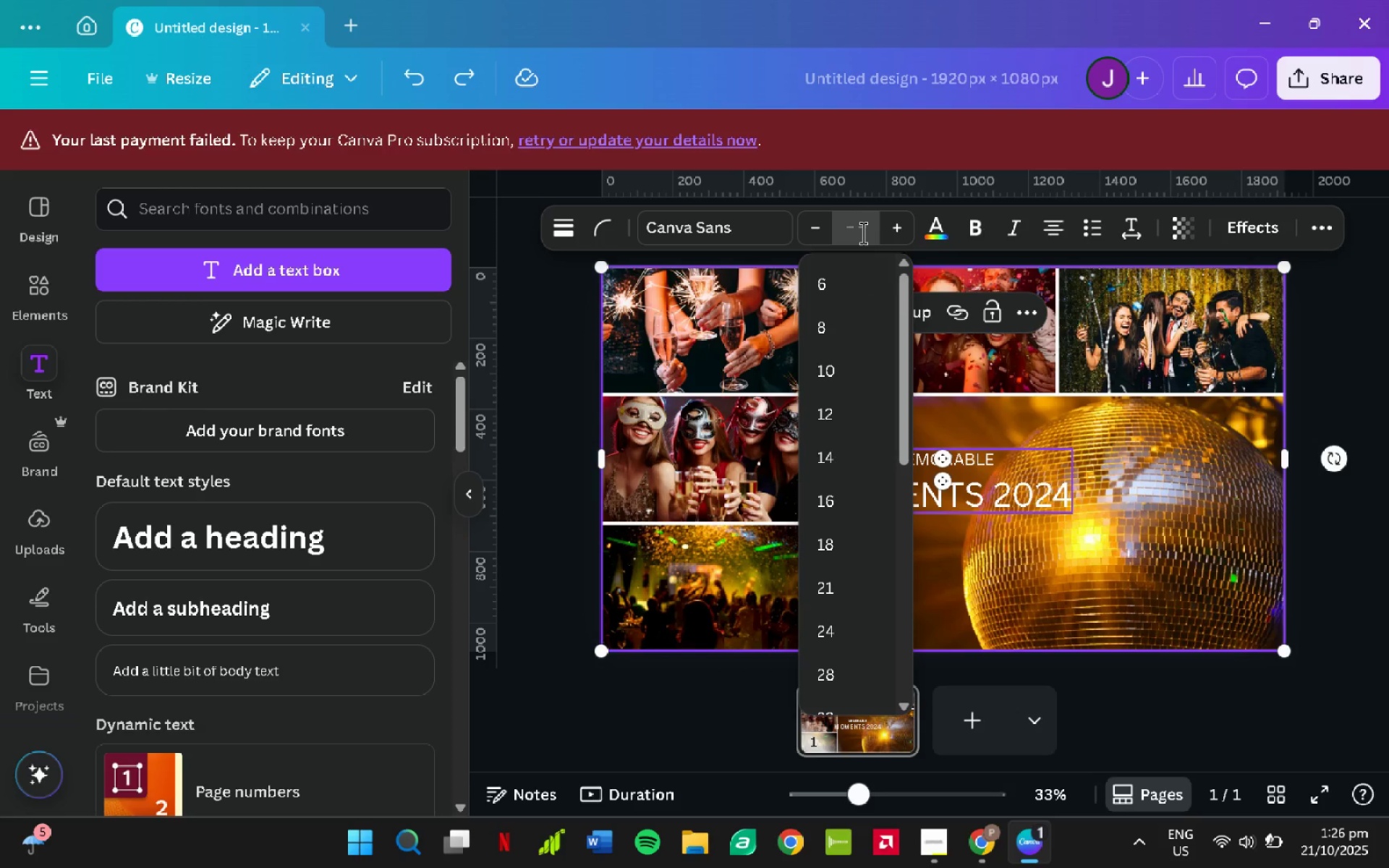 
key(Numpad7)
 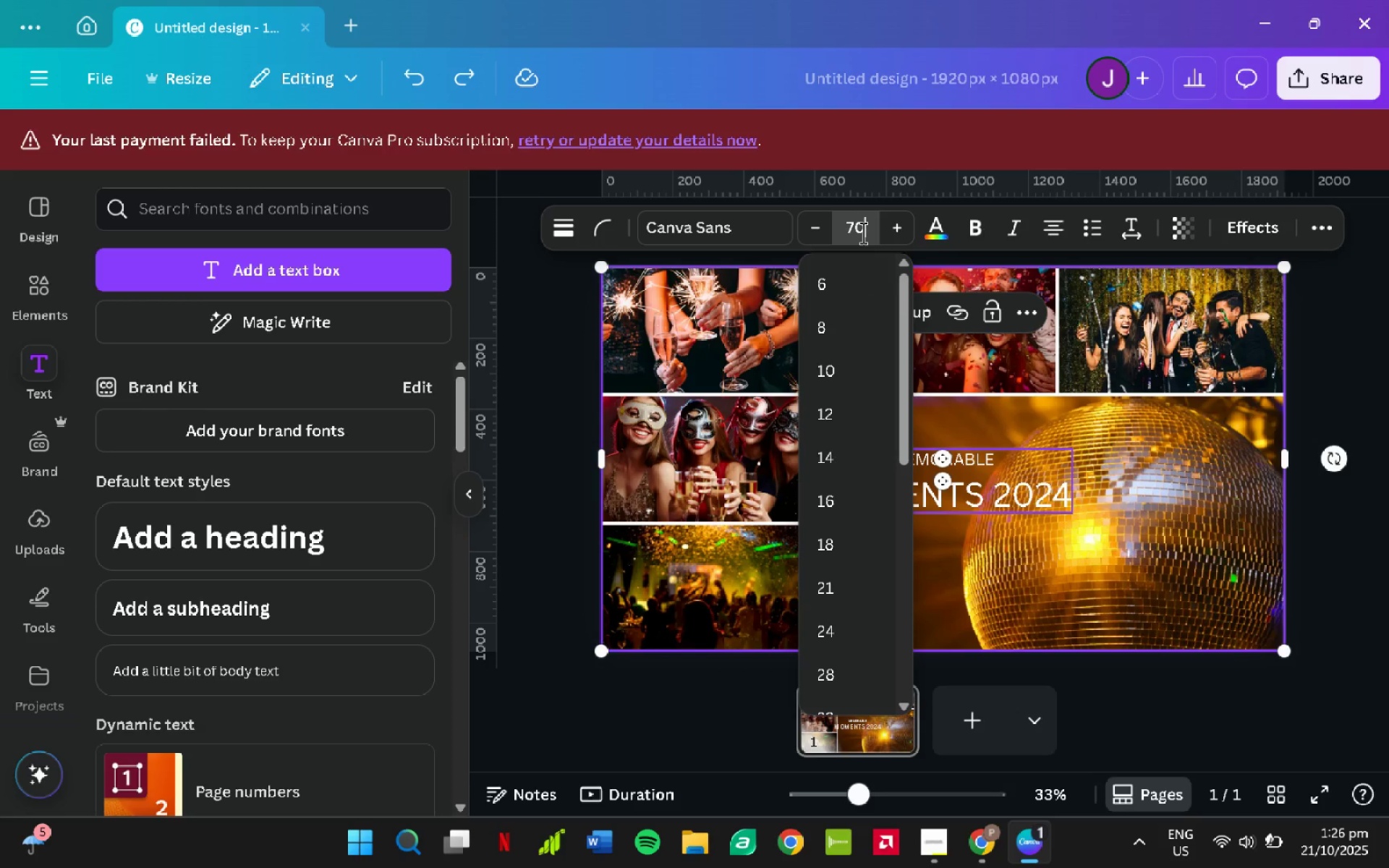 
key(Numpad0)
 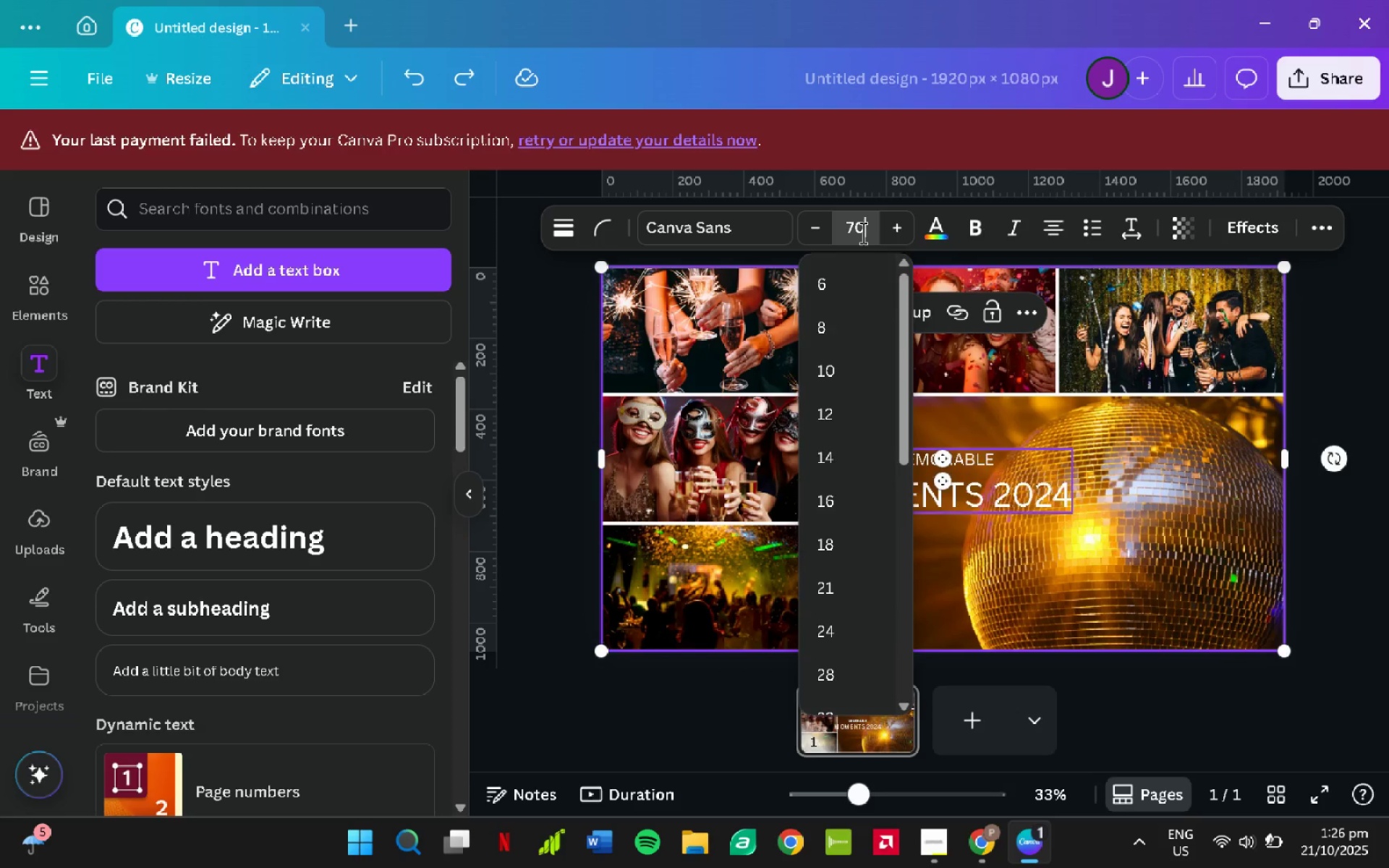 
key(NumpadEnter)
 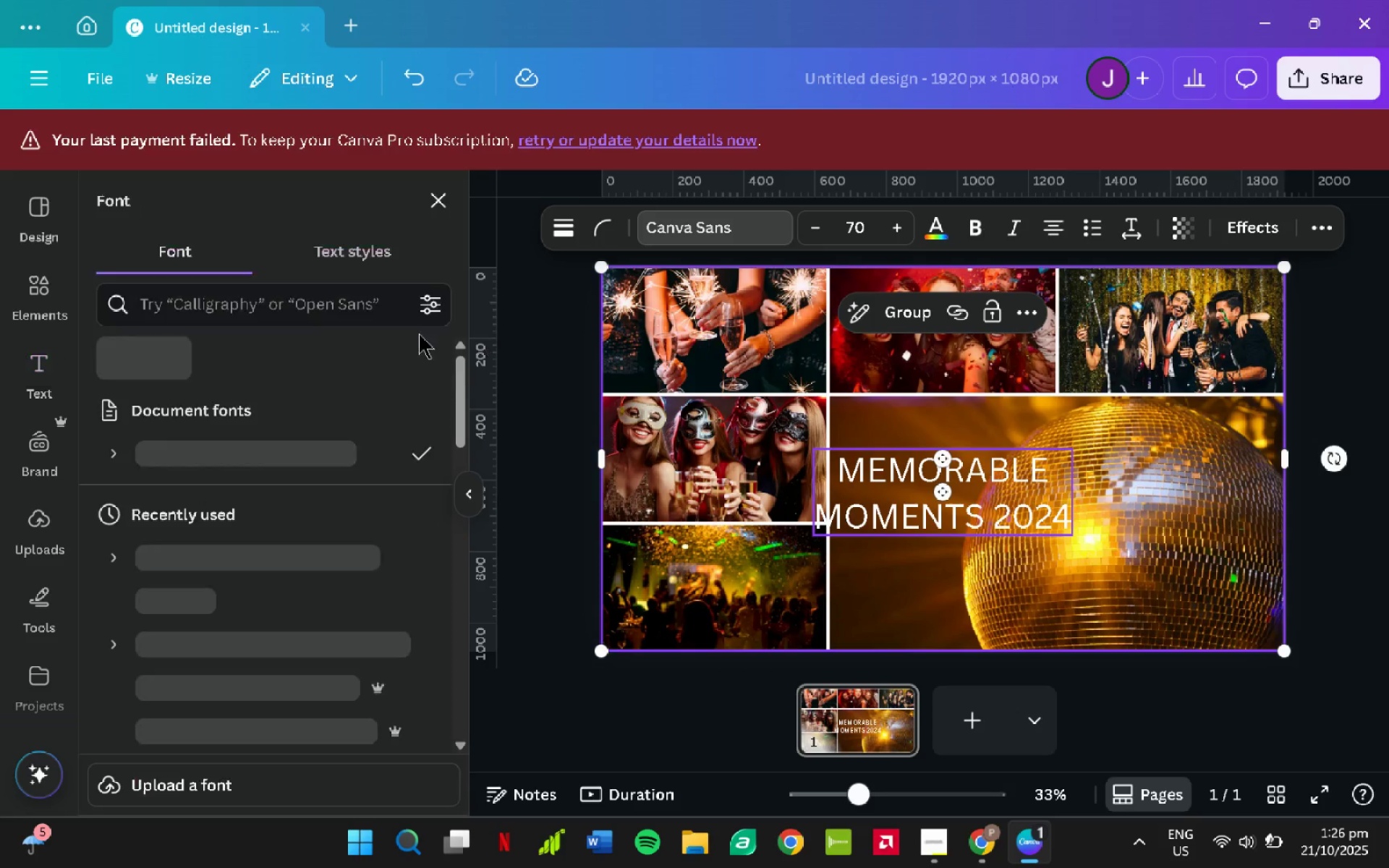 
left_click([206, 316])
 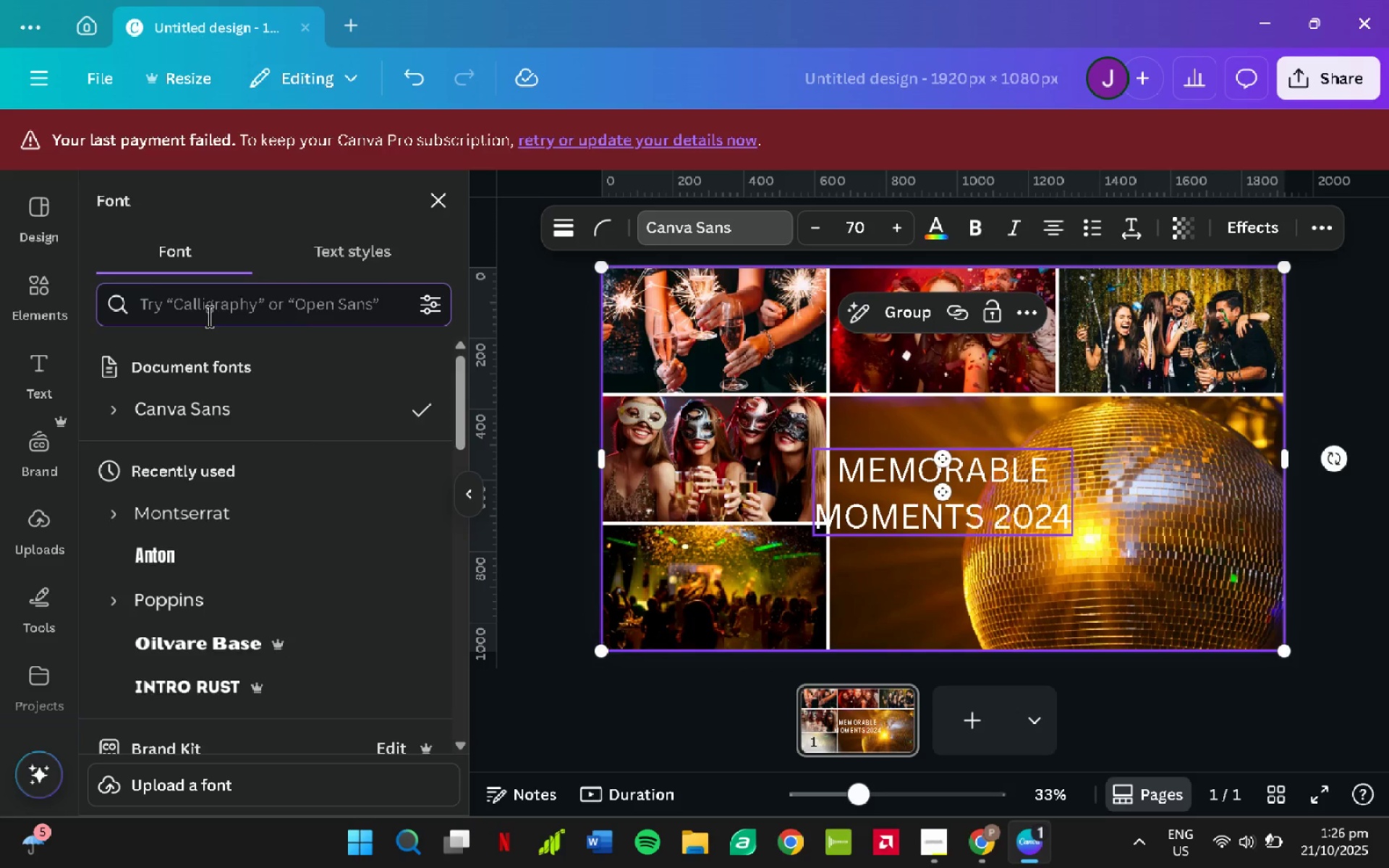 
type(montserra)
 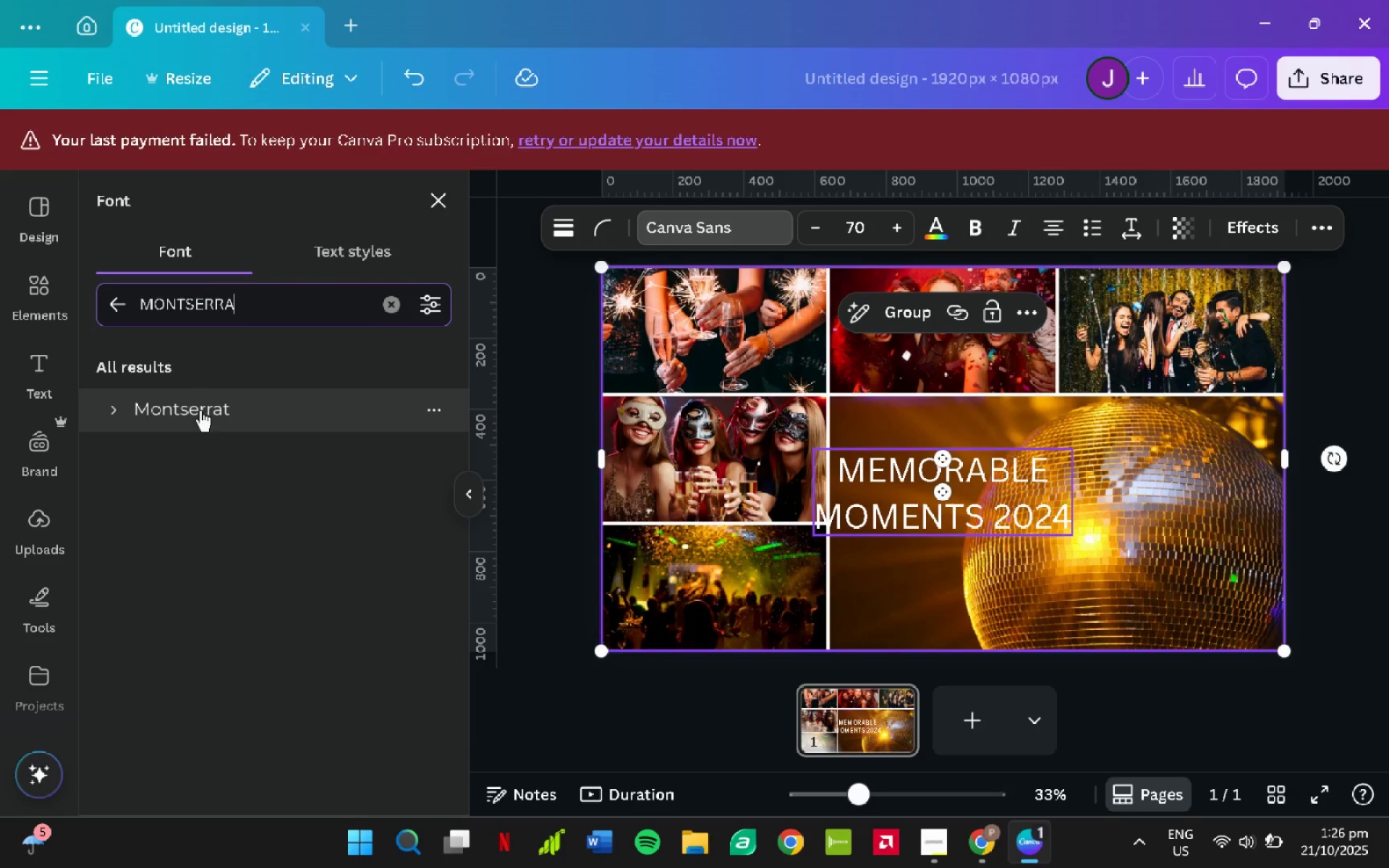 
left_click([203, 414])
 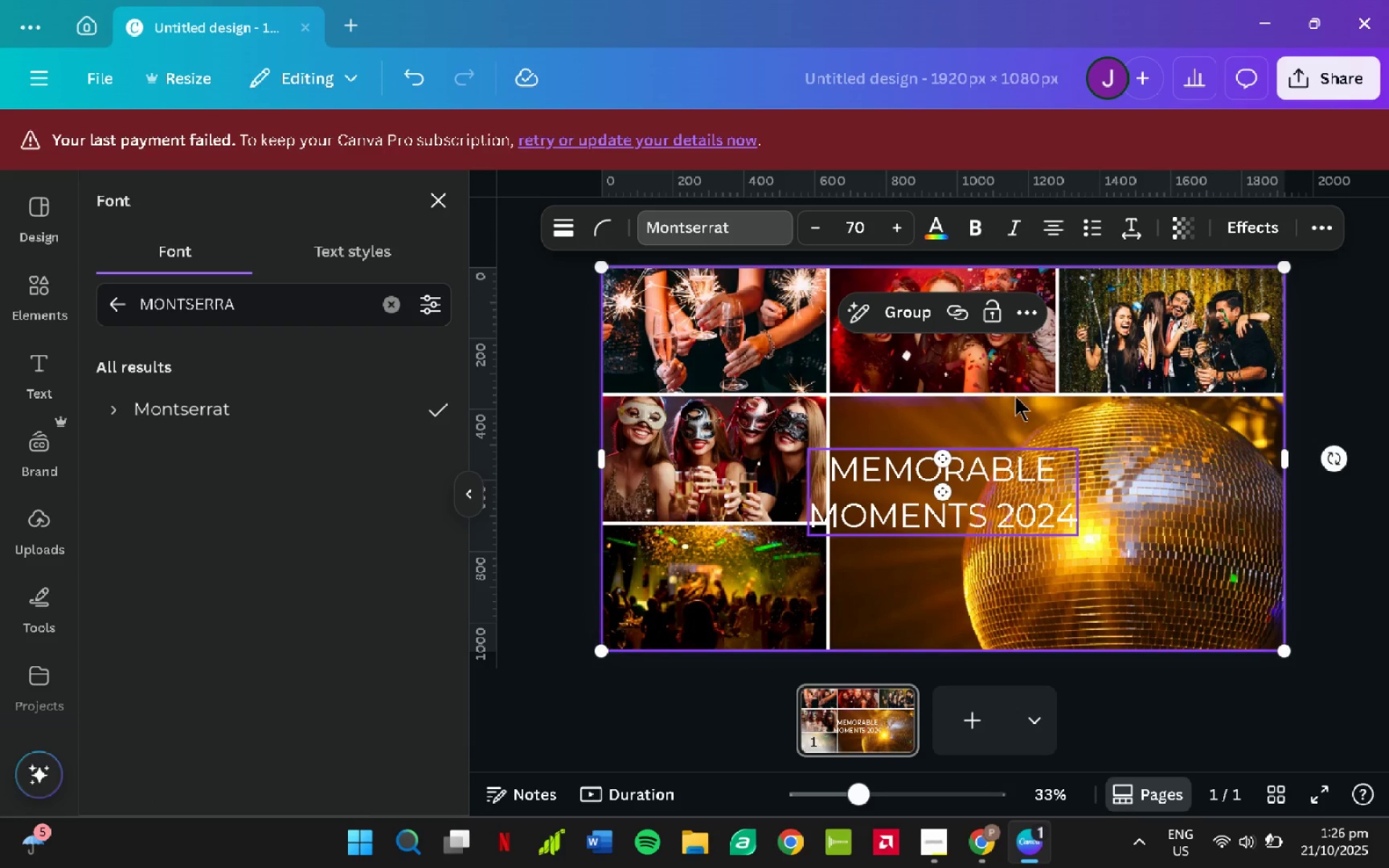 
left_click([1017, 495])
 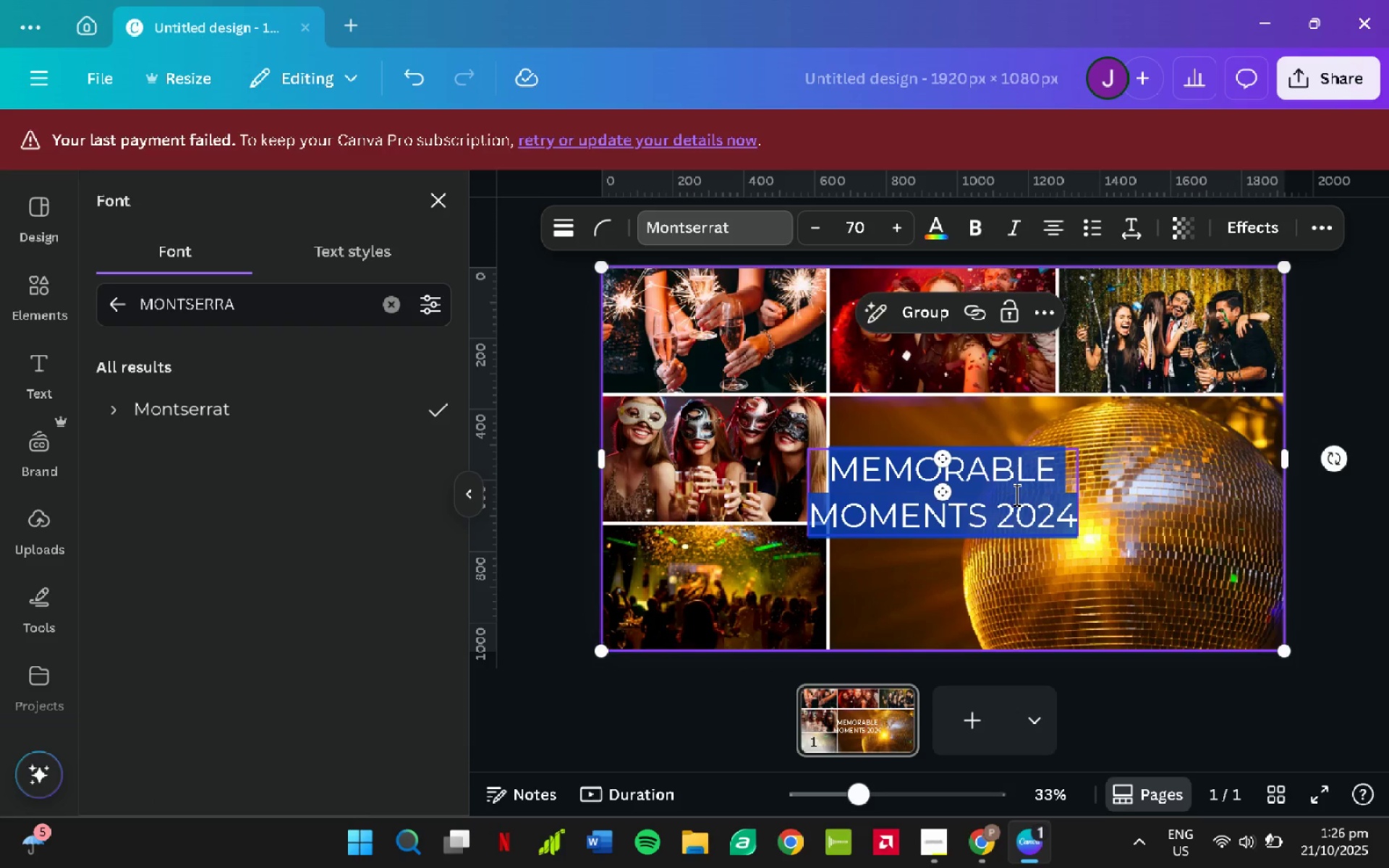 
key(Control+A)
 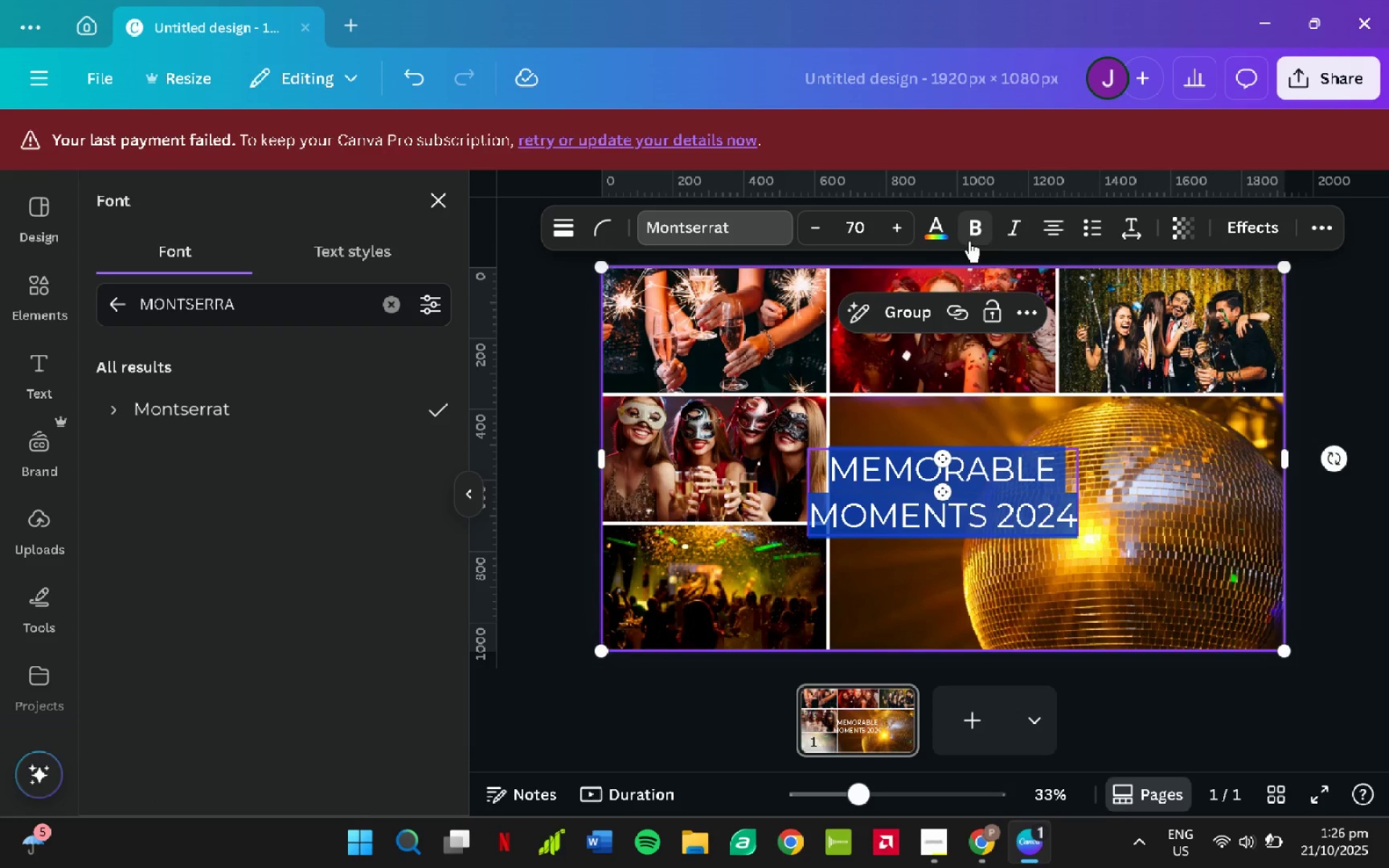 
left_click([969, 241])
 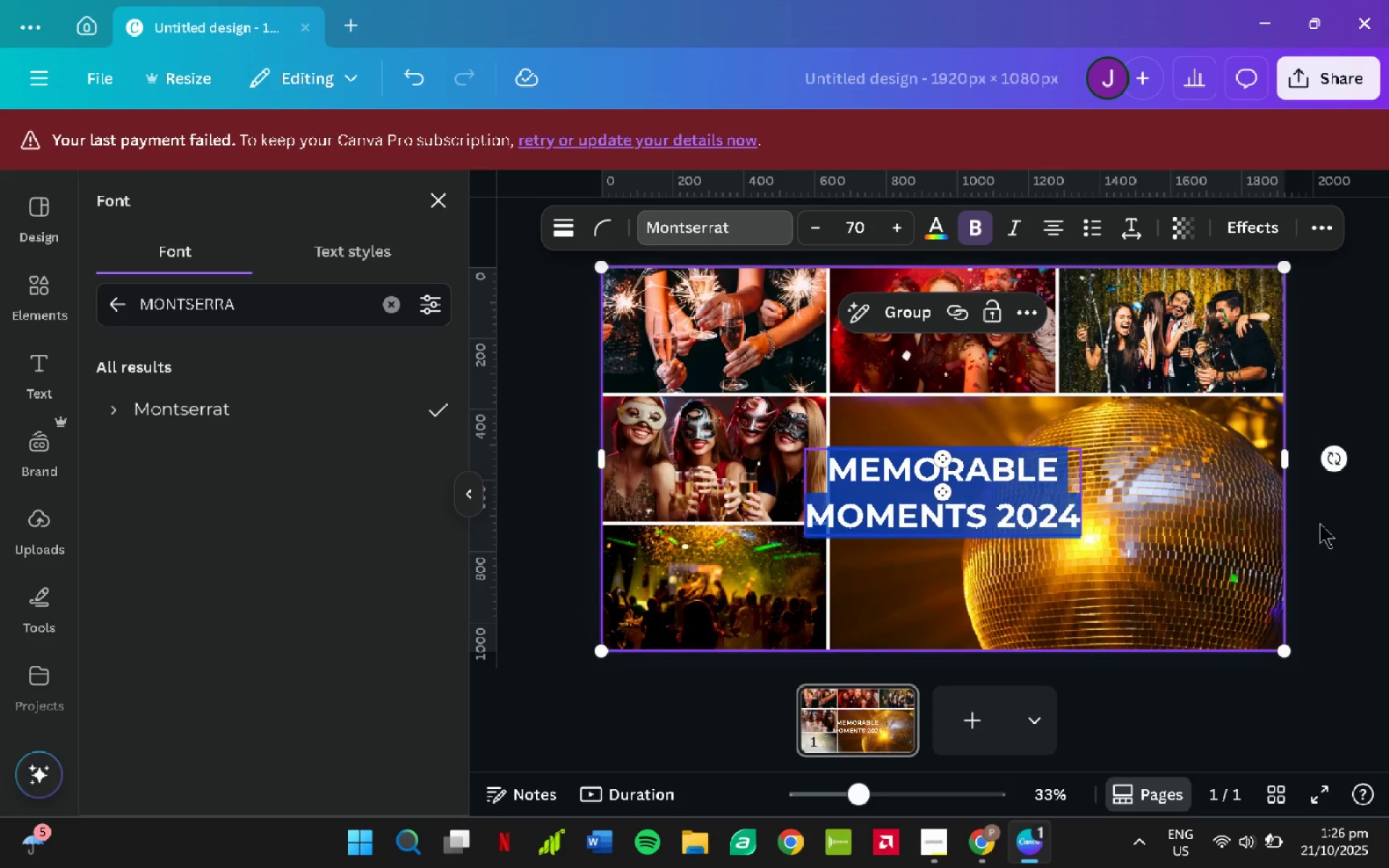 
left_click([1326, 531])
 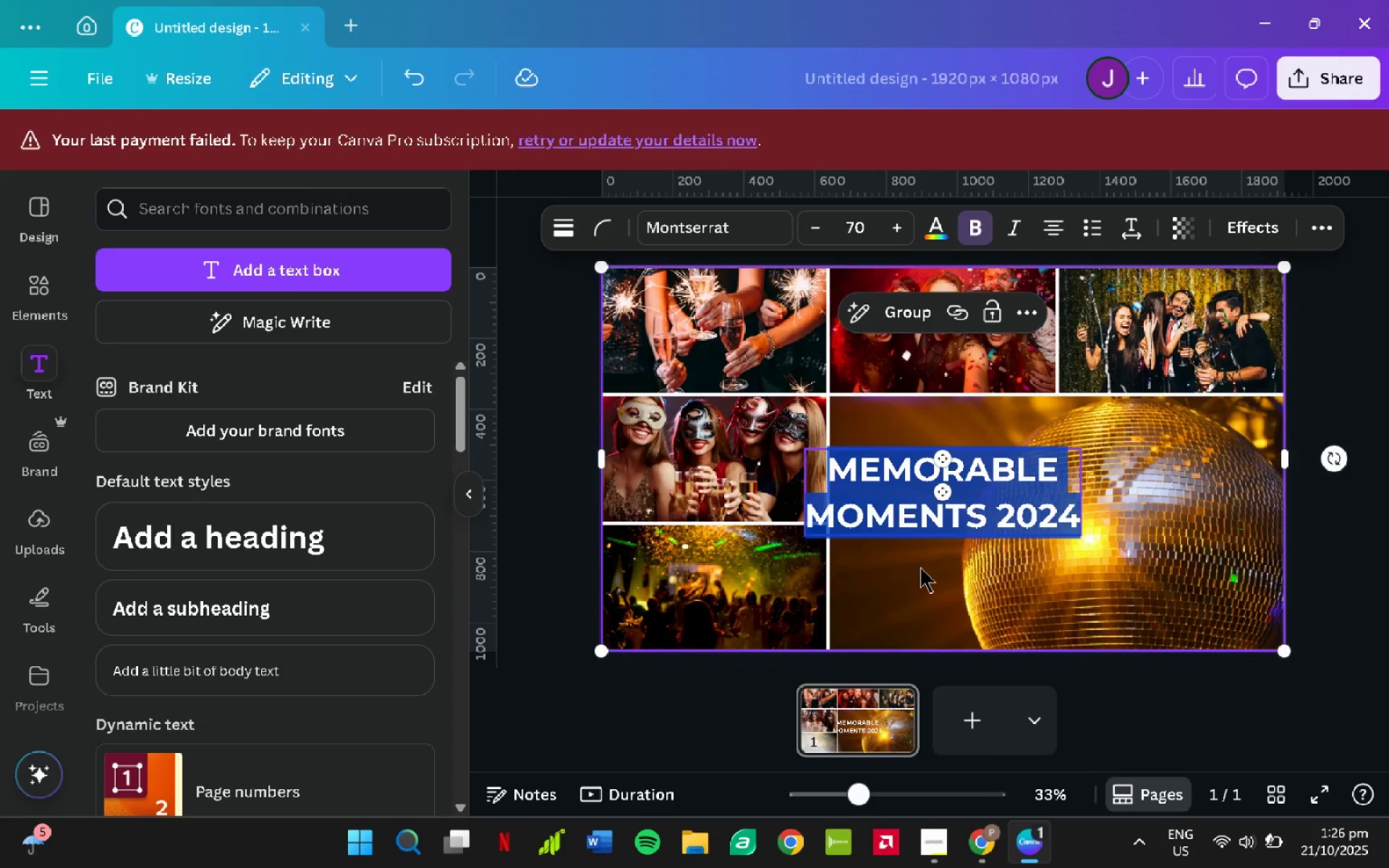 
left_click([920, 567])
 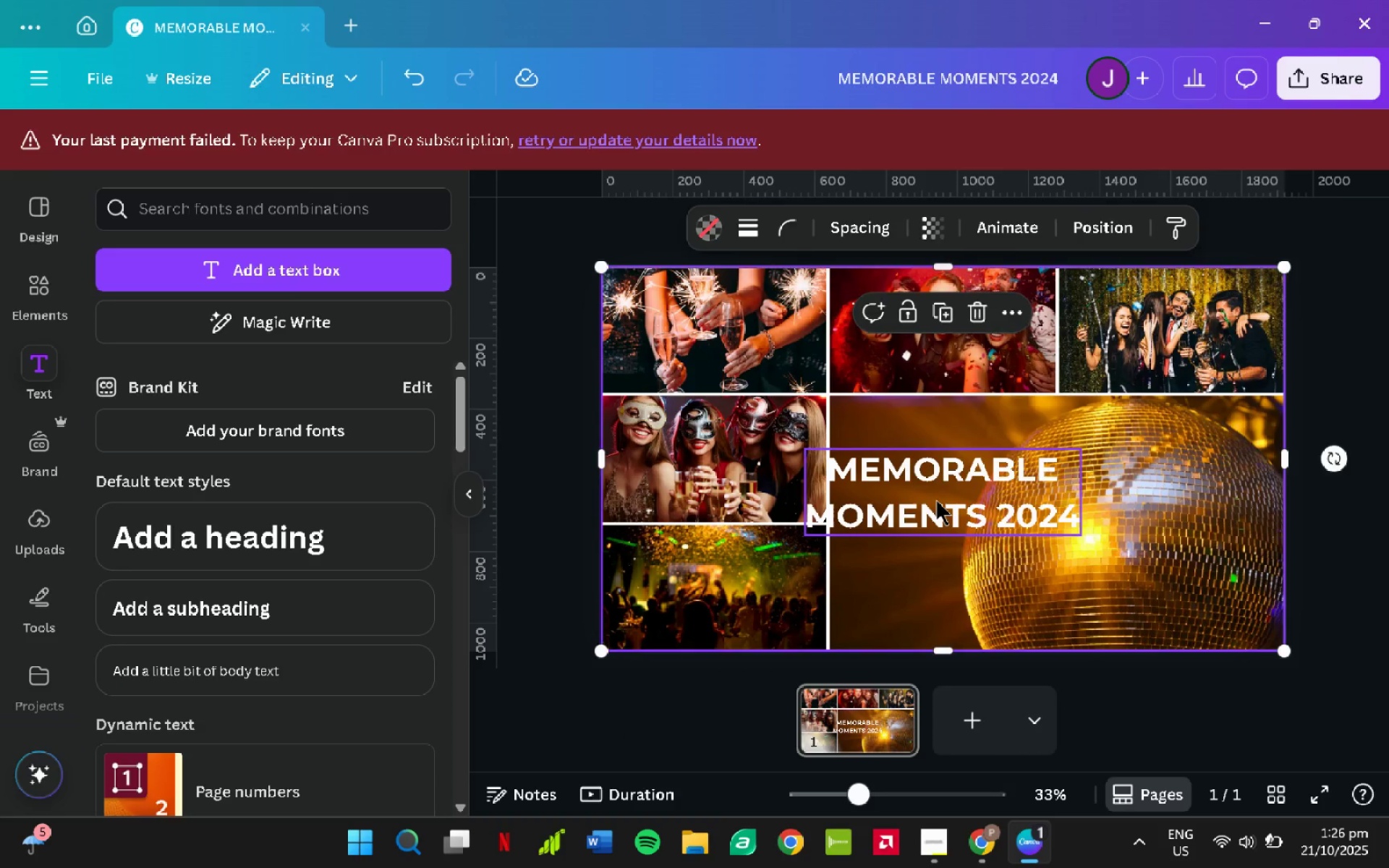 
left_click_drag(start_coordinate=[936, 500], to_coordinate=[1118, 530])
 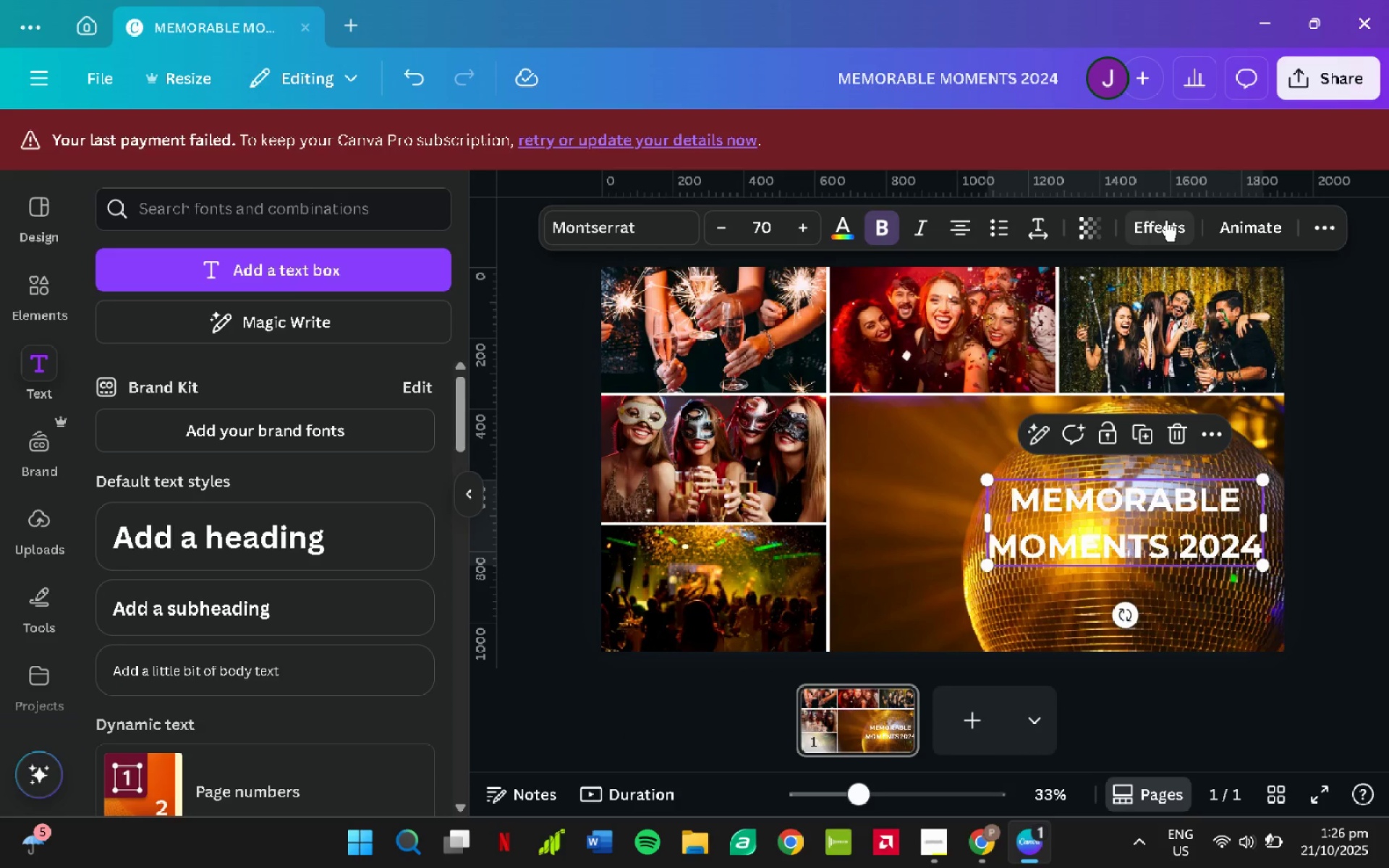 
left_click([1168, 221])
 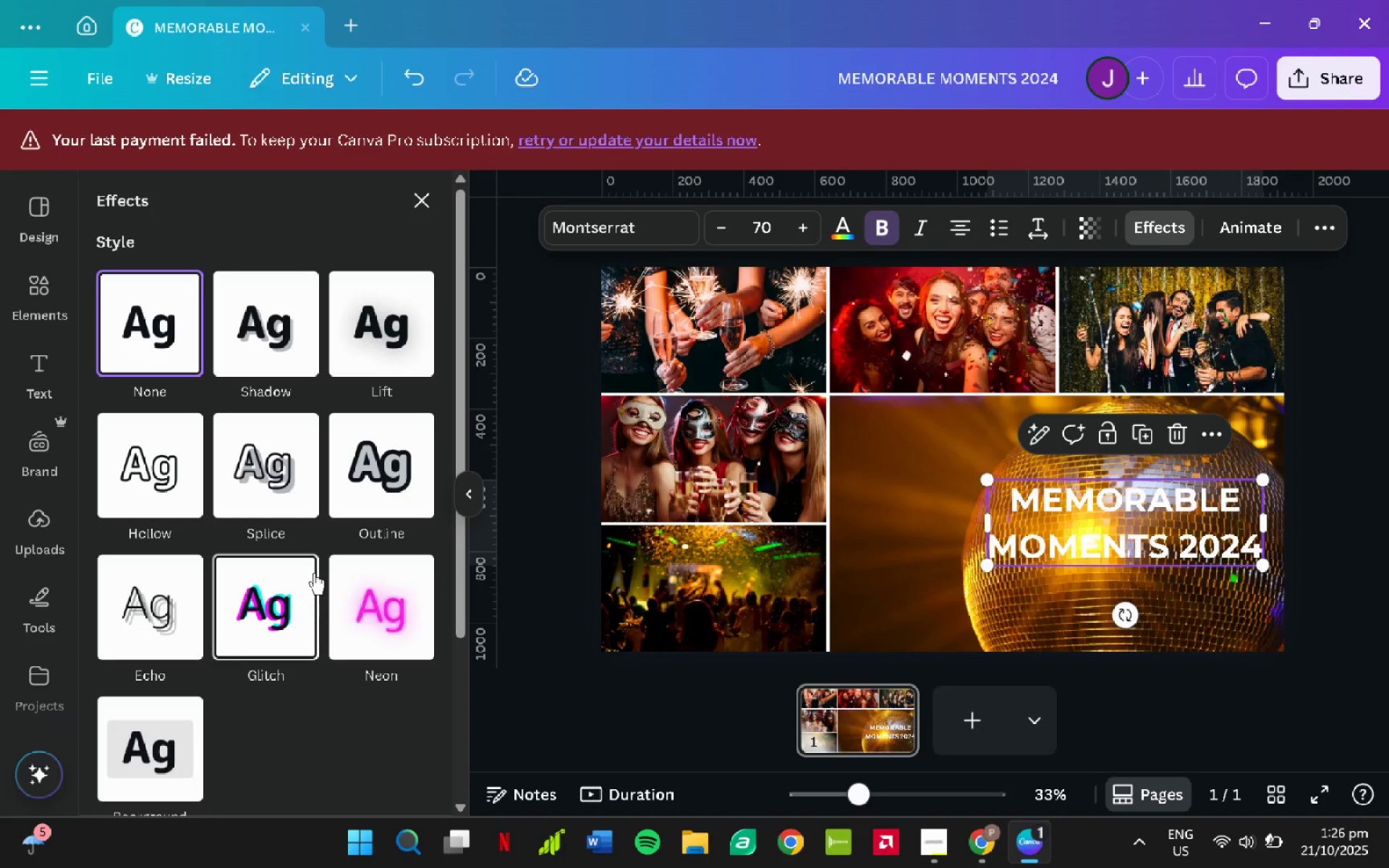 
scroll: coordinate [318, 570], scroll_direction: down, amount: 1.0
 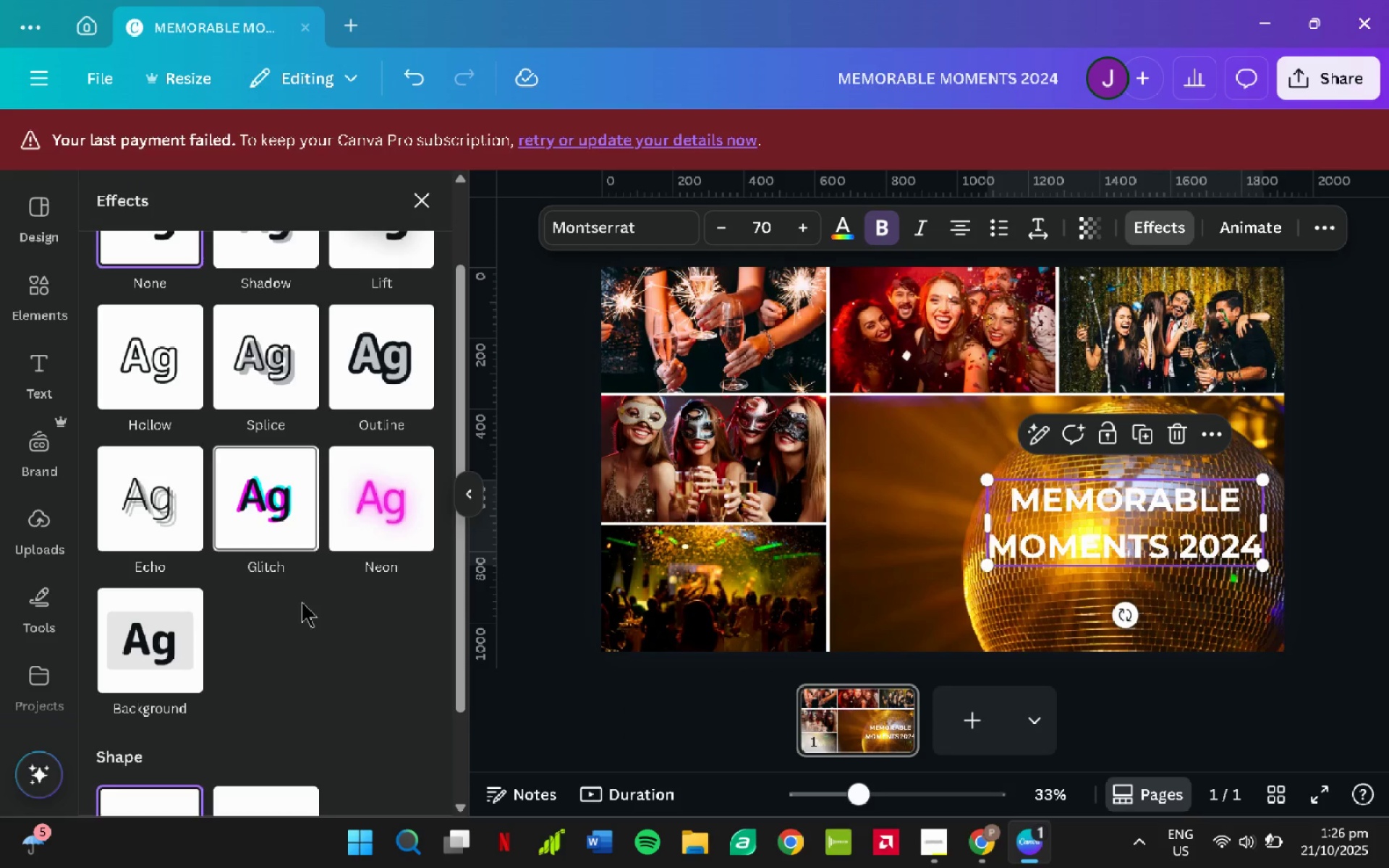 
scroll: coordinate [281, 590], scroll_direction: up, amount: 1.0
 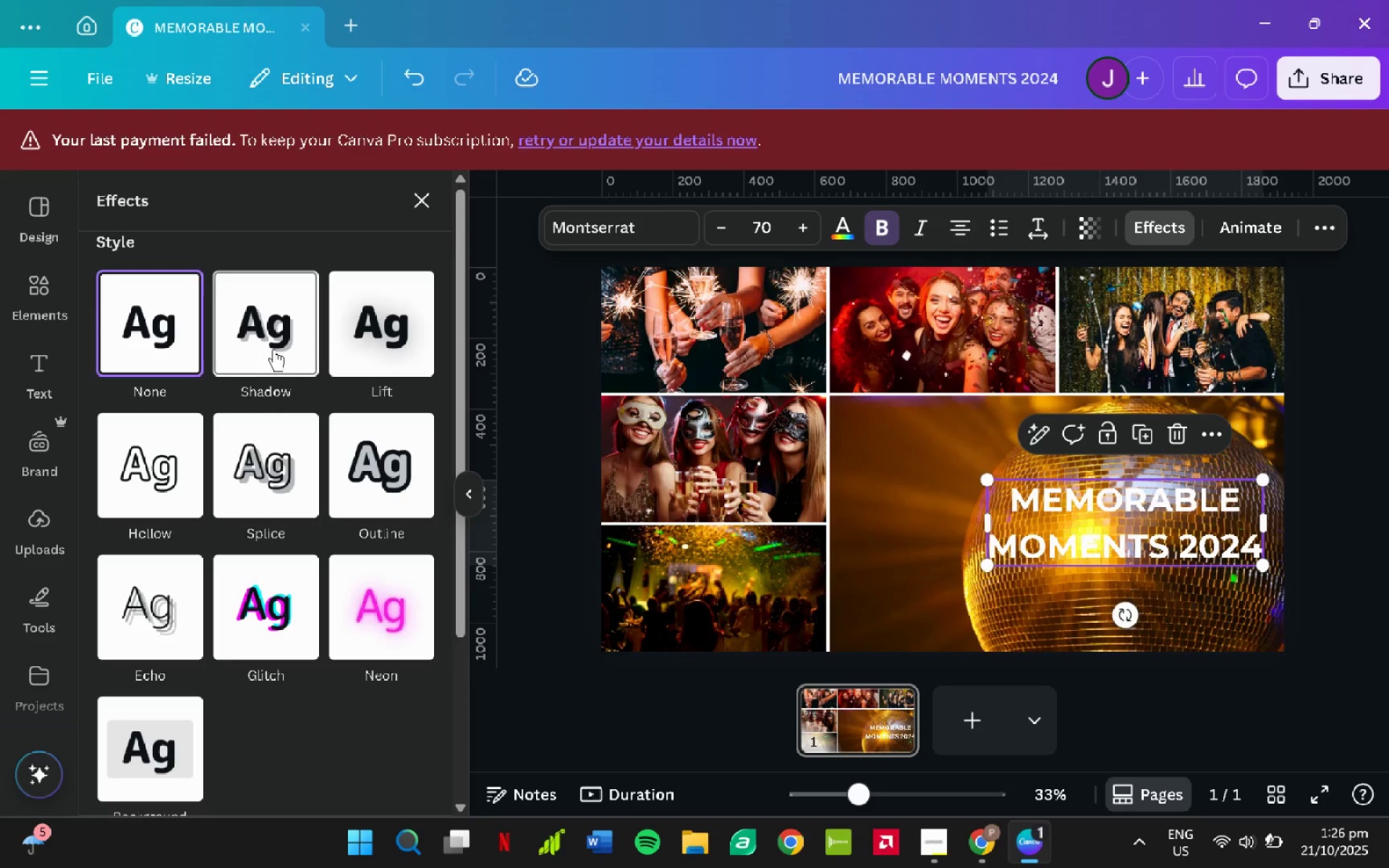 
left_click([273, 349])
 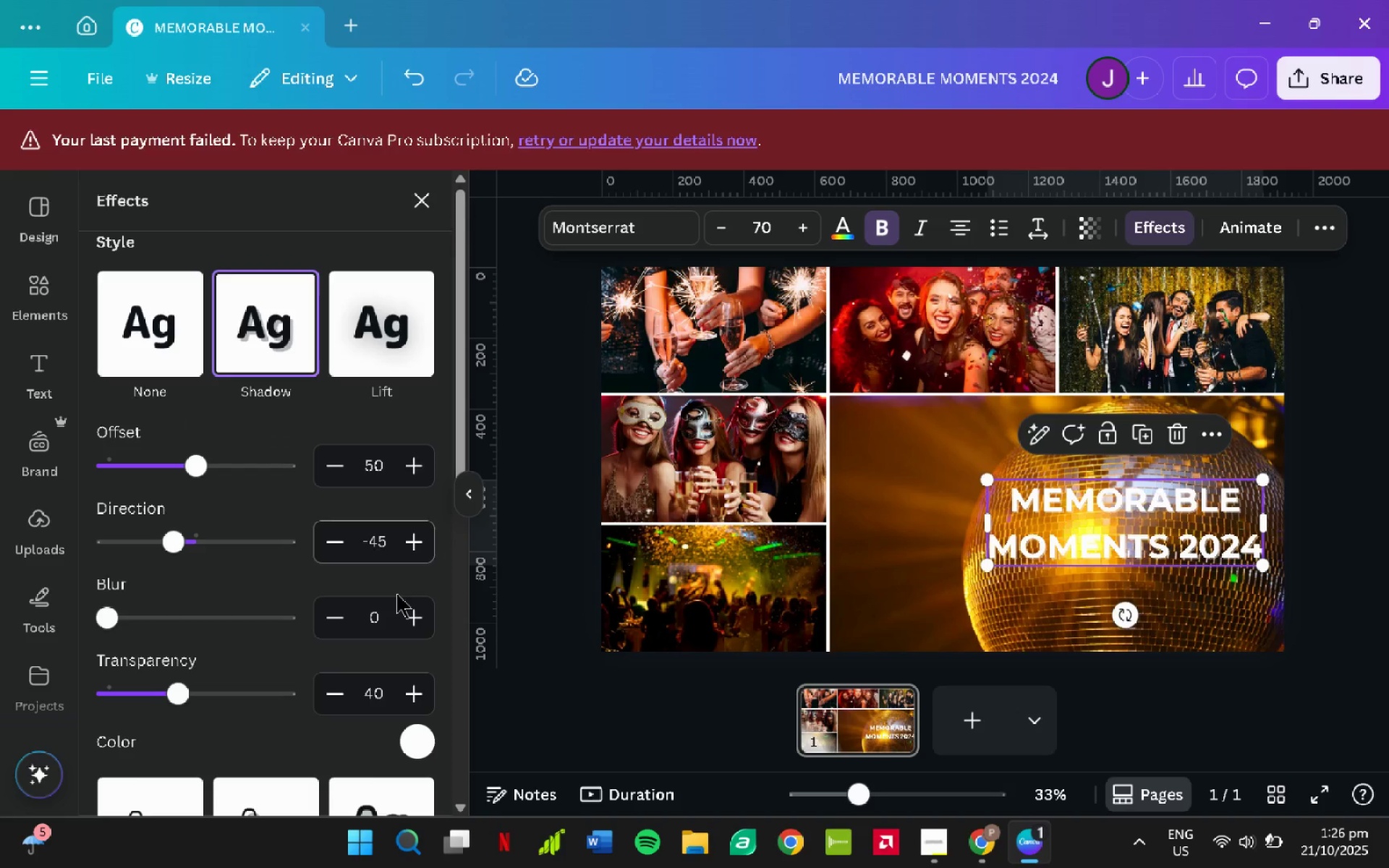 
left_click([411, 733])
 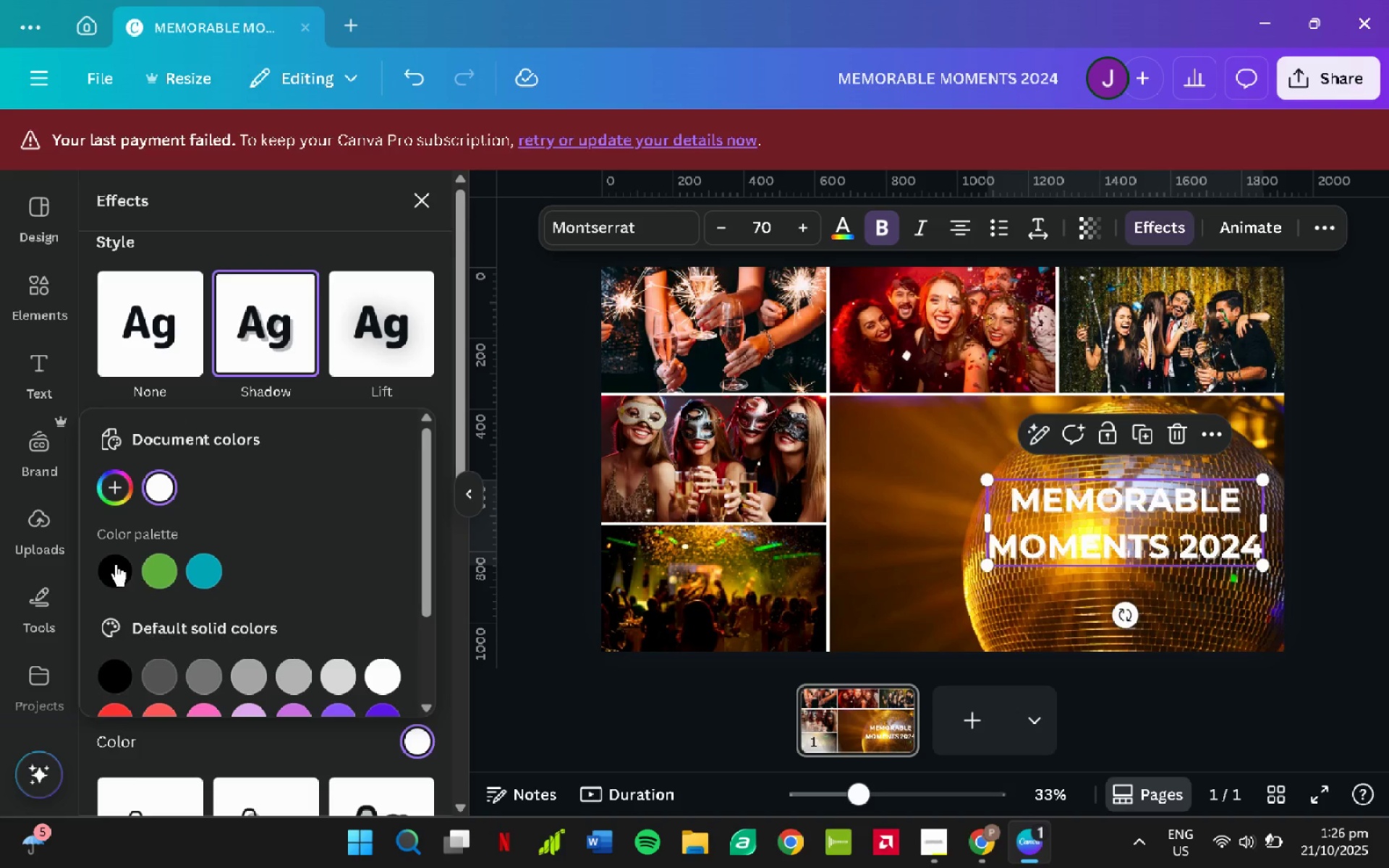 
left_click([114, 566])
 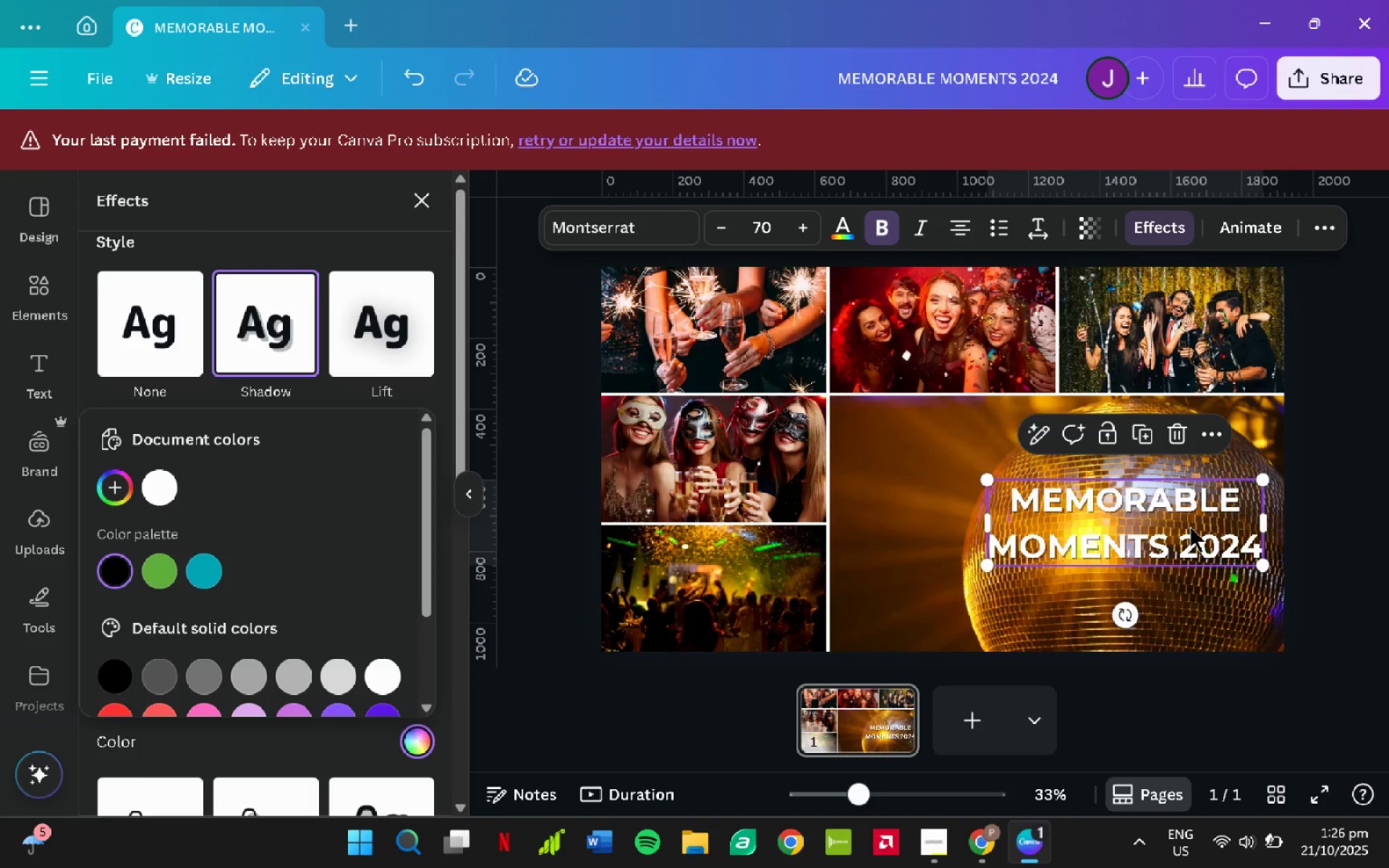 
key(Control+Z)
 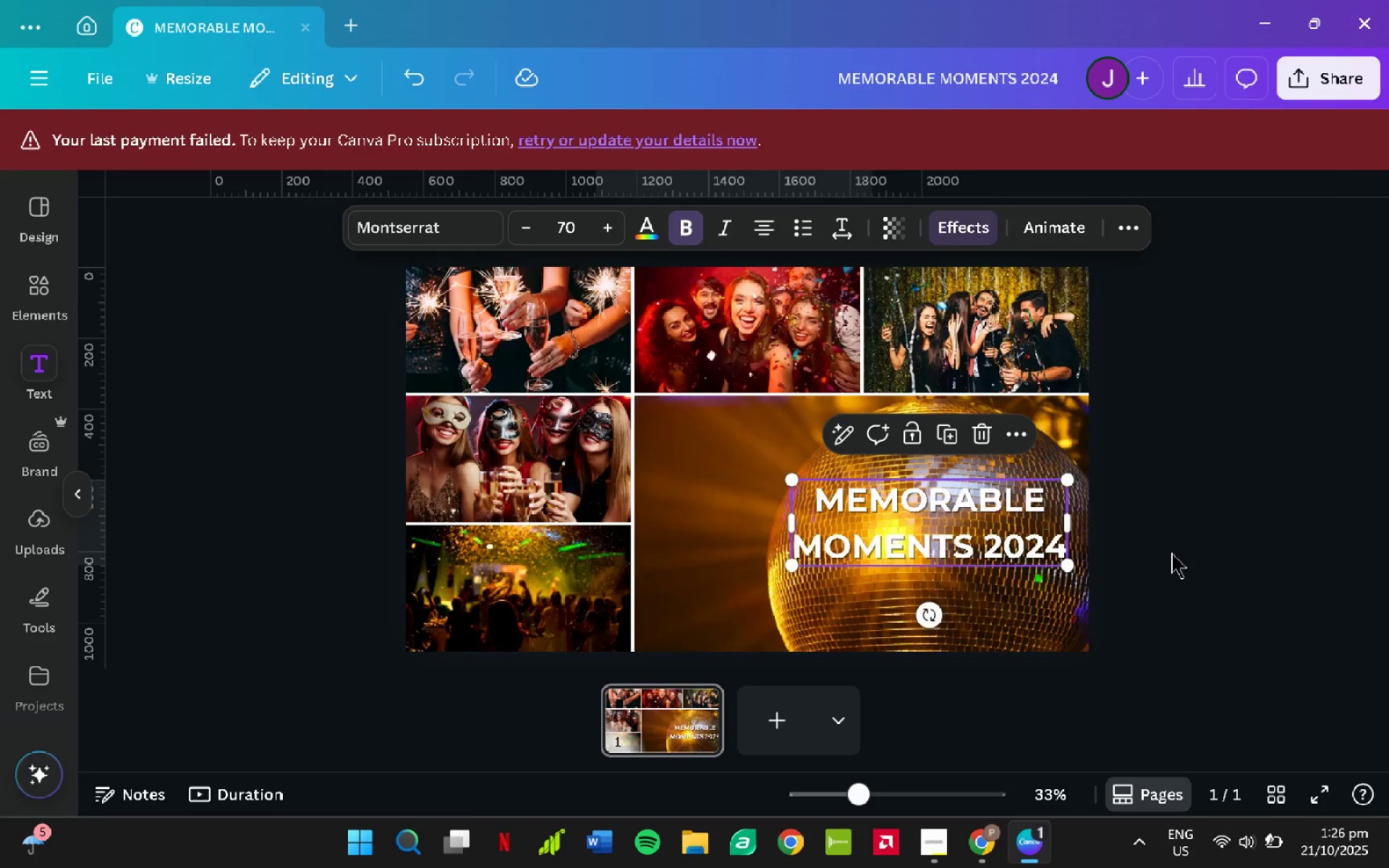 
left_click_drag(start_coordinate=[1296, 538], to_coordinate=[1291, 541])
 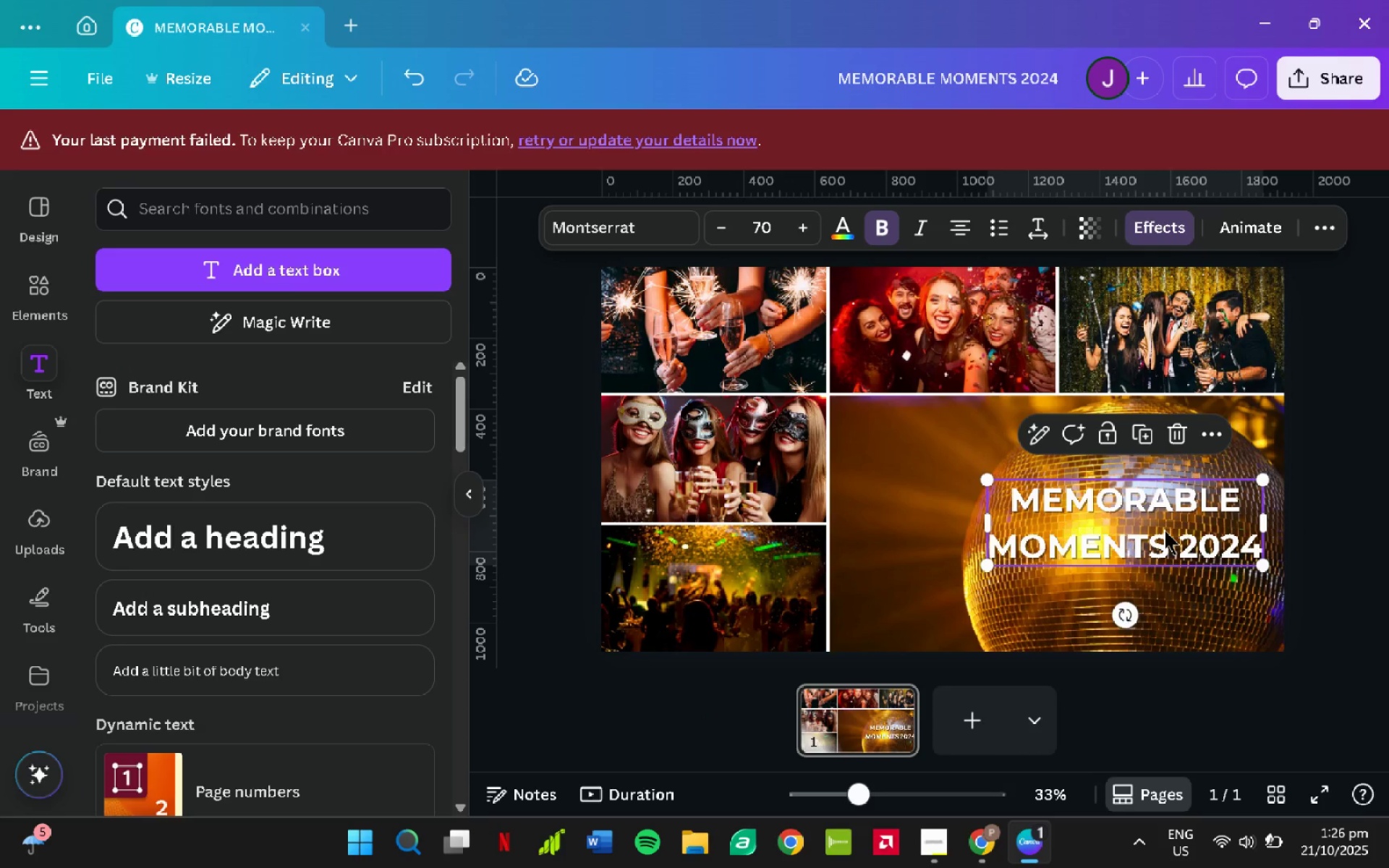 
double_click([1164, 529])
 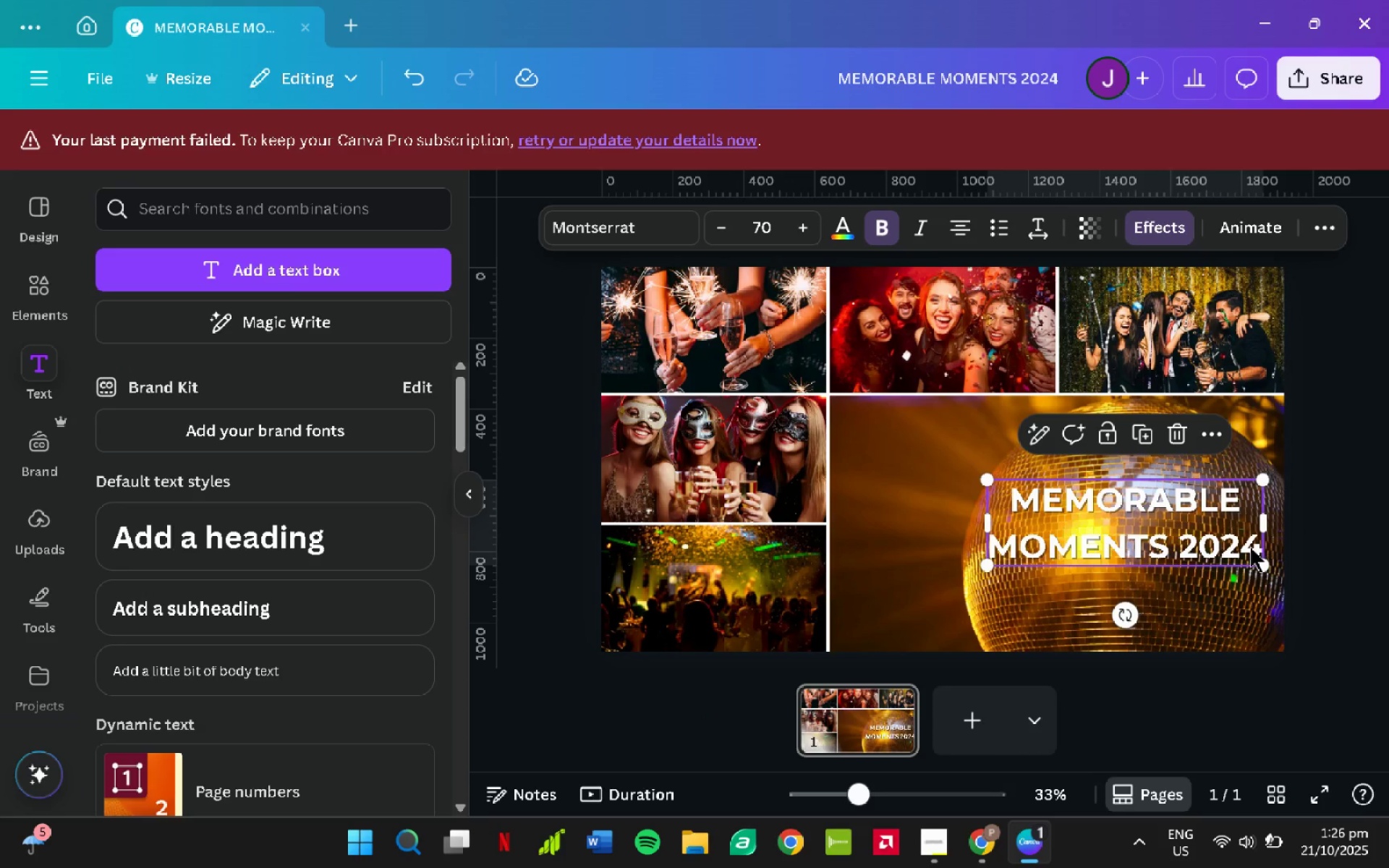 
hold_key(key=ControlLeft, duration=1.52)
 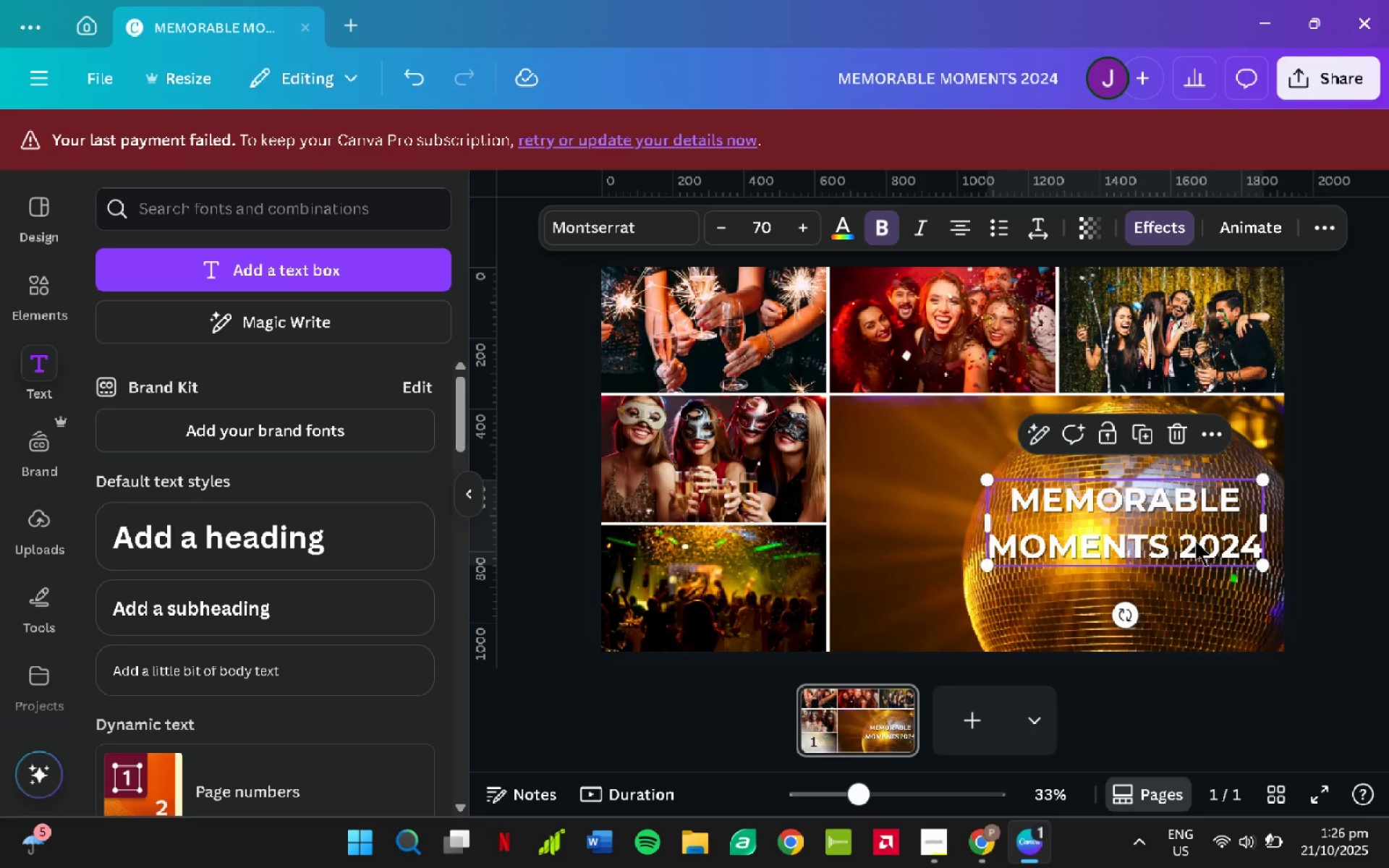 
hold_key(key=ControlLeft, duration=0.81)
 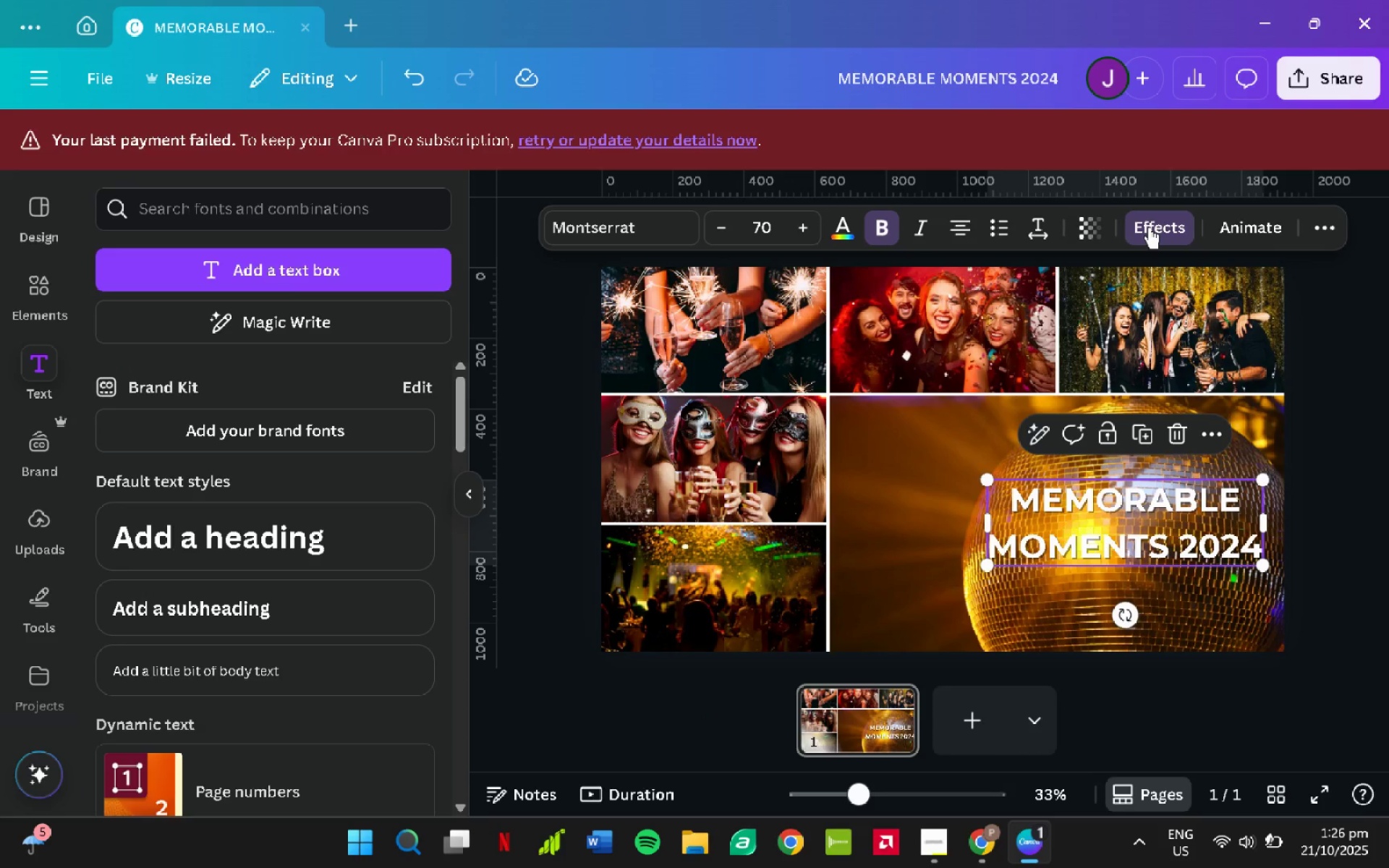 
left_click([1149, 227])
 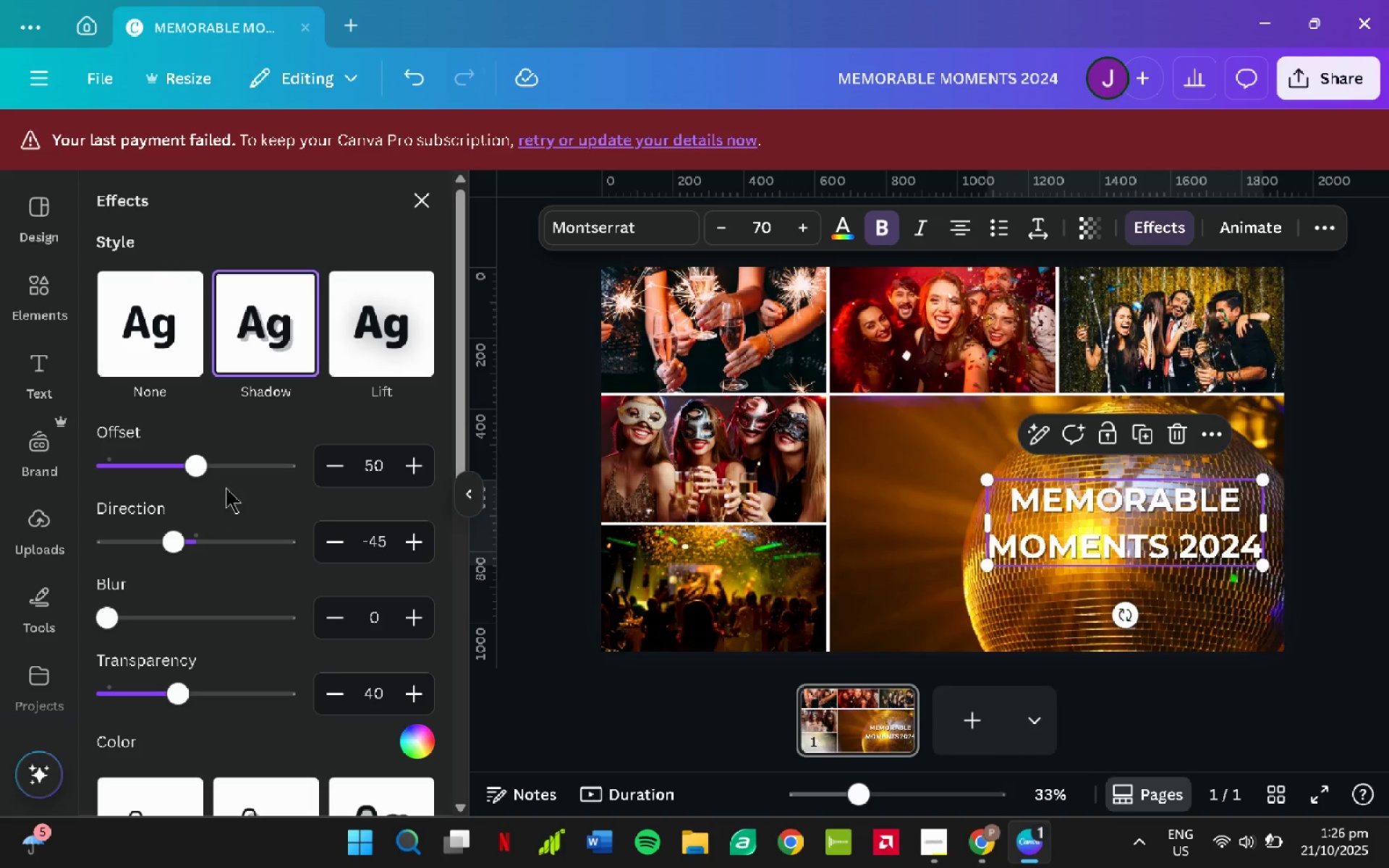 
scroll: coordinate [226, 487], scroll_direction: up, amount: 4.0
 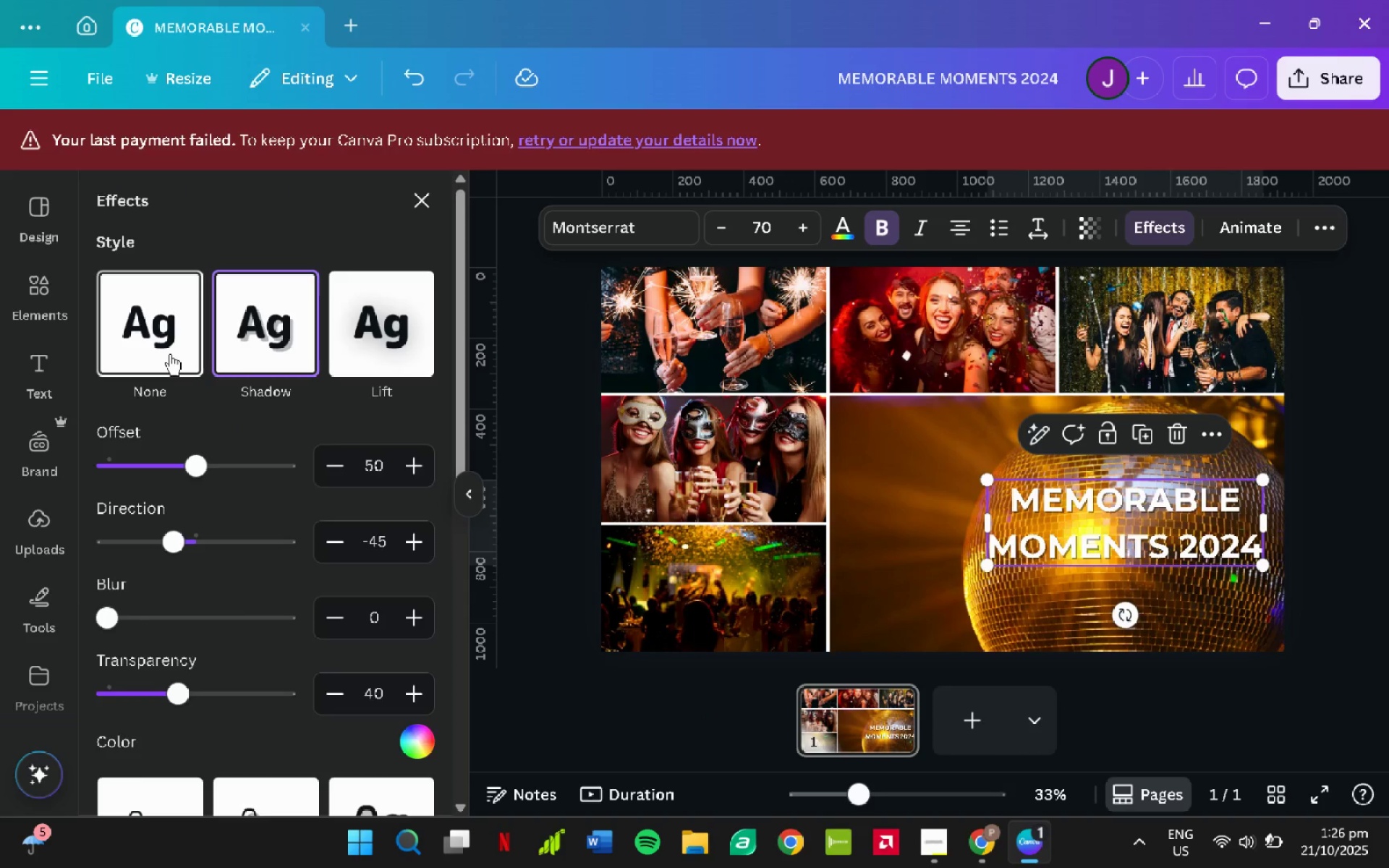 
left_click([170, 354])
 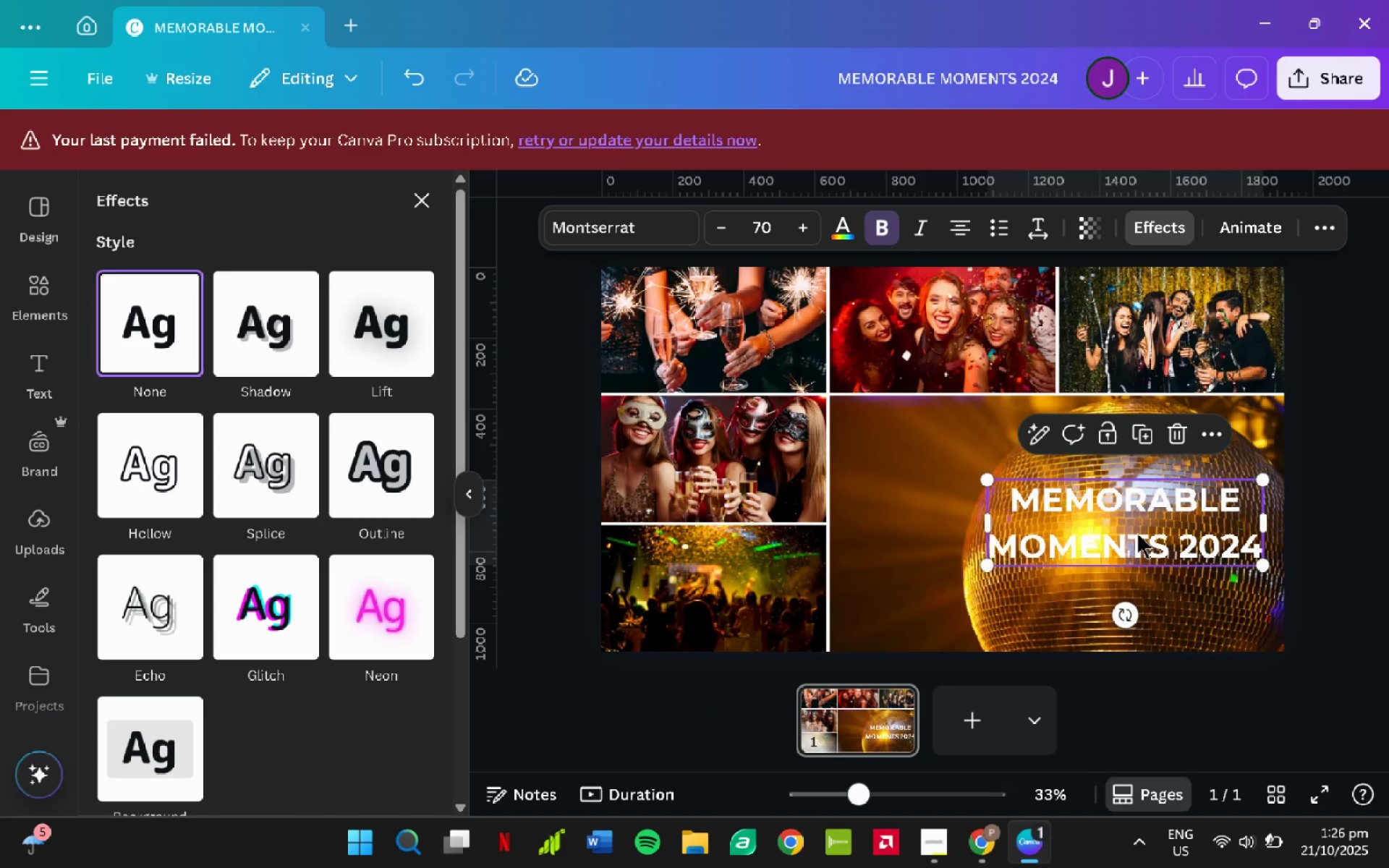 
left_click([1137, 533])
 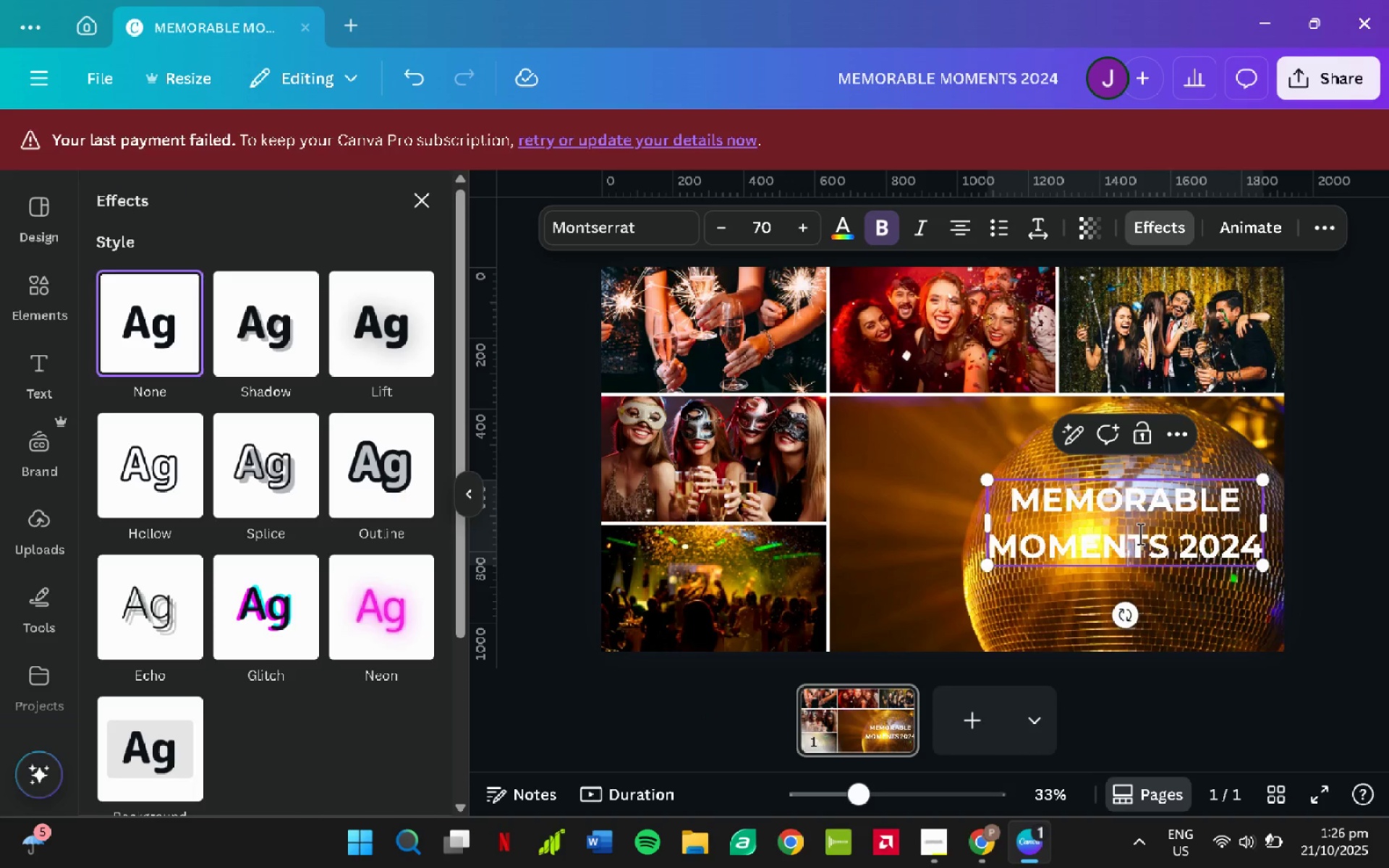 
hold_key(key=ControlLeft, duration=0.73)
 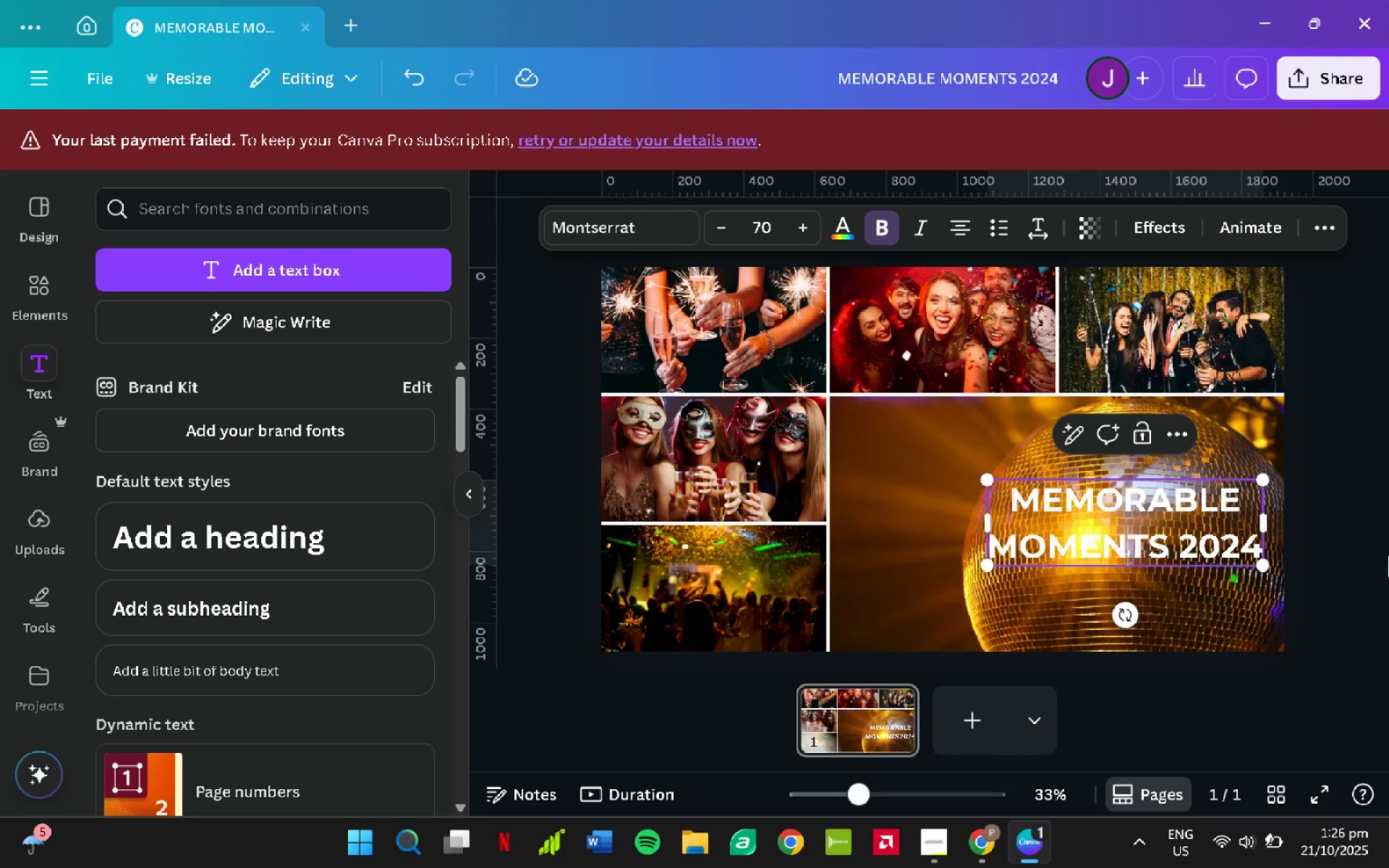 
left_click([1348, 545])
 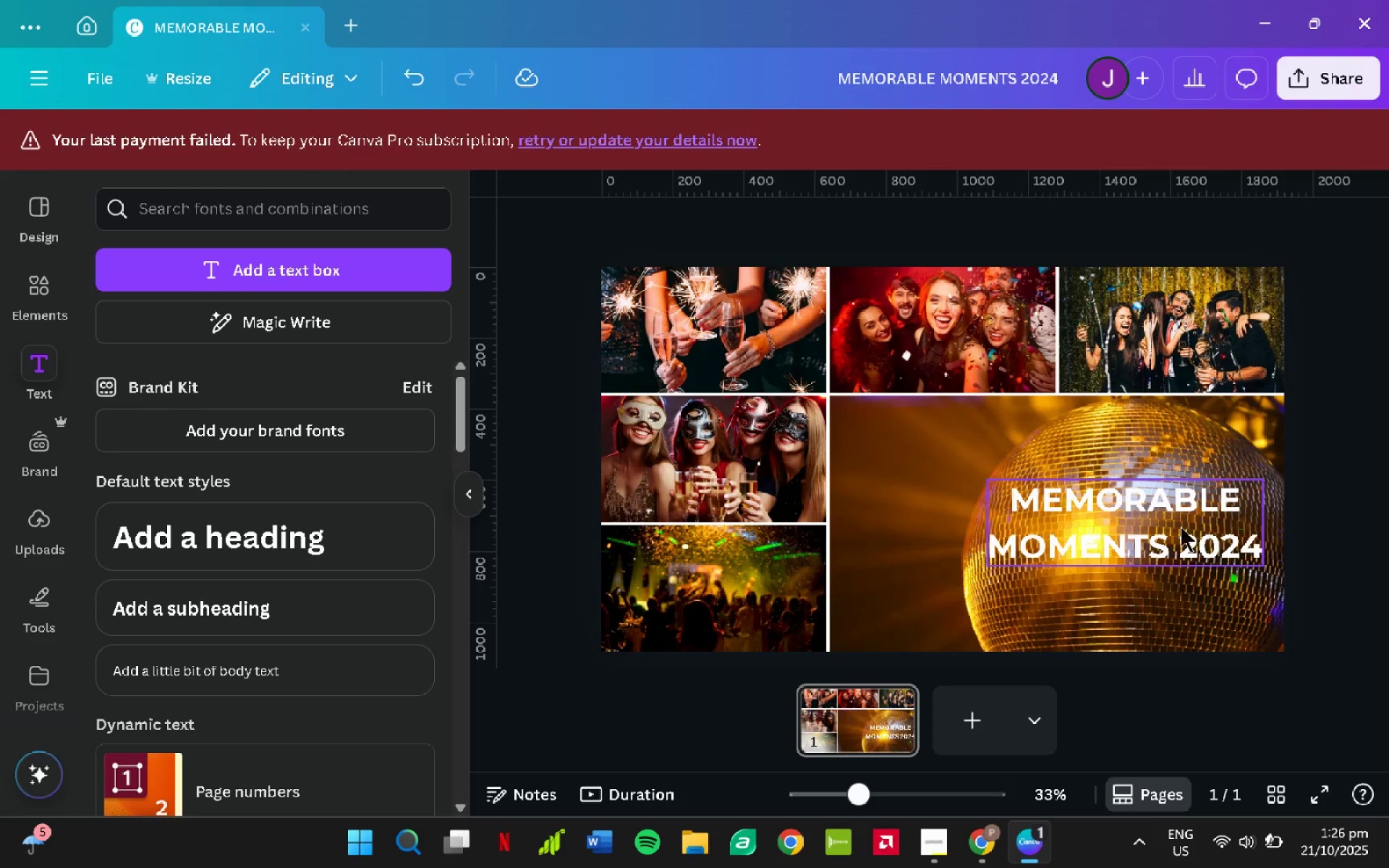 
left_click([1181, 527])
 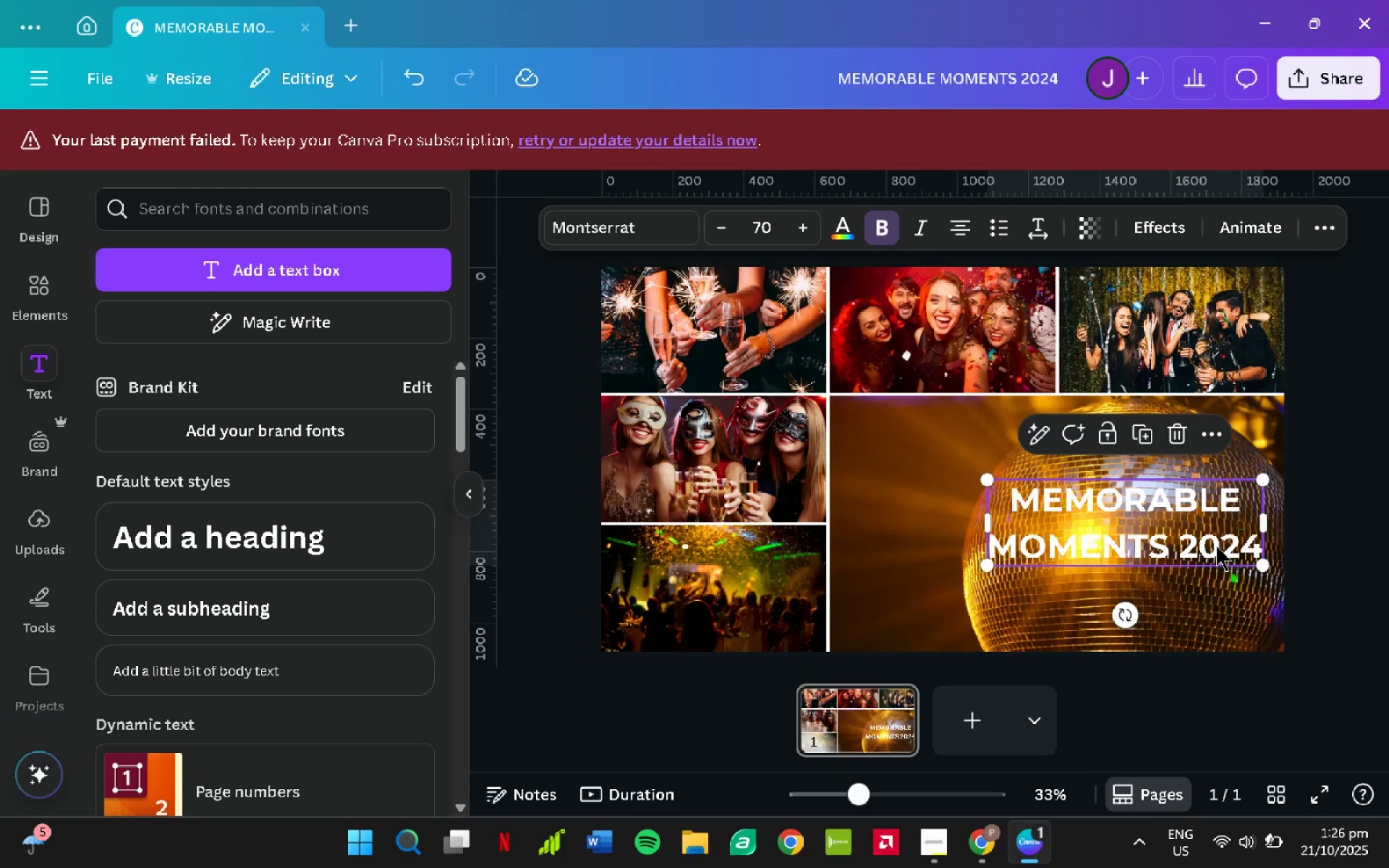 
key(Control+C)
 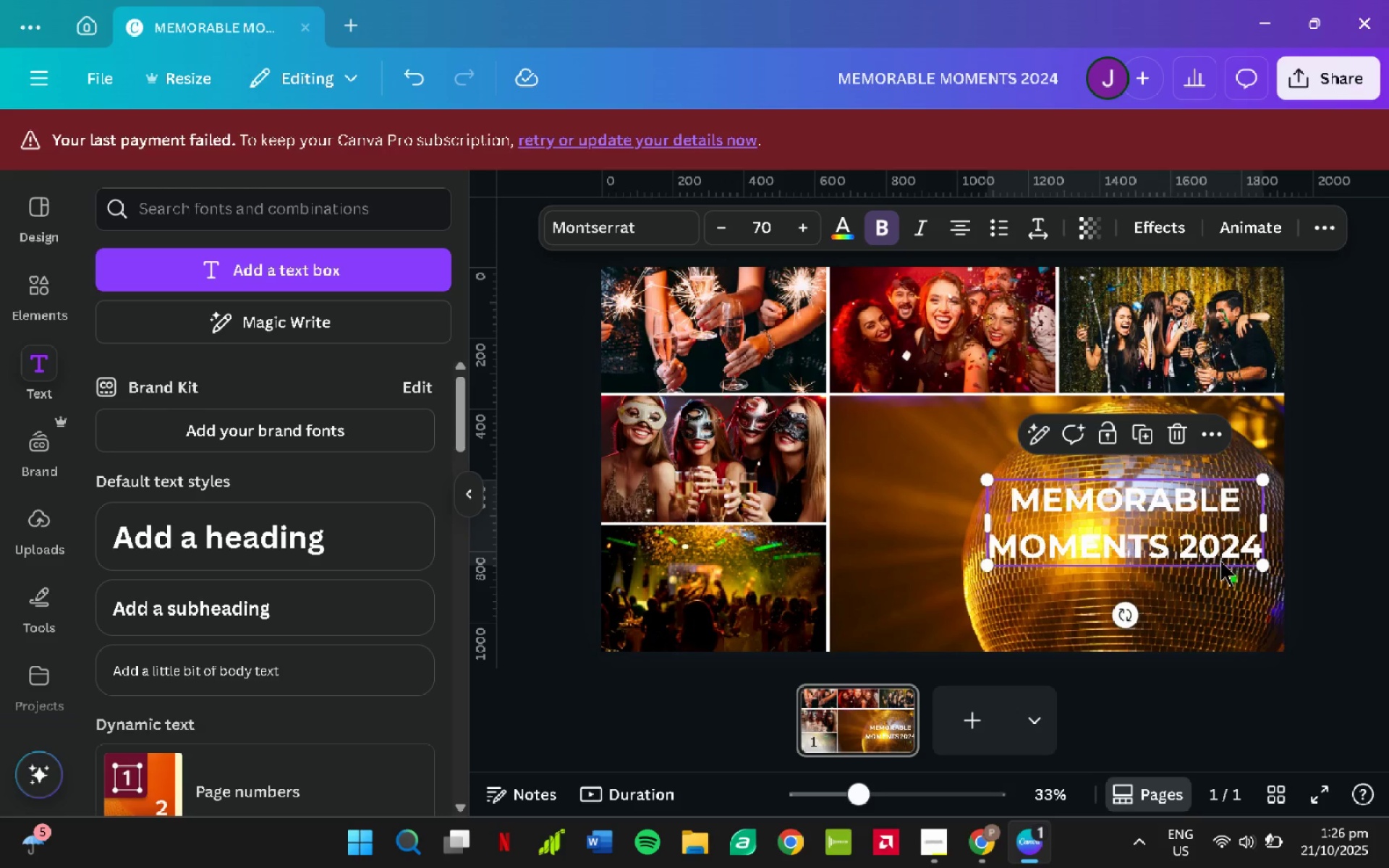 
key(Control+V)
 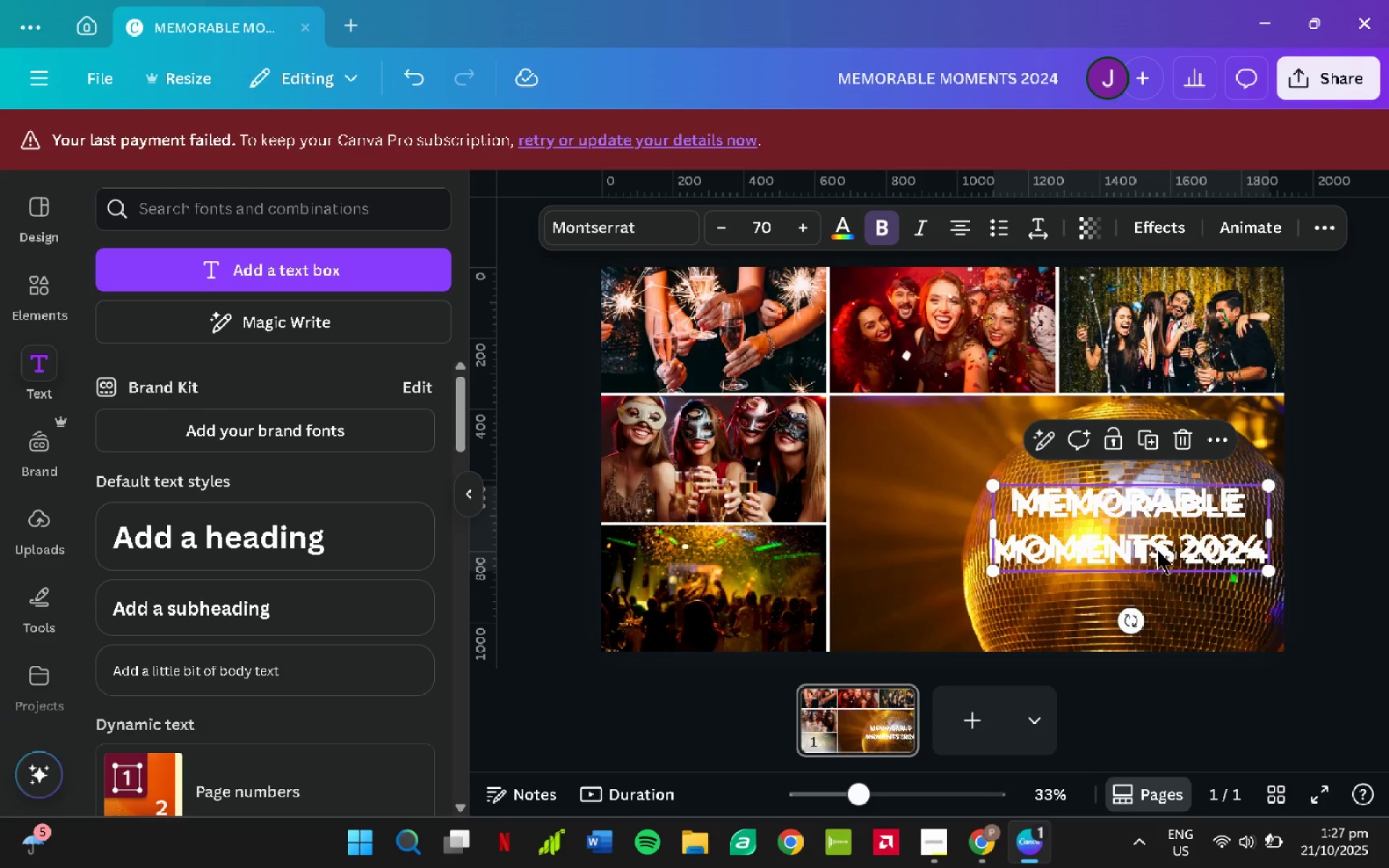 
left_click_drag(start_coordinate=[1156, 549], to_coordinate=[812, 553])
 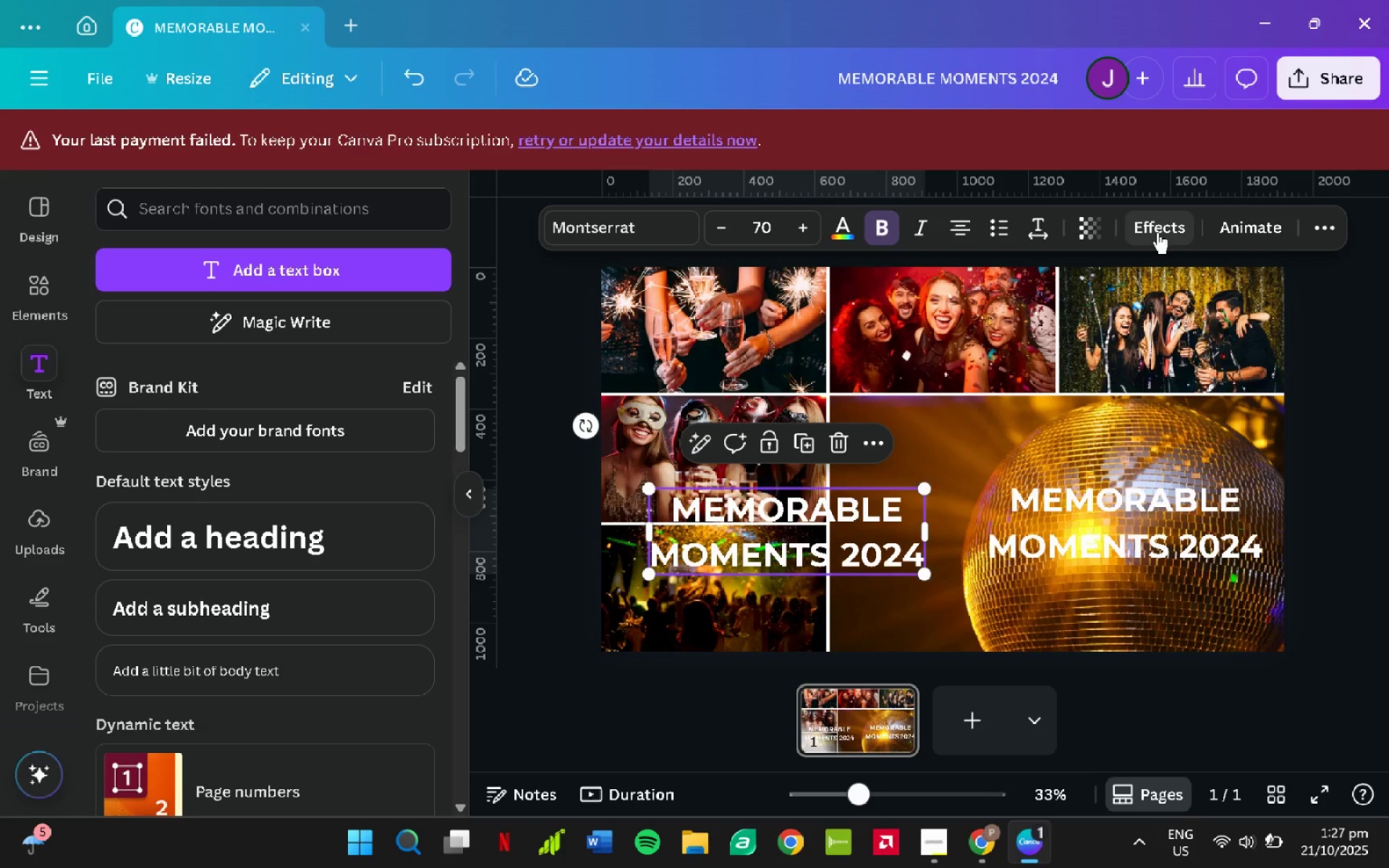 
left_click([1158, 232])
 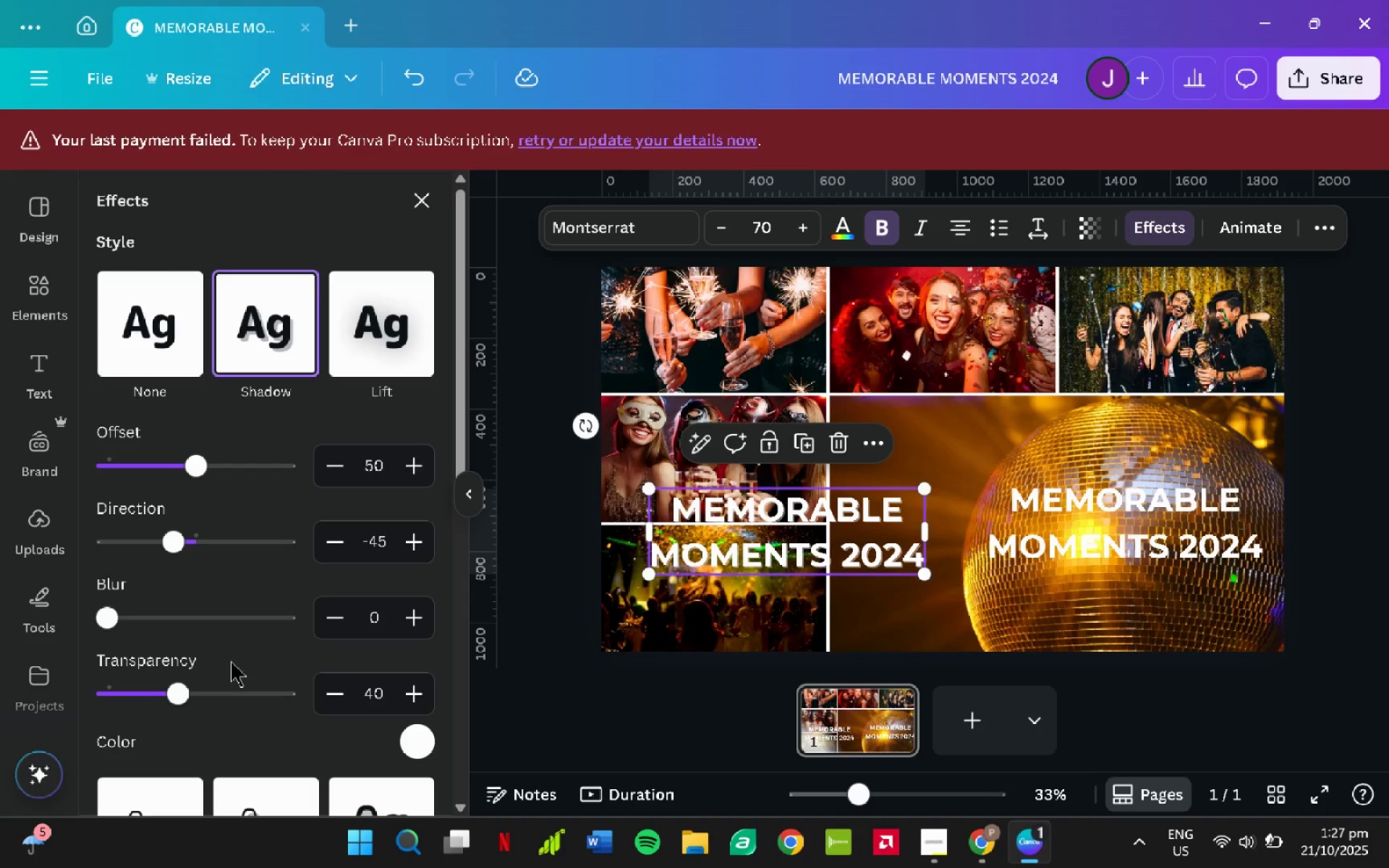 
left_click([422, 745])
 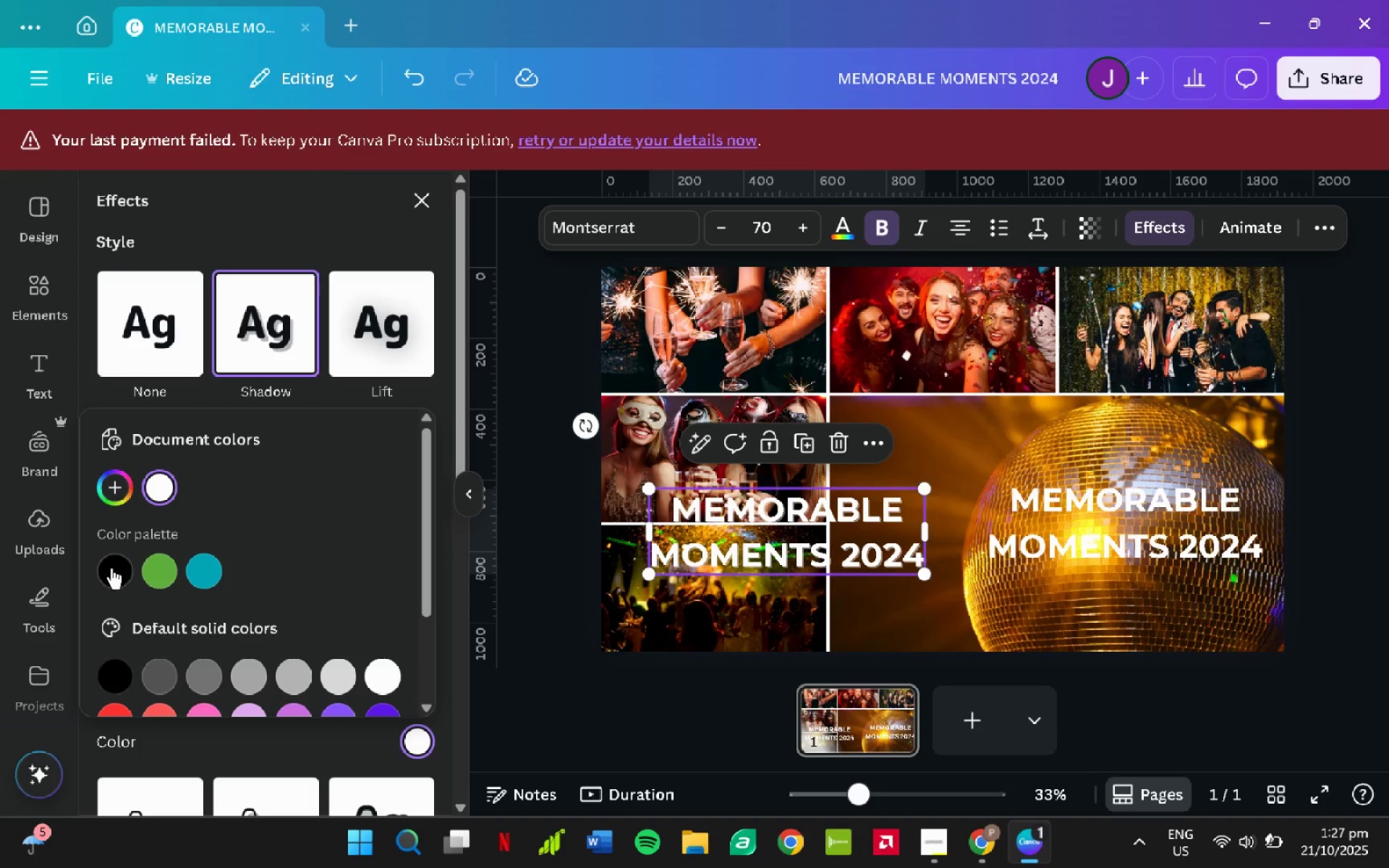 
left_click([111, 569])
 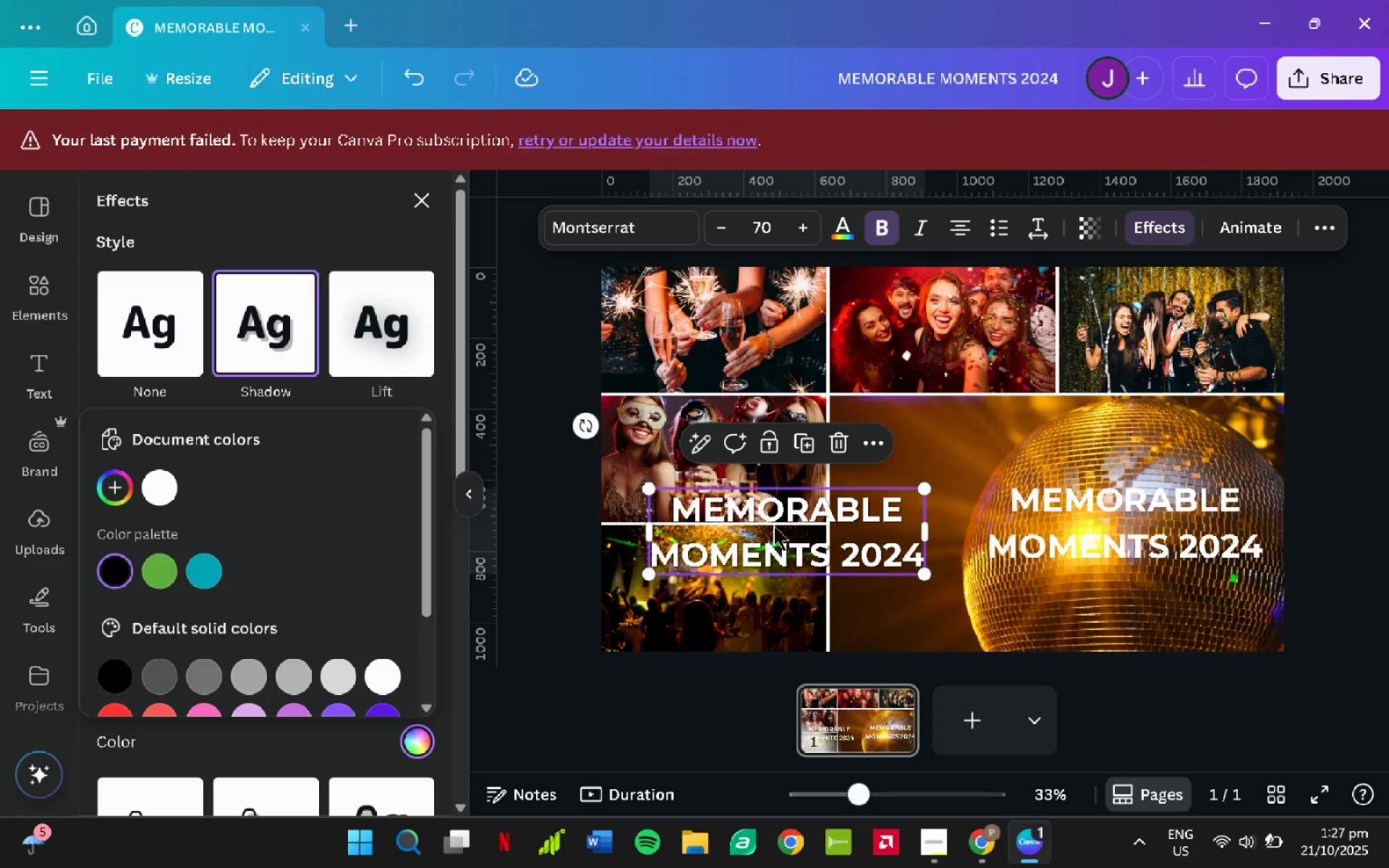 
left_click([1133, 538])
 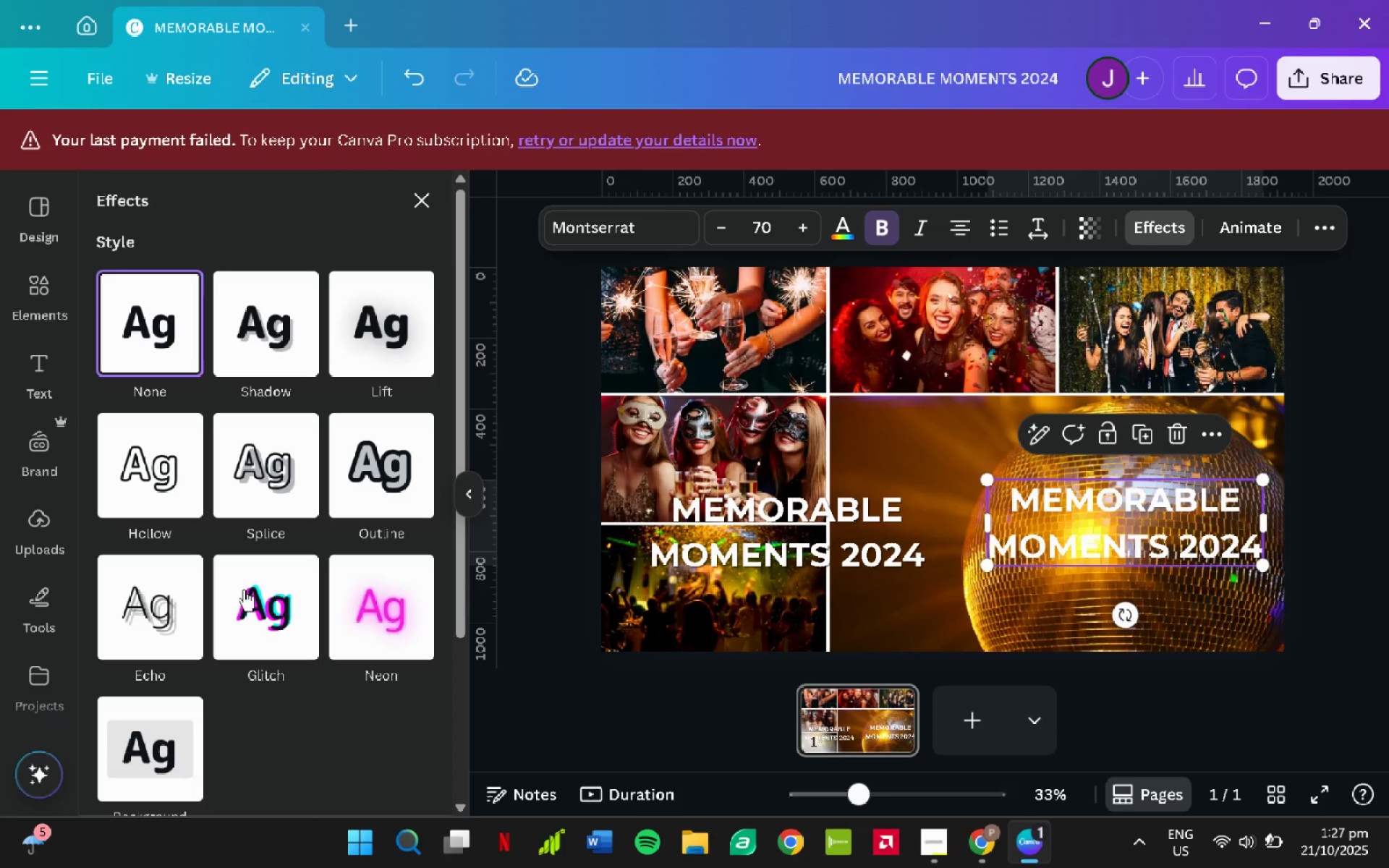 
scroll: coordinate [255, 605], scroll_direction: down, amount: 2.0
 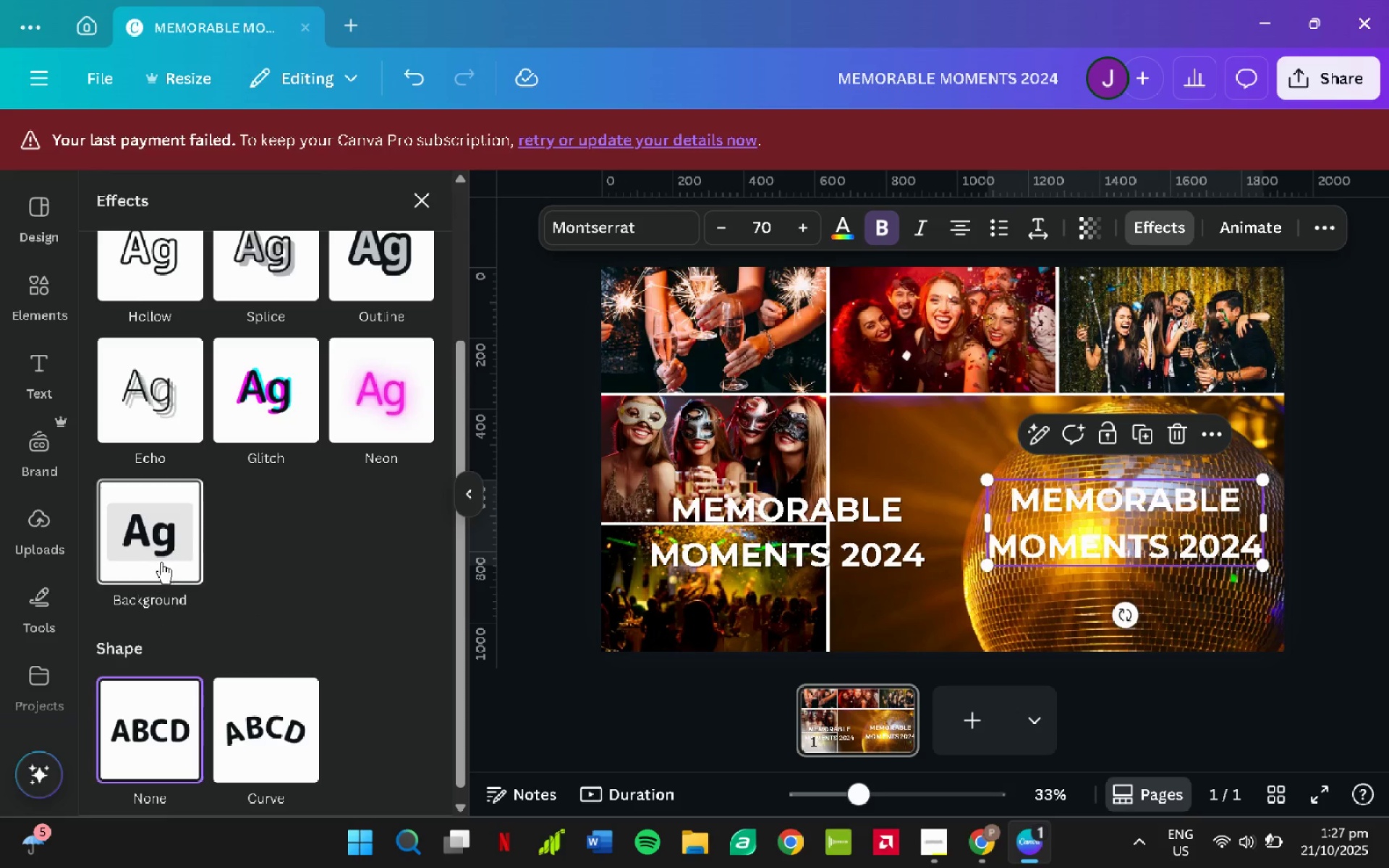 
left_click([161, 560])
 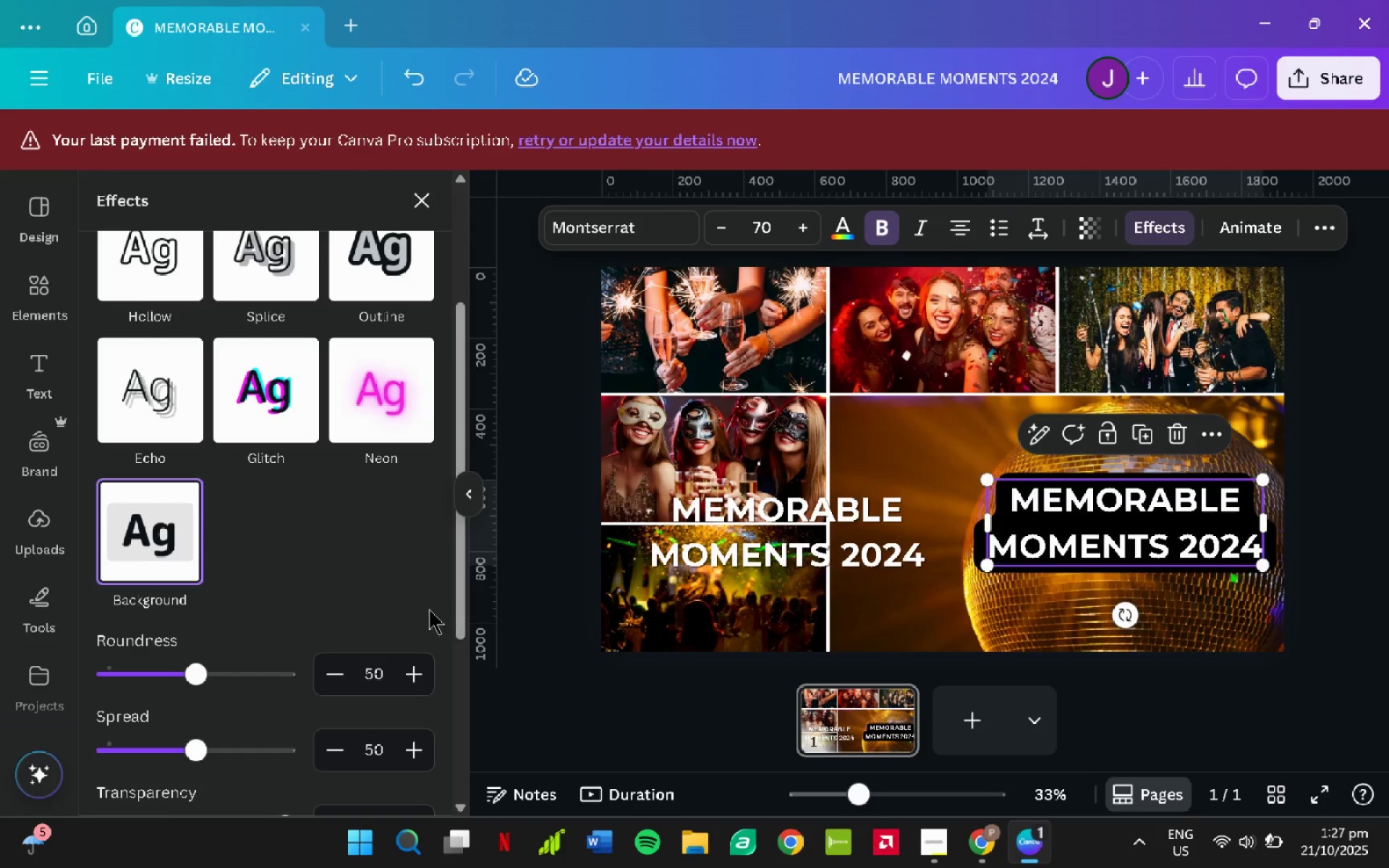 
scroll: coordinate [358, 592], scroll_direction: down, amount: 2.0
 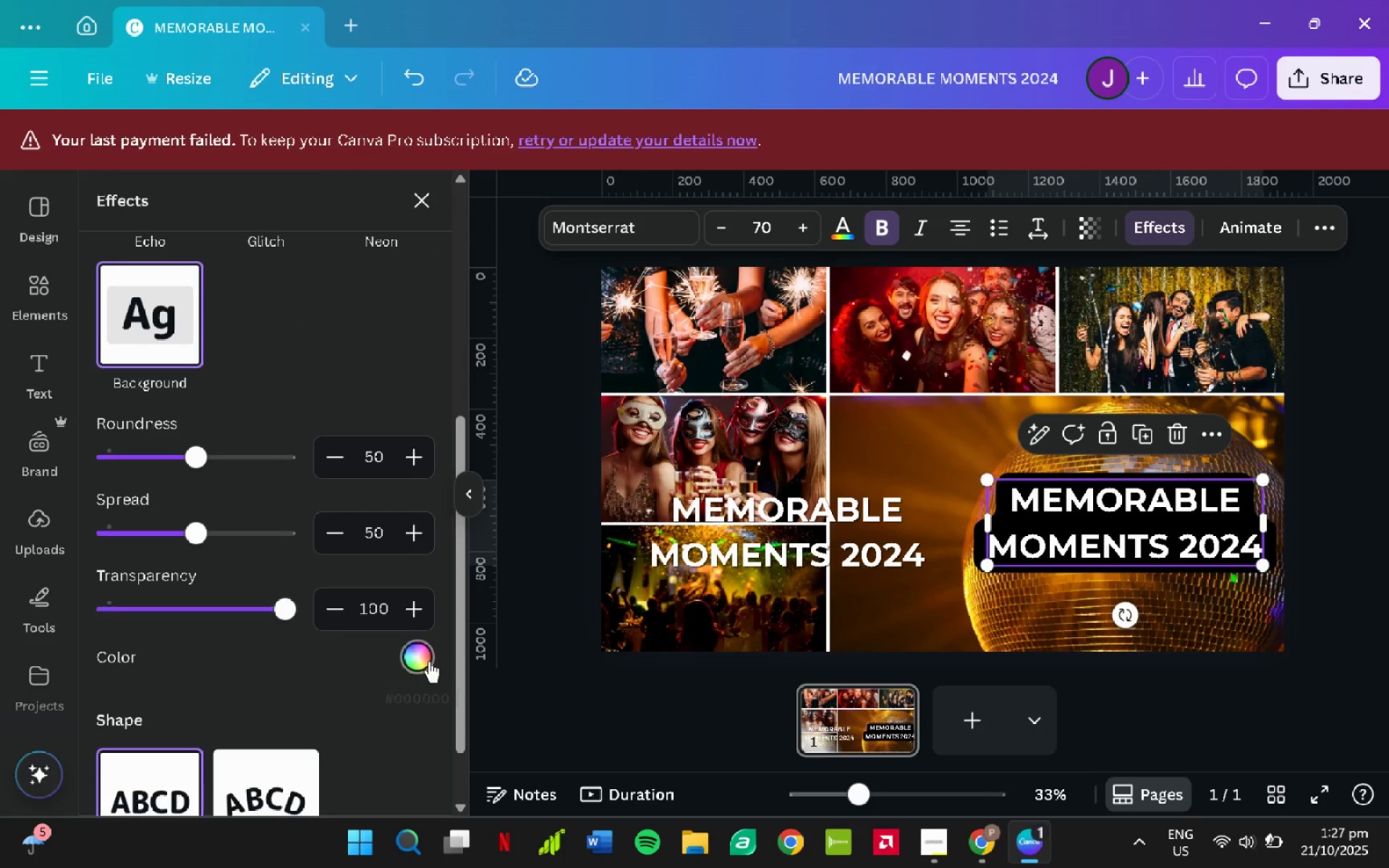 
left_click([429, 661])
 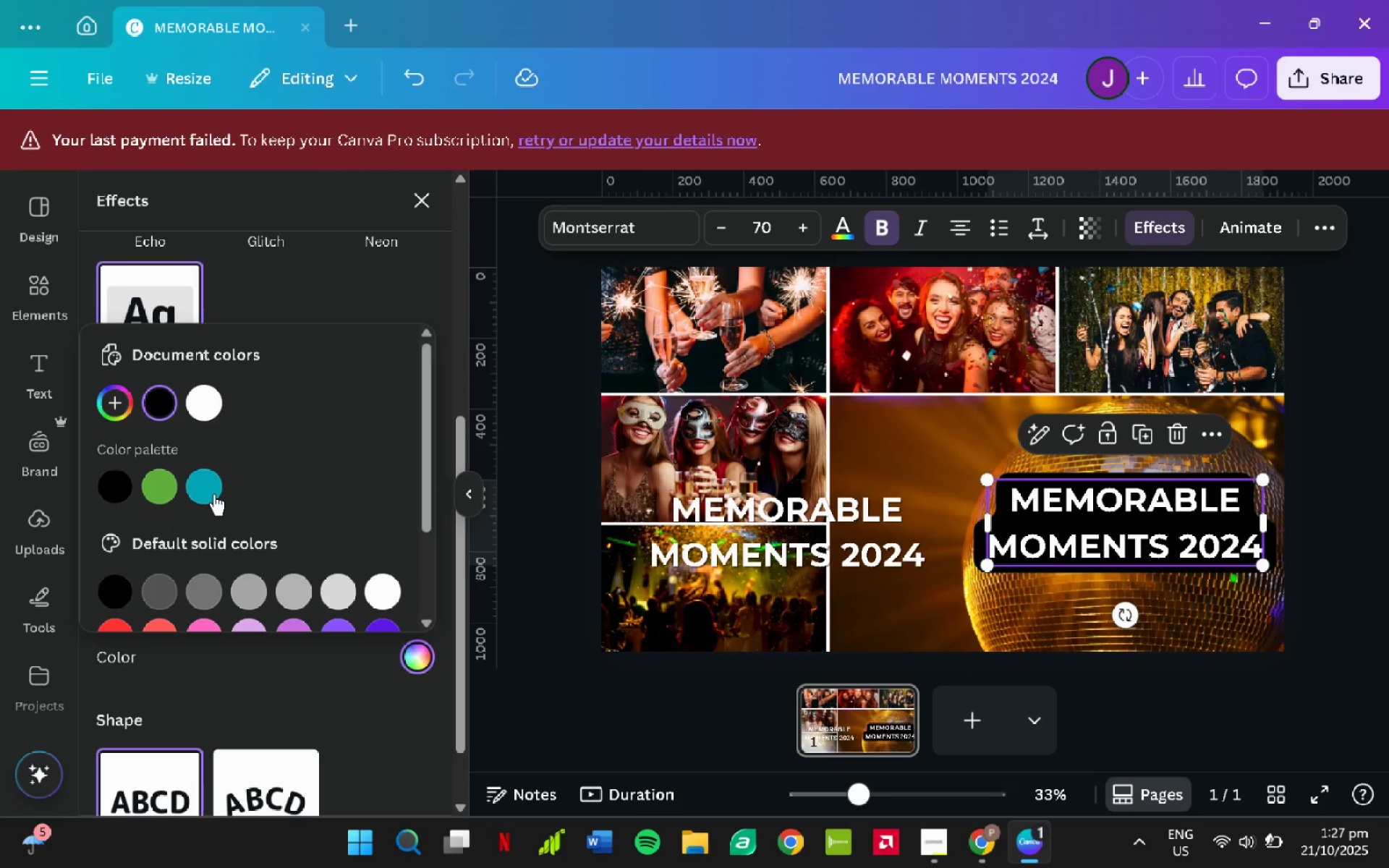 
scroll: coordinate [228, 495], scroll_direction: down, amount: 1.0
 